 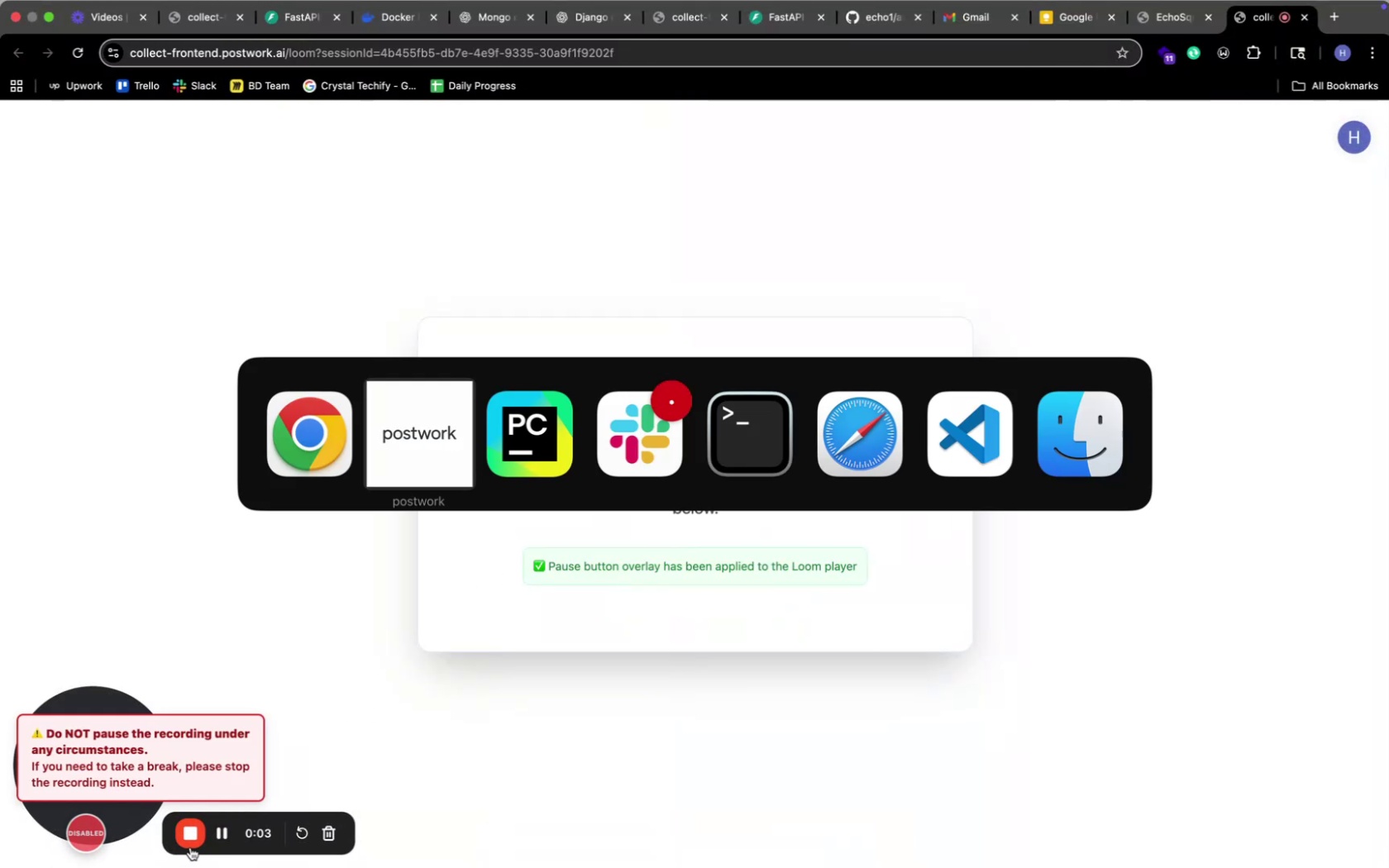 
key(Meta+ArrowRight)
 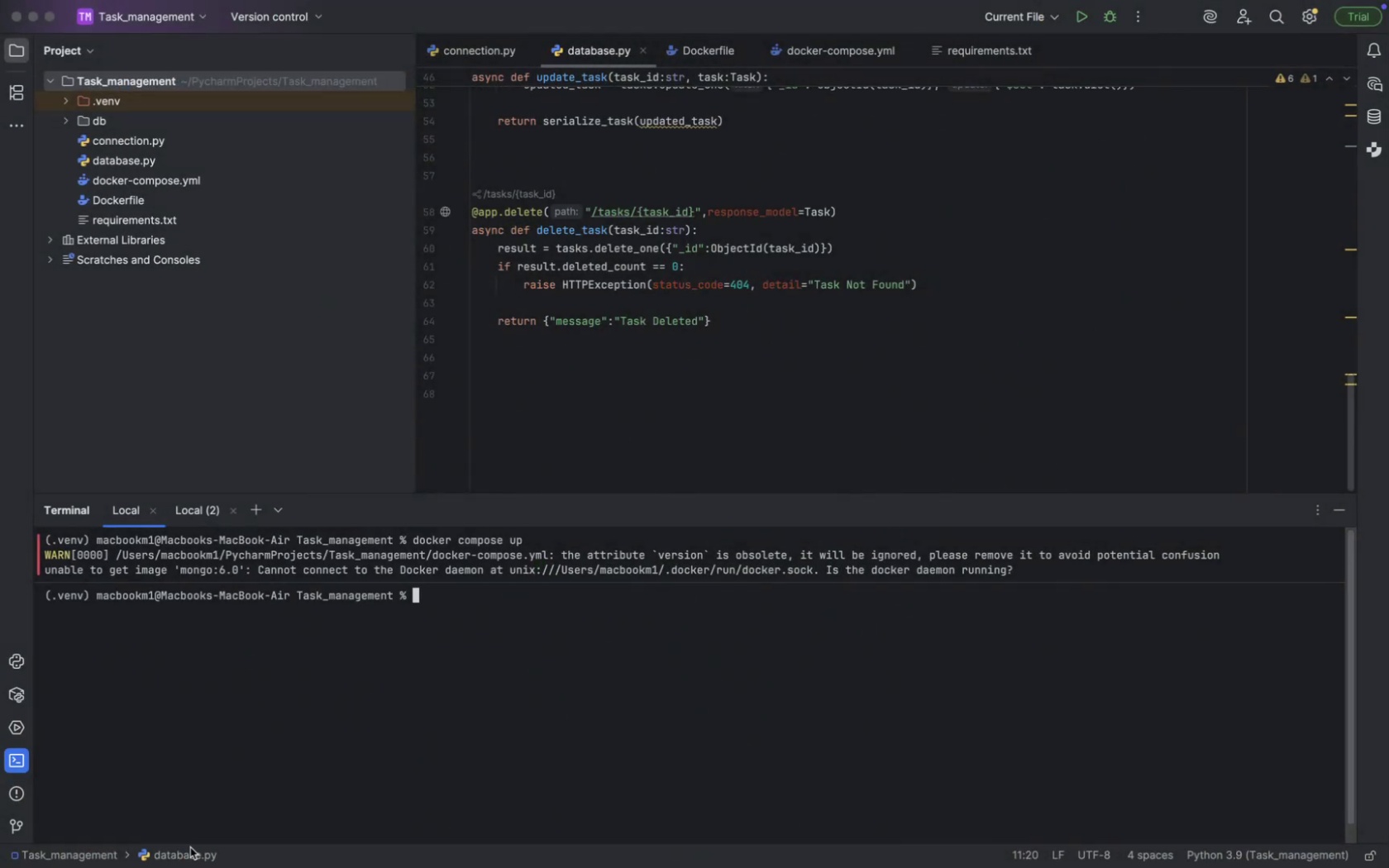 
key(ArrowUp)
 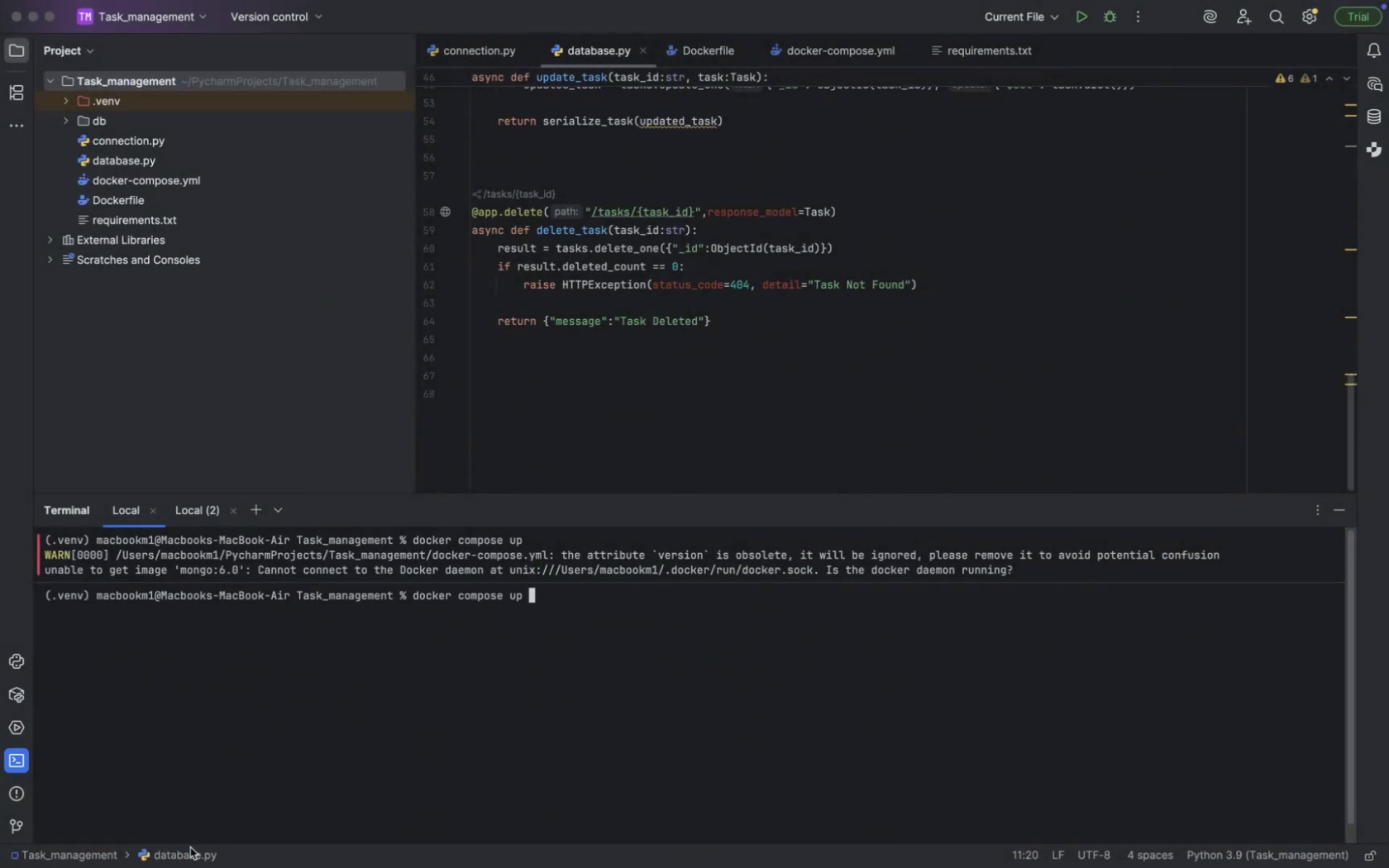 
key(Enter)
 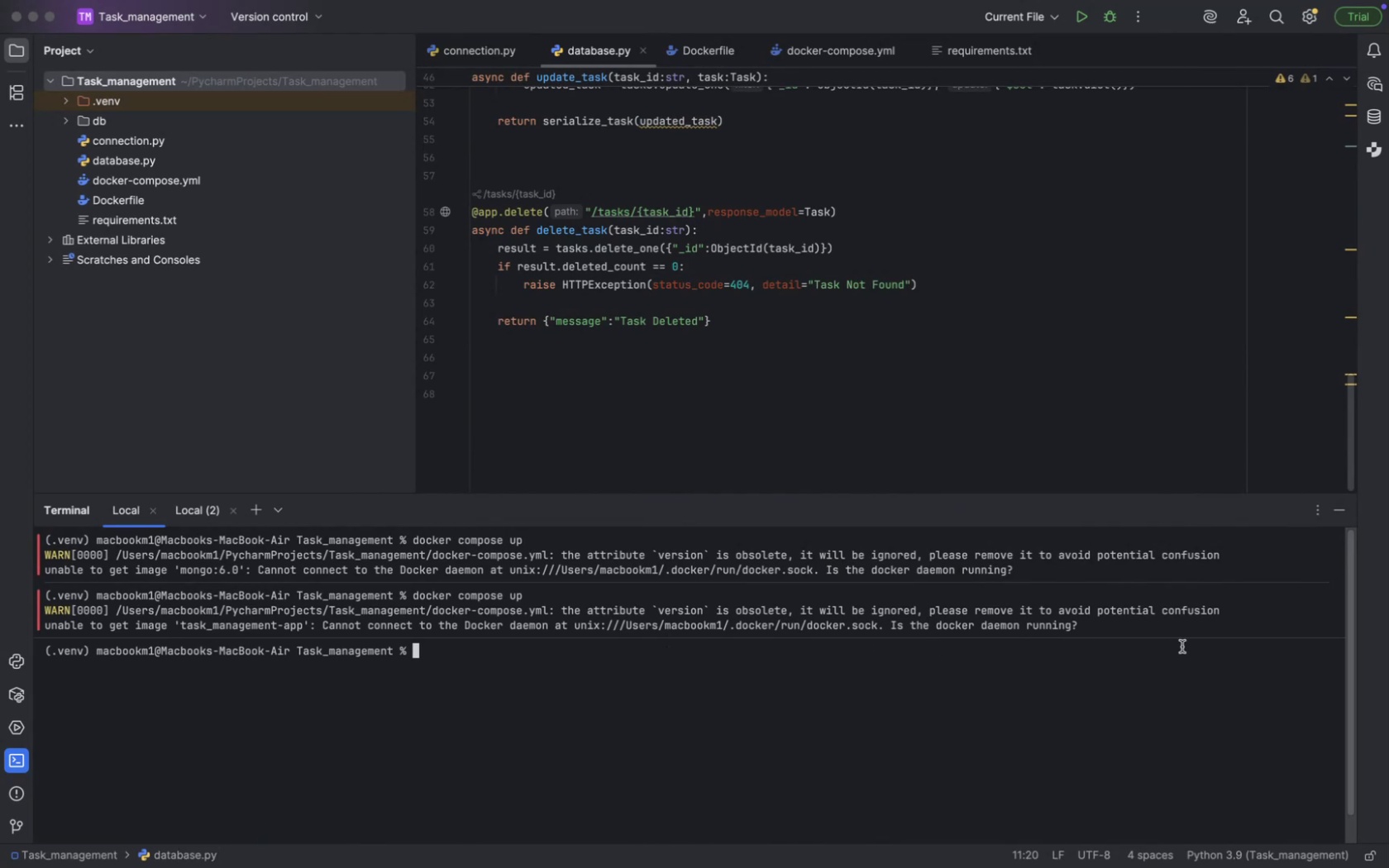 
wait(7.71)
 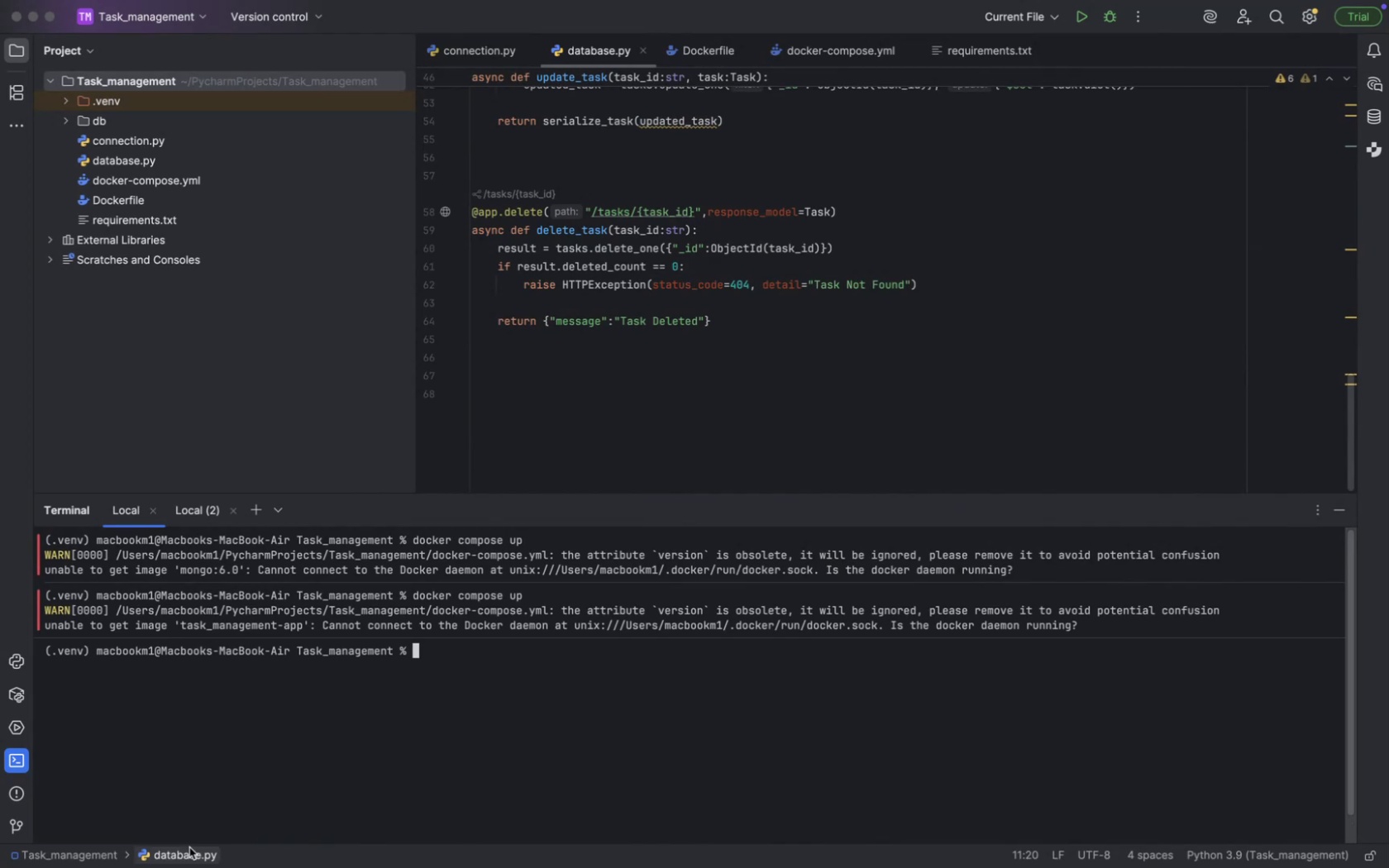 
key(ArrowUp)
 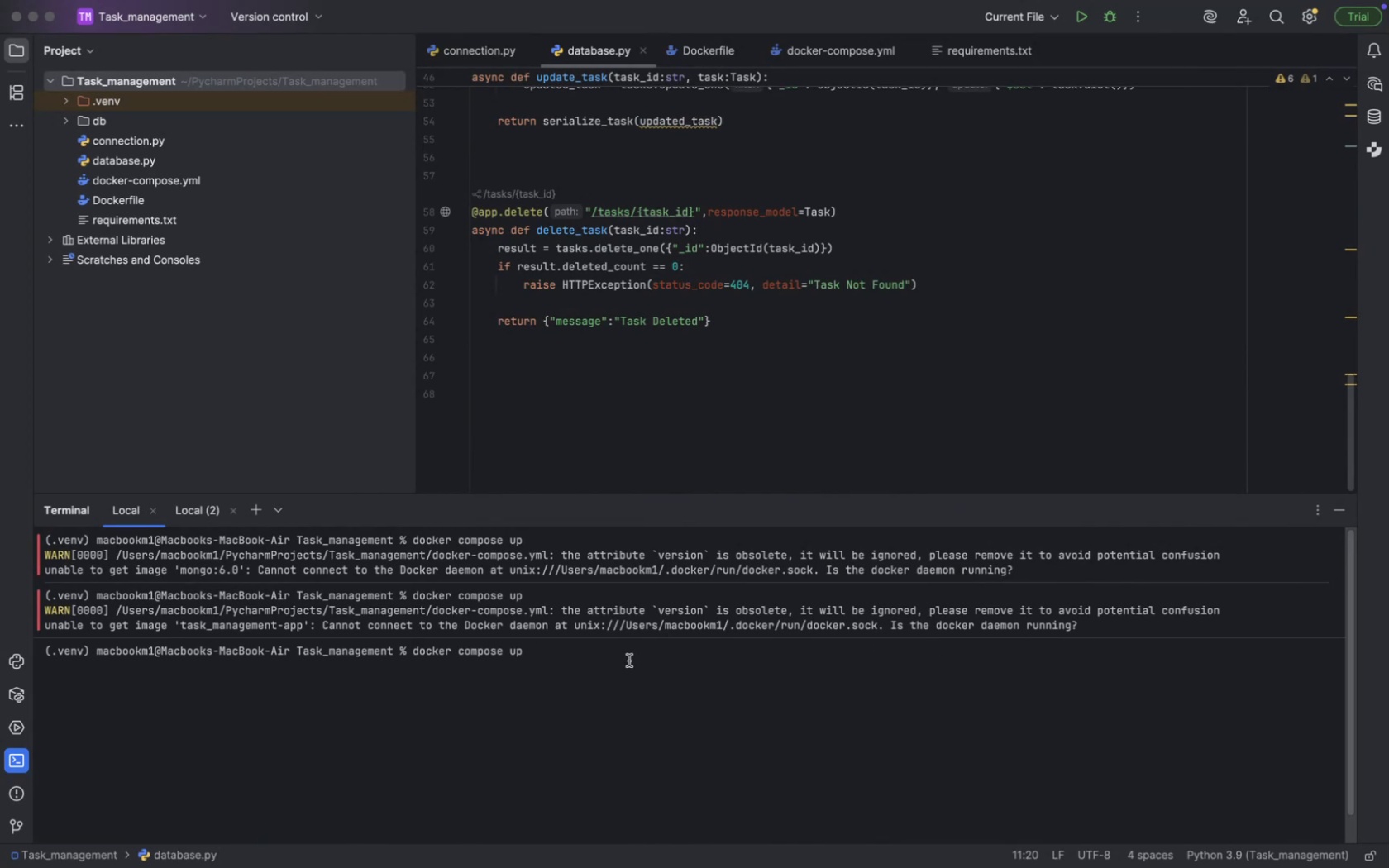 
type(--build)
 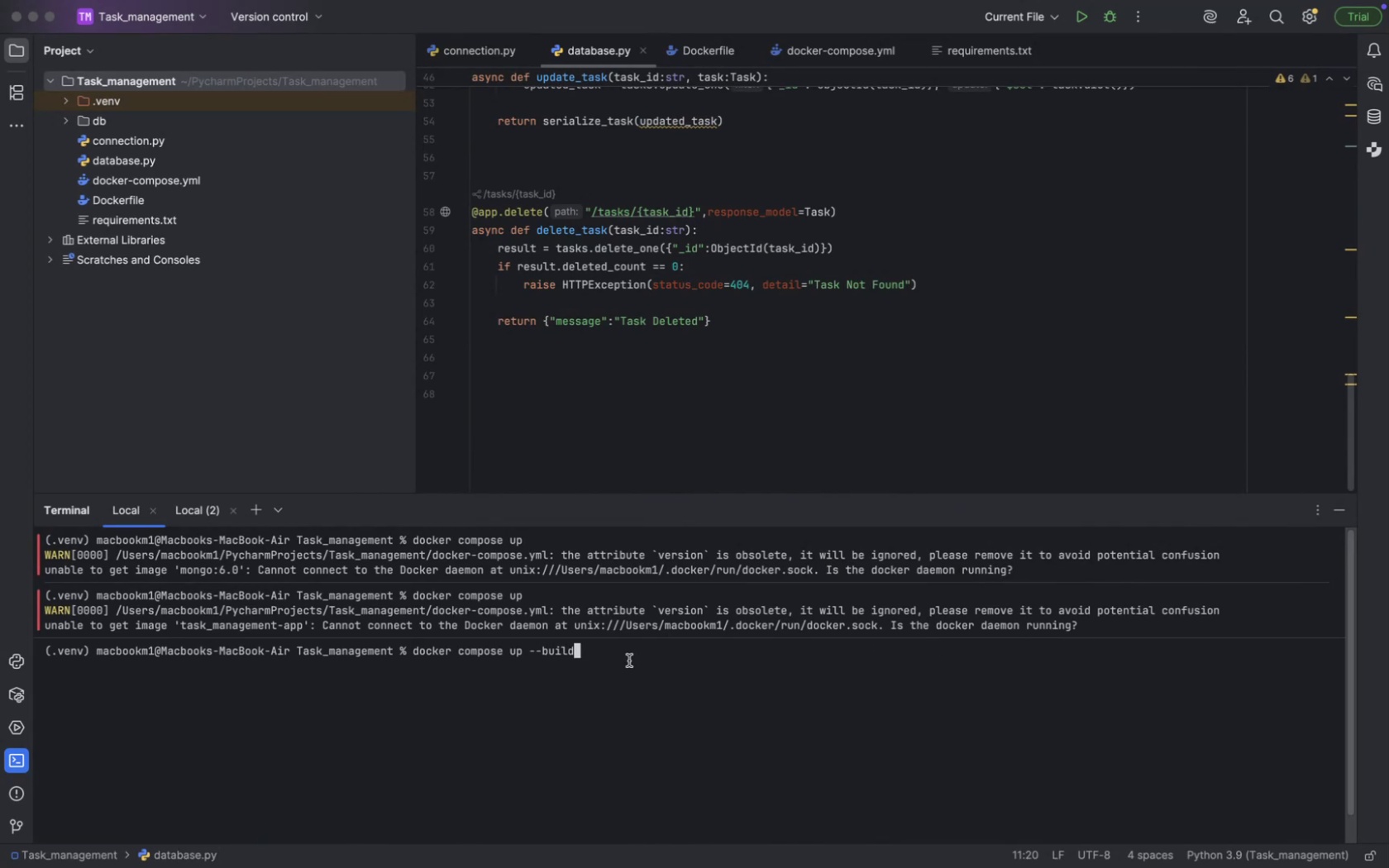 
key(Enter)
 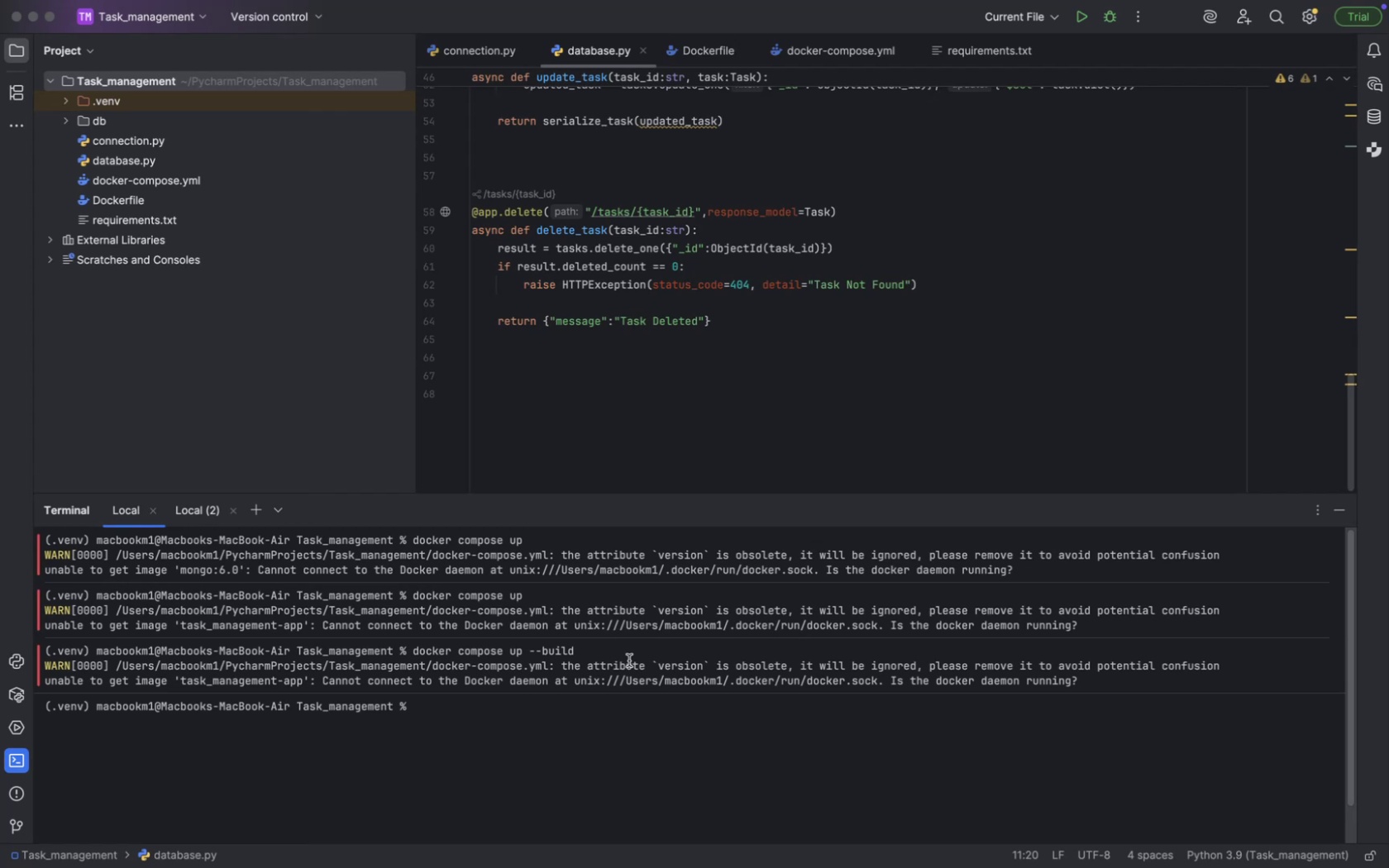 
wait(5.31)
 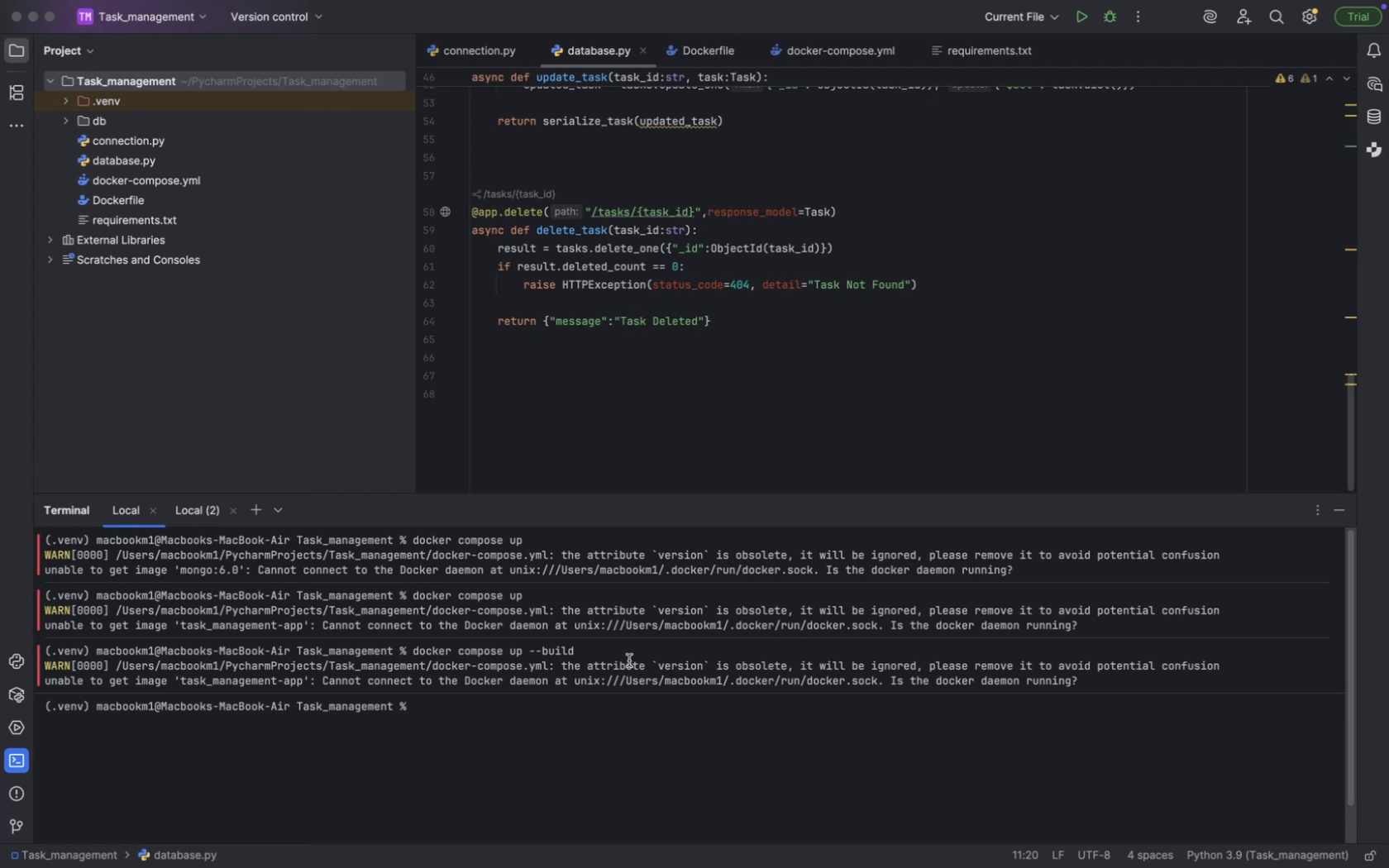 
type(docker ps)
 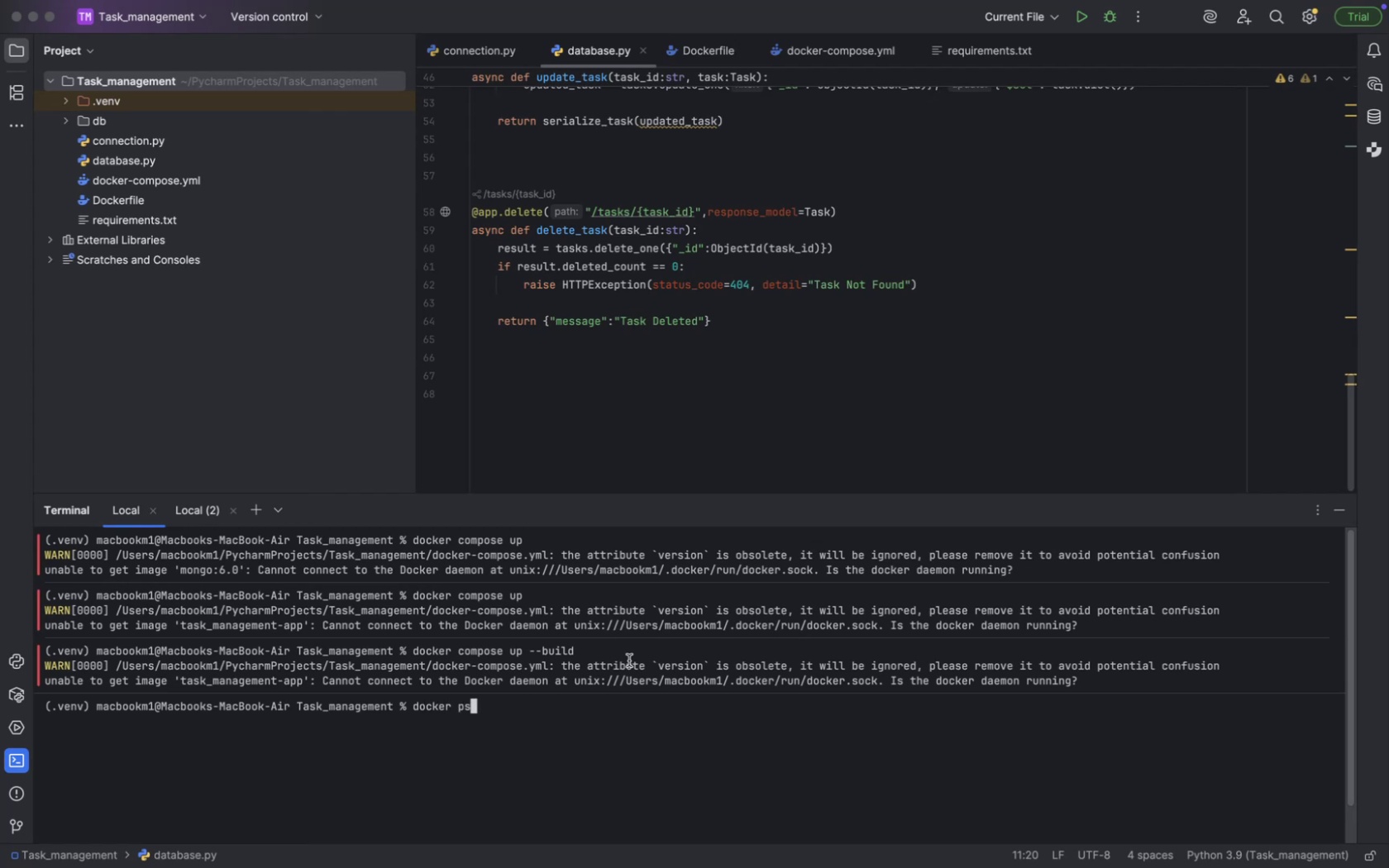 
key(Enter)
 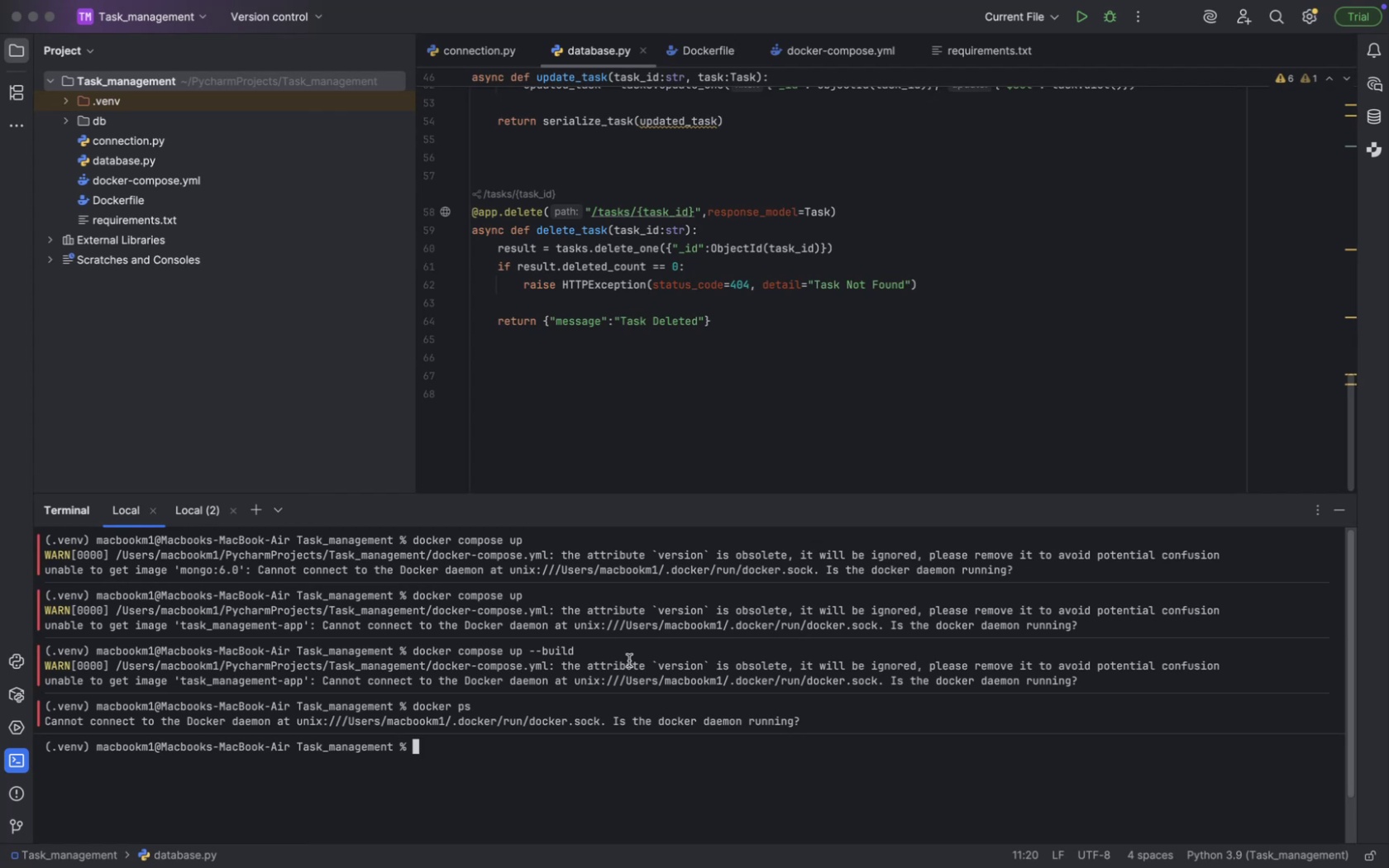 
wait(9.29)
 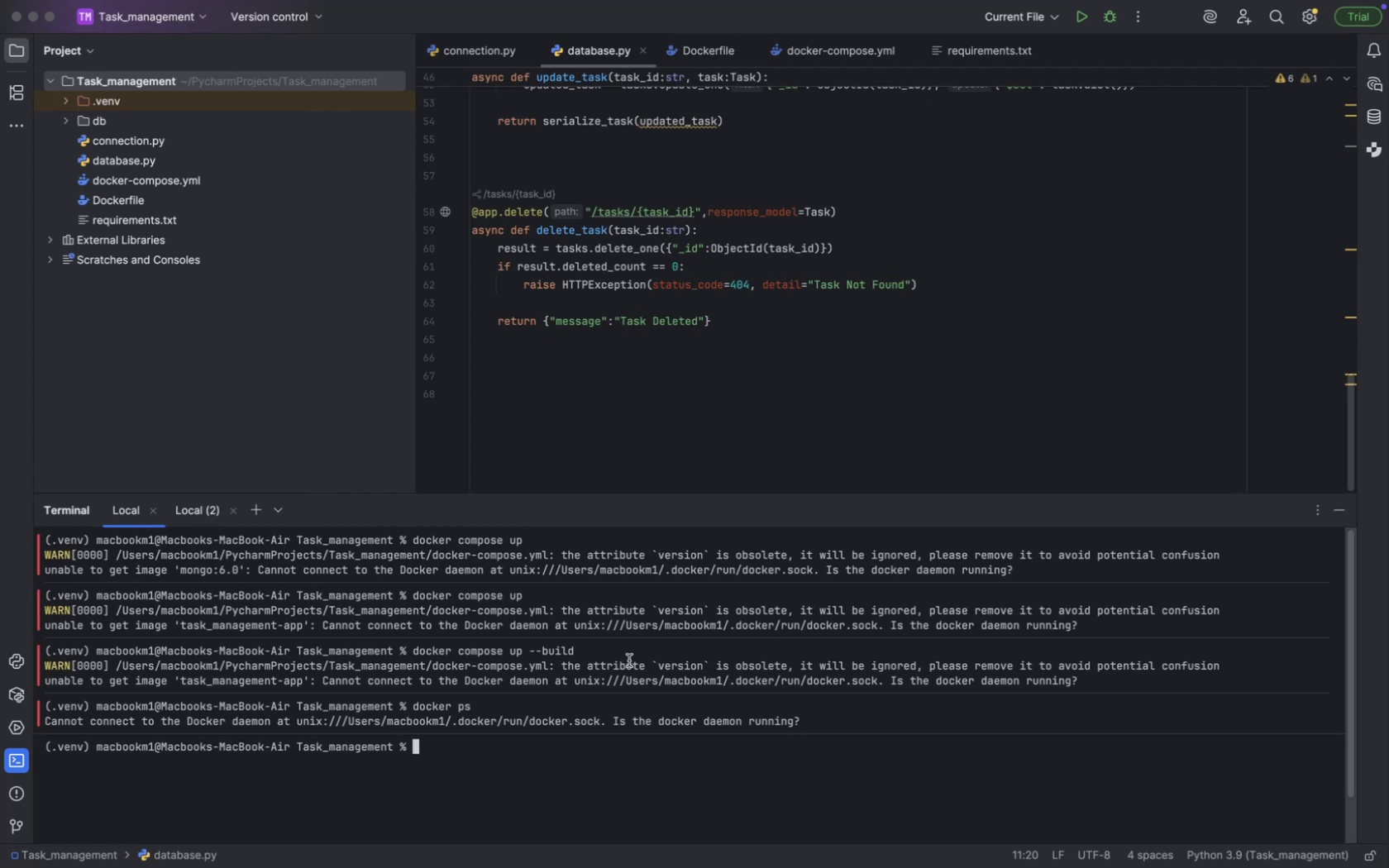 
left_click([1303, 867])
 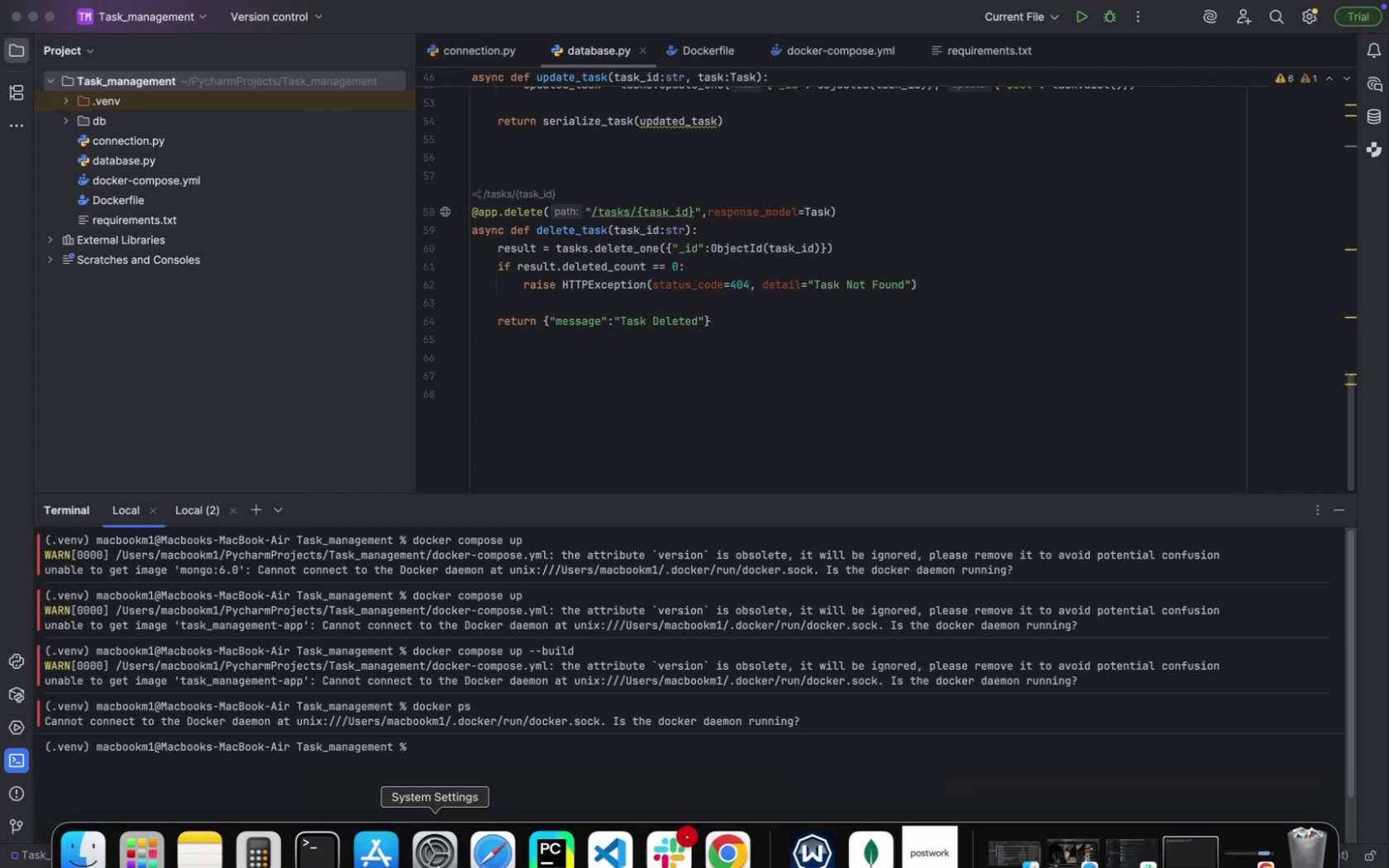 
left_click([125, 842])
 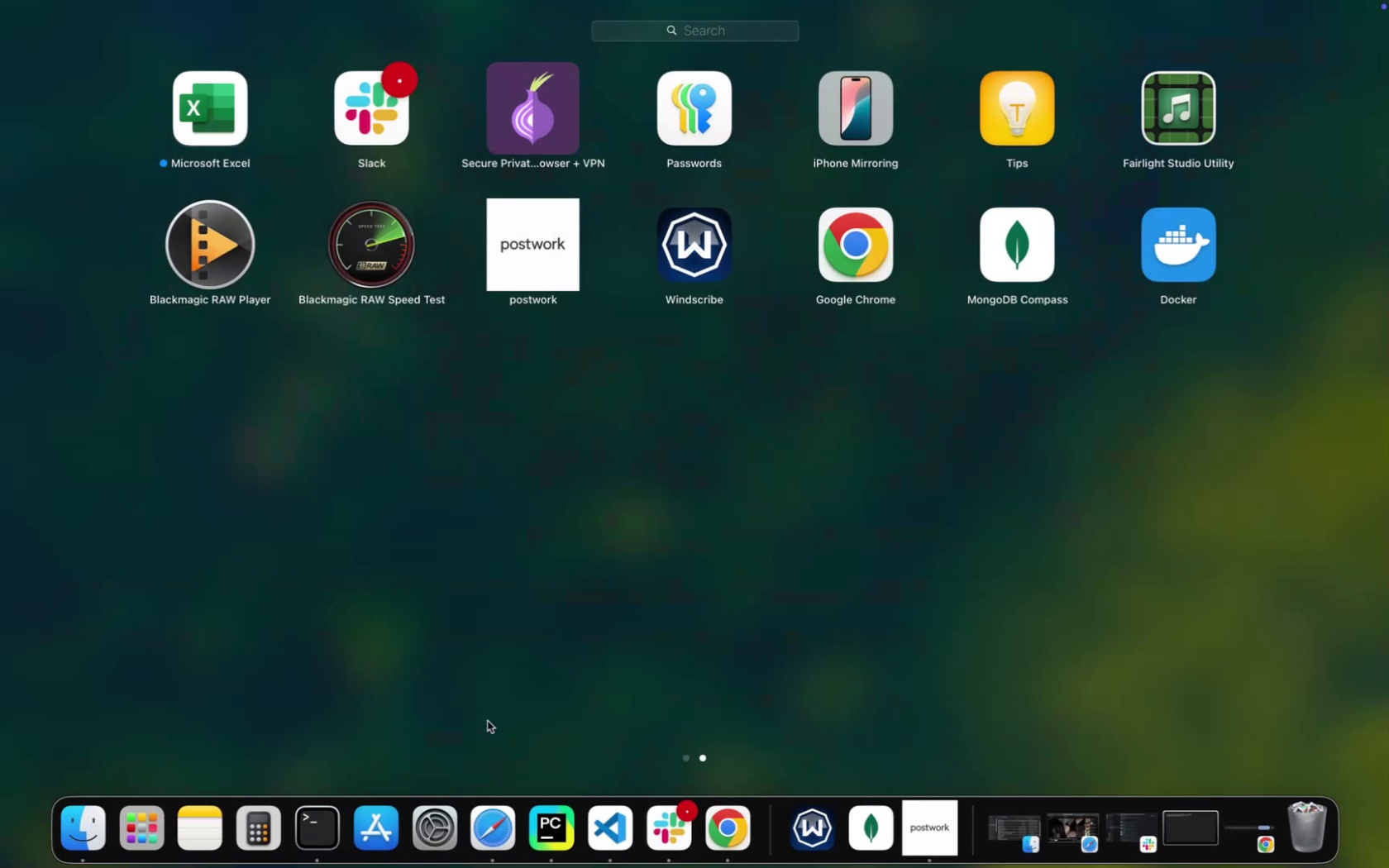 
key(ArrowRight)
 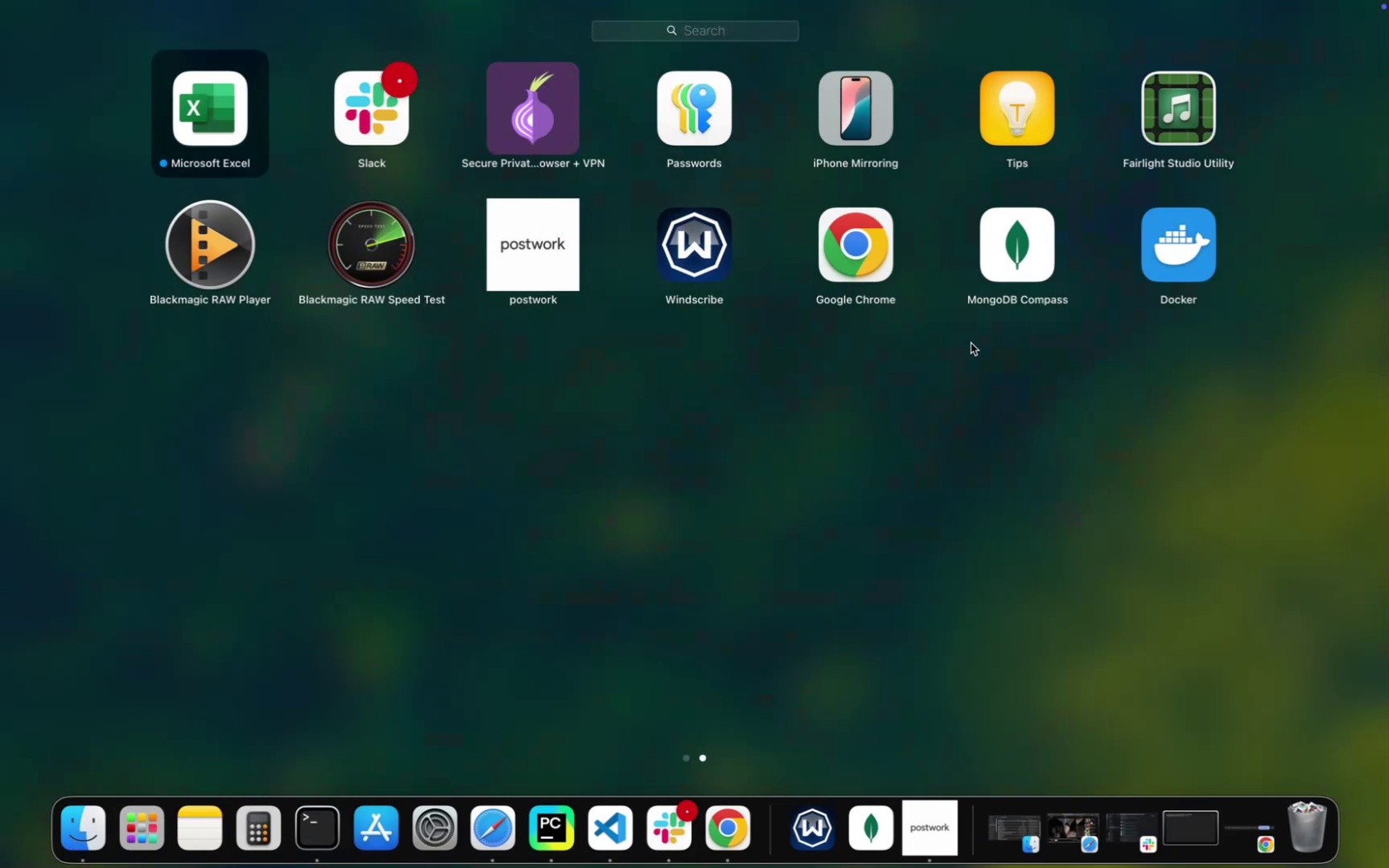 
scroll: coordinate [1225, 337], scroll_direction: down, amount: 366.0
 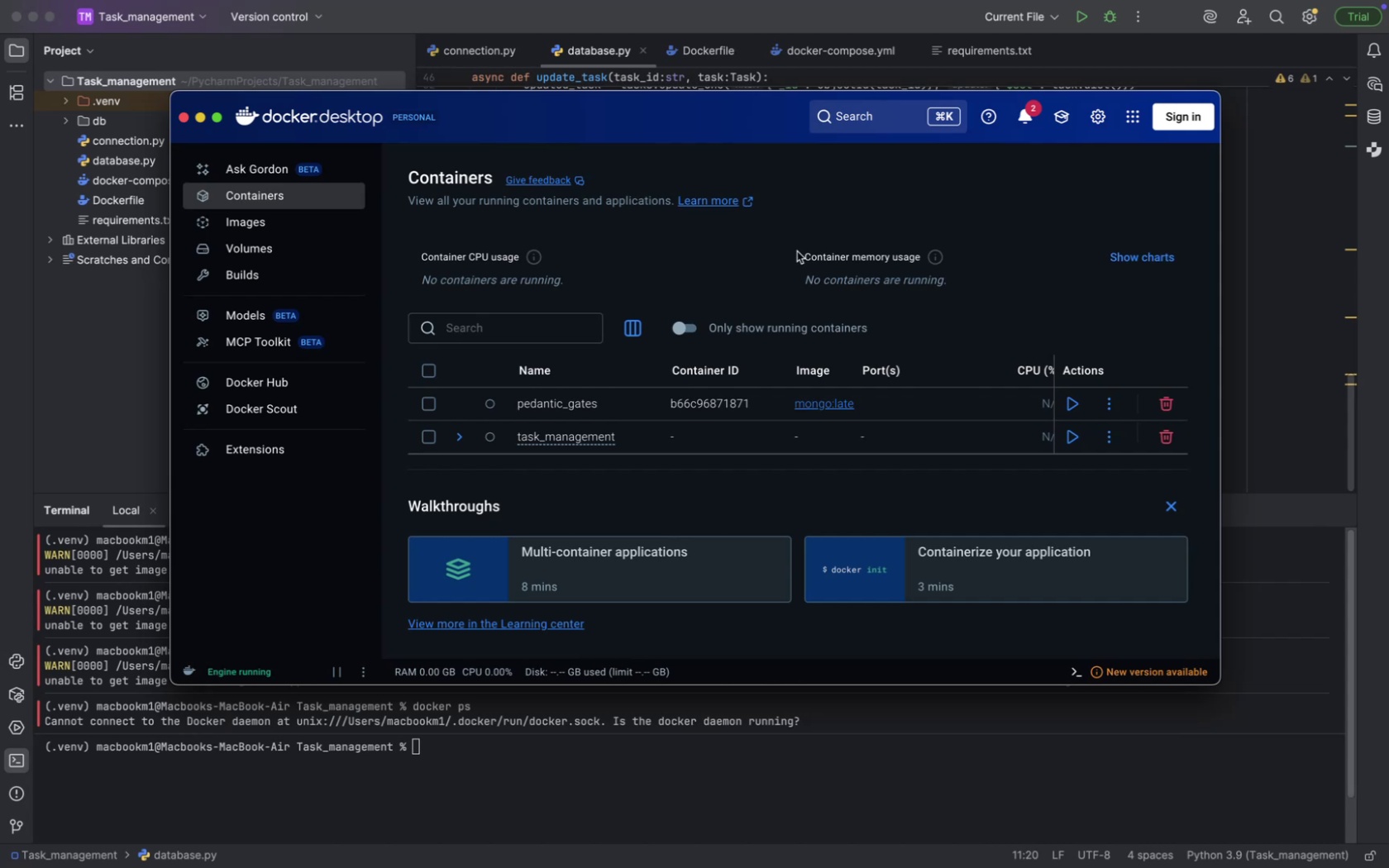 
wait(14.02)
 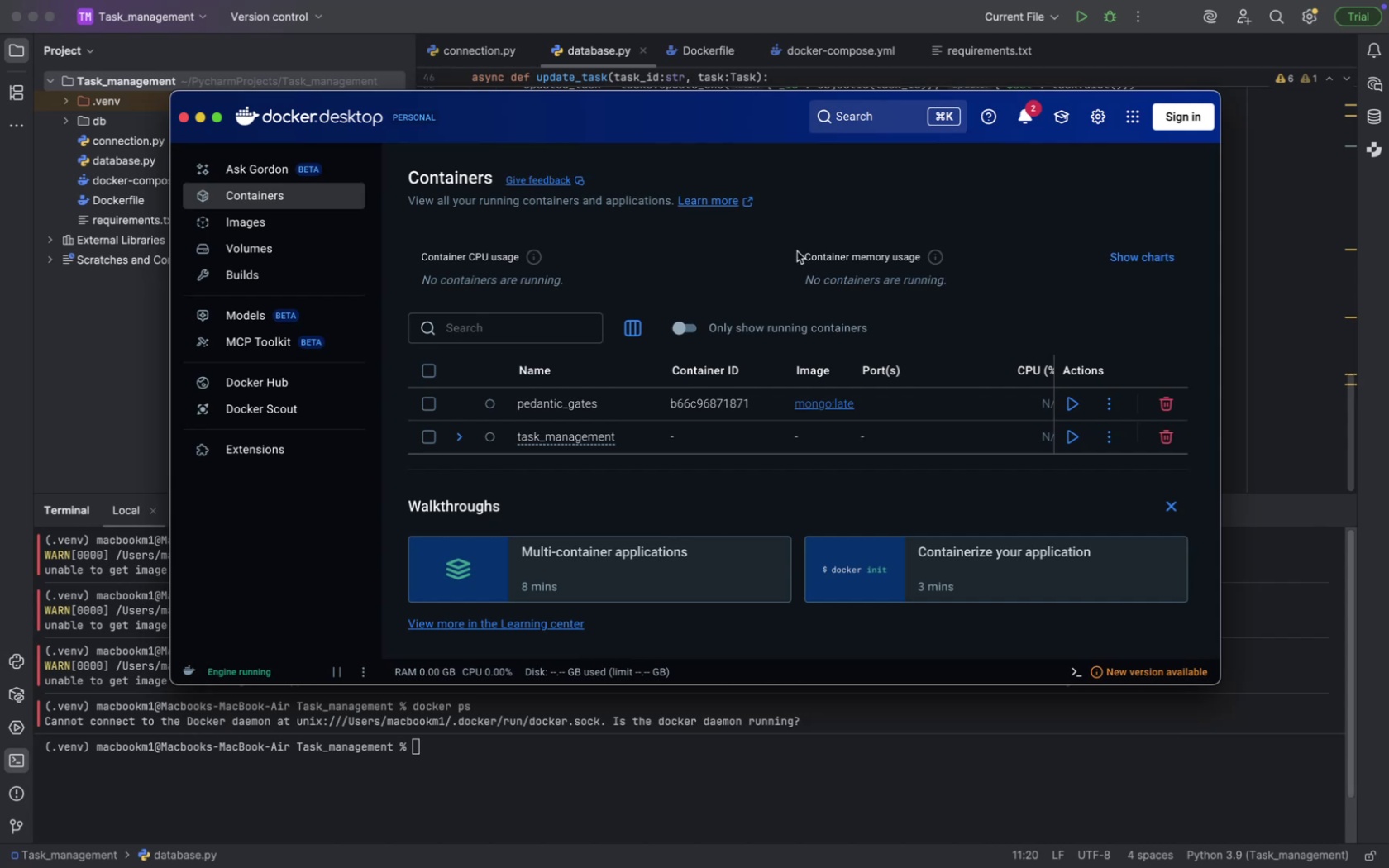 
left_click([203, 117])
 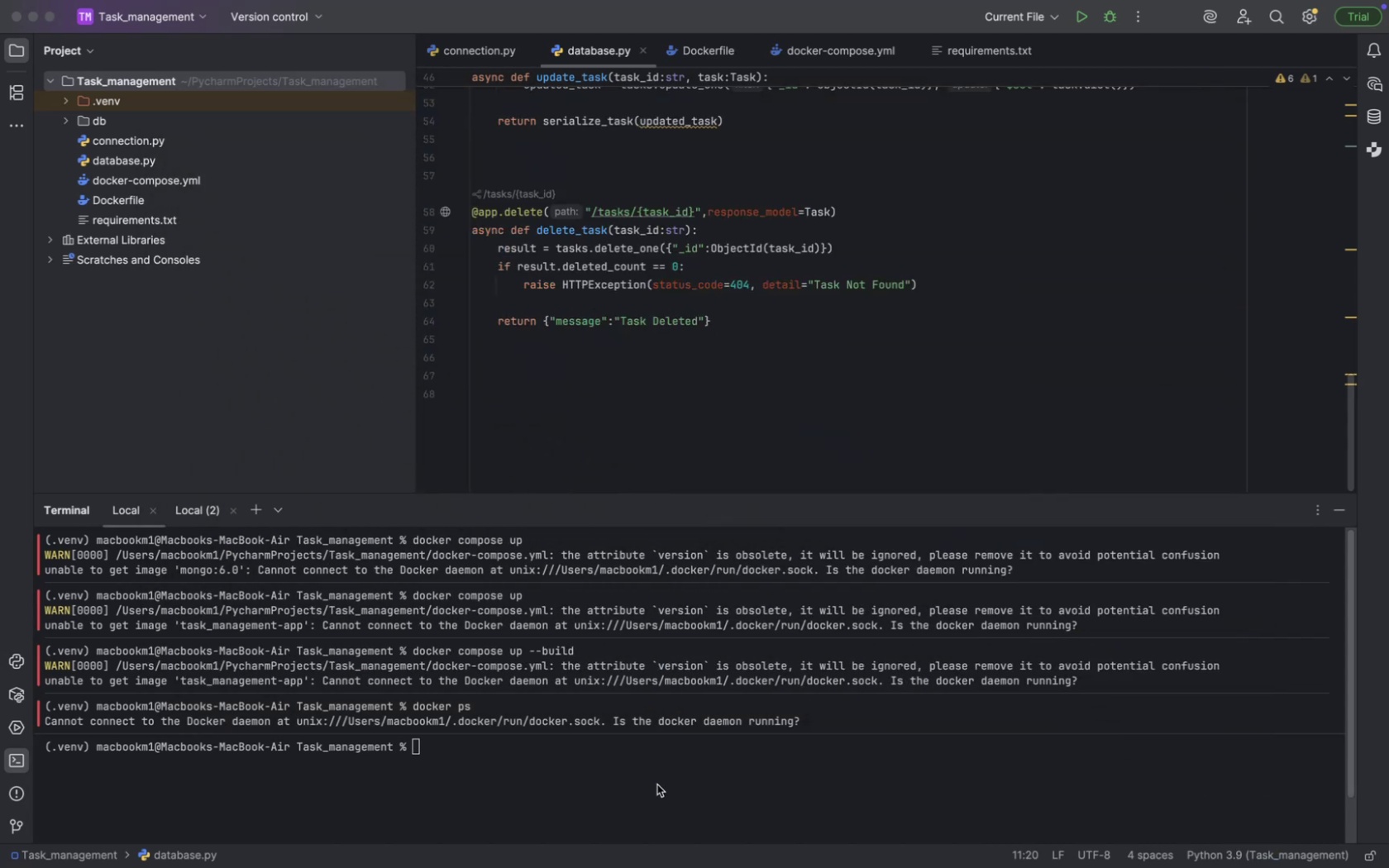 
key(ArrowUp)
 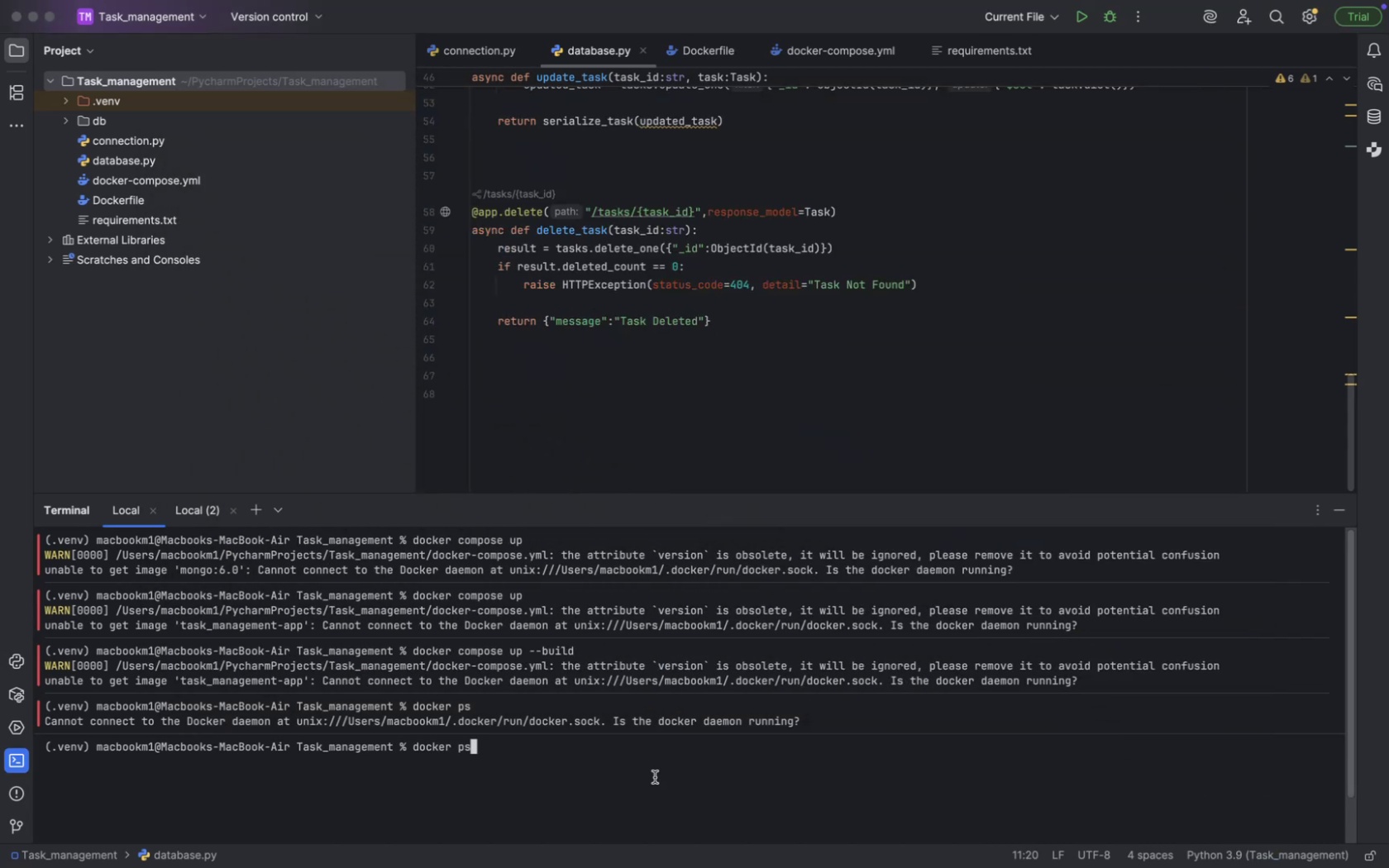 
key(ArrowUp)
 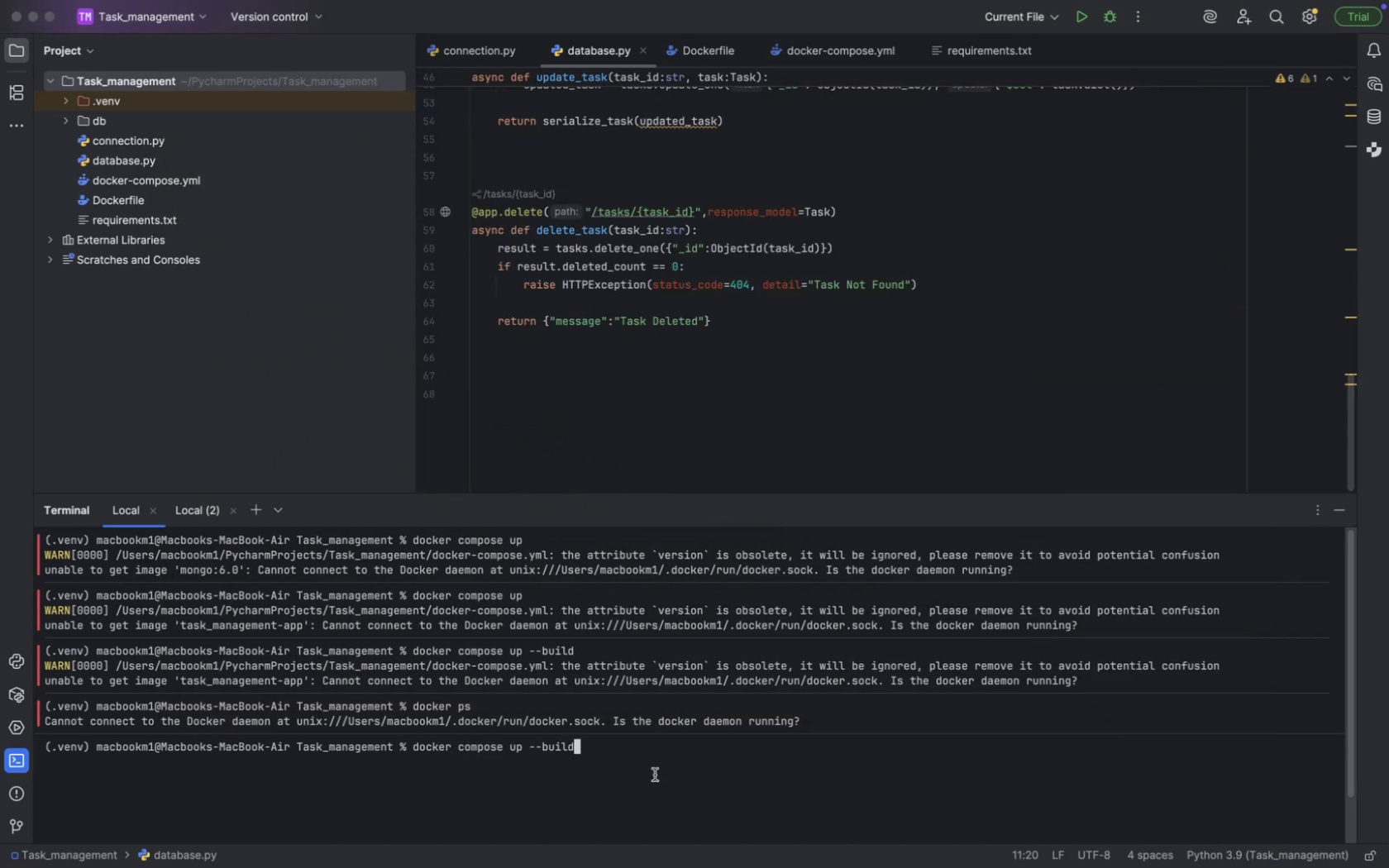 
key(ArrowUp)
 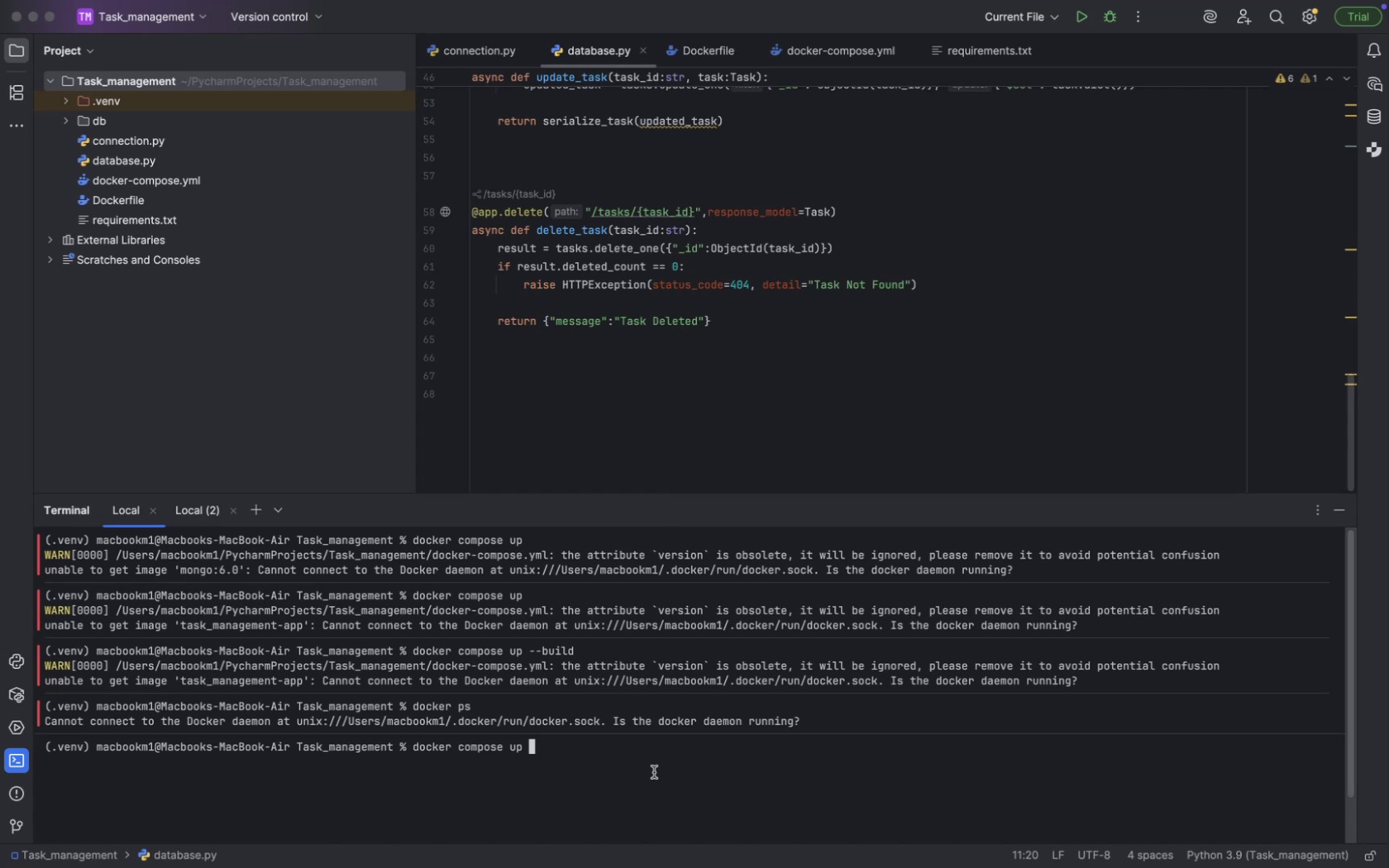 
key(Enter)
 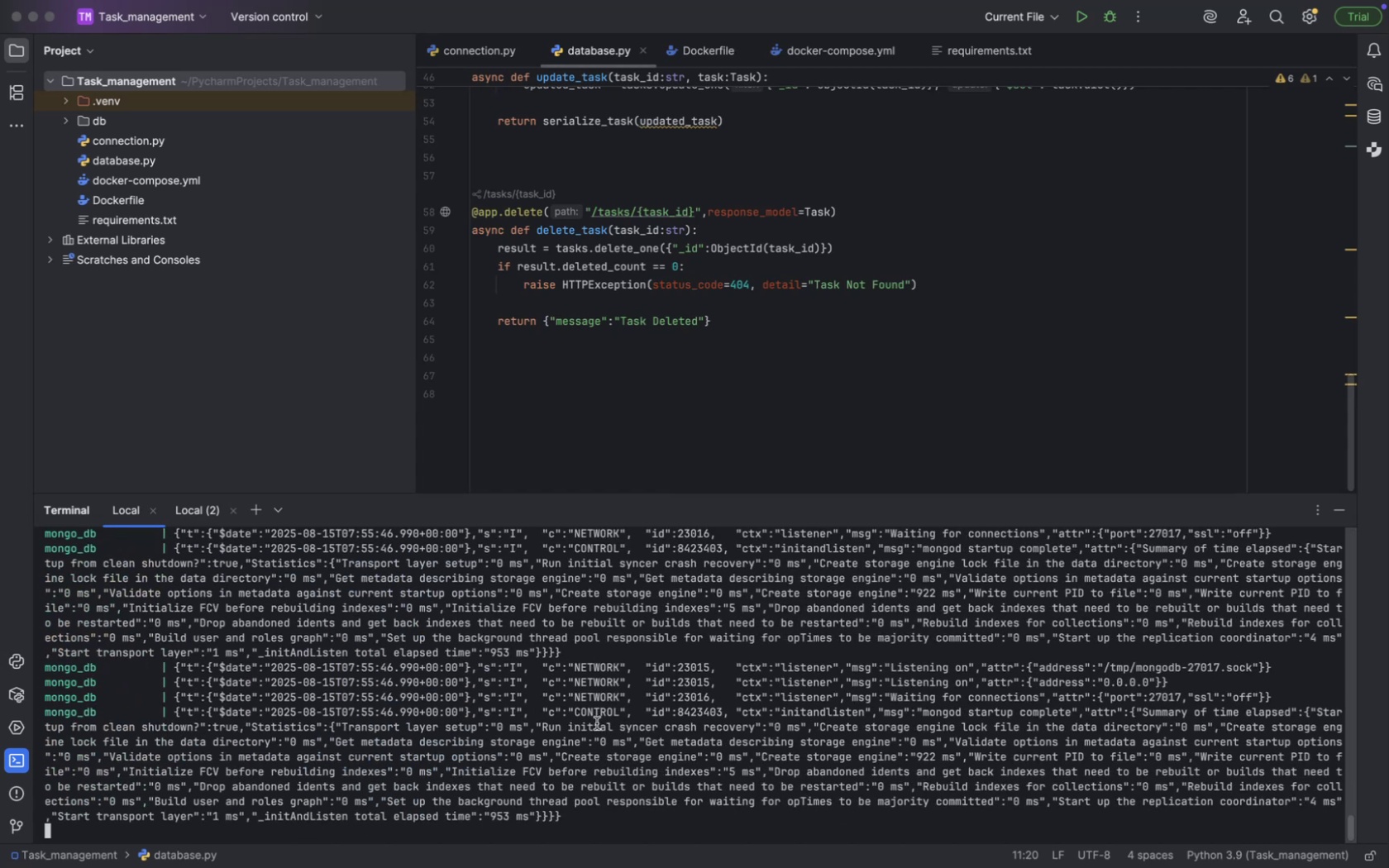 
scroll: coordinate [559, 694], scroll_direction: up, amount: 233.0
 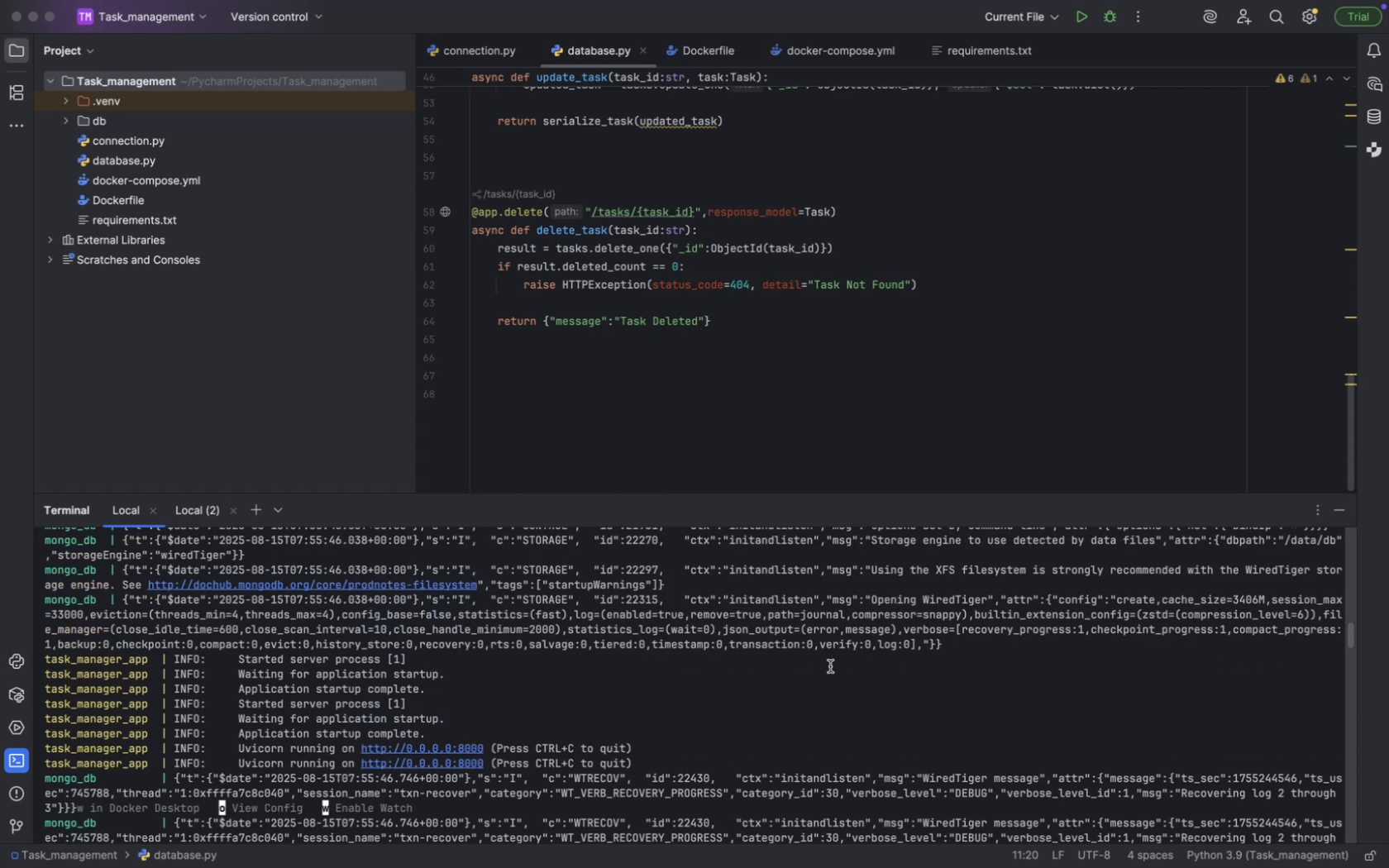 
scroll: coordinate [814, 658], scroll_direction: down, amount: 304.0
 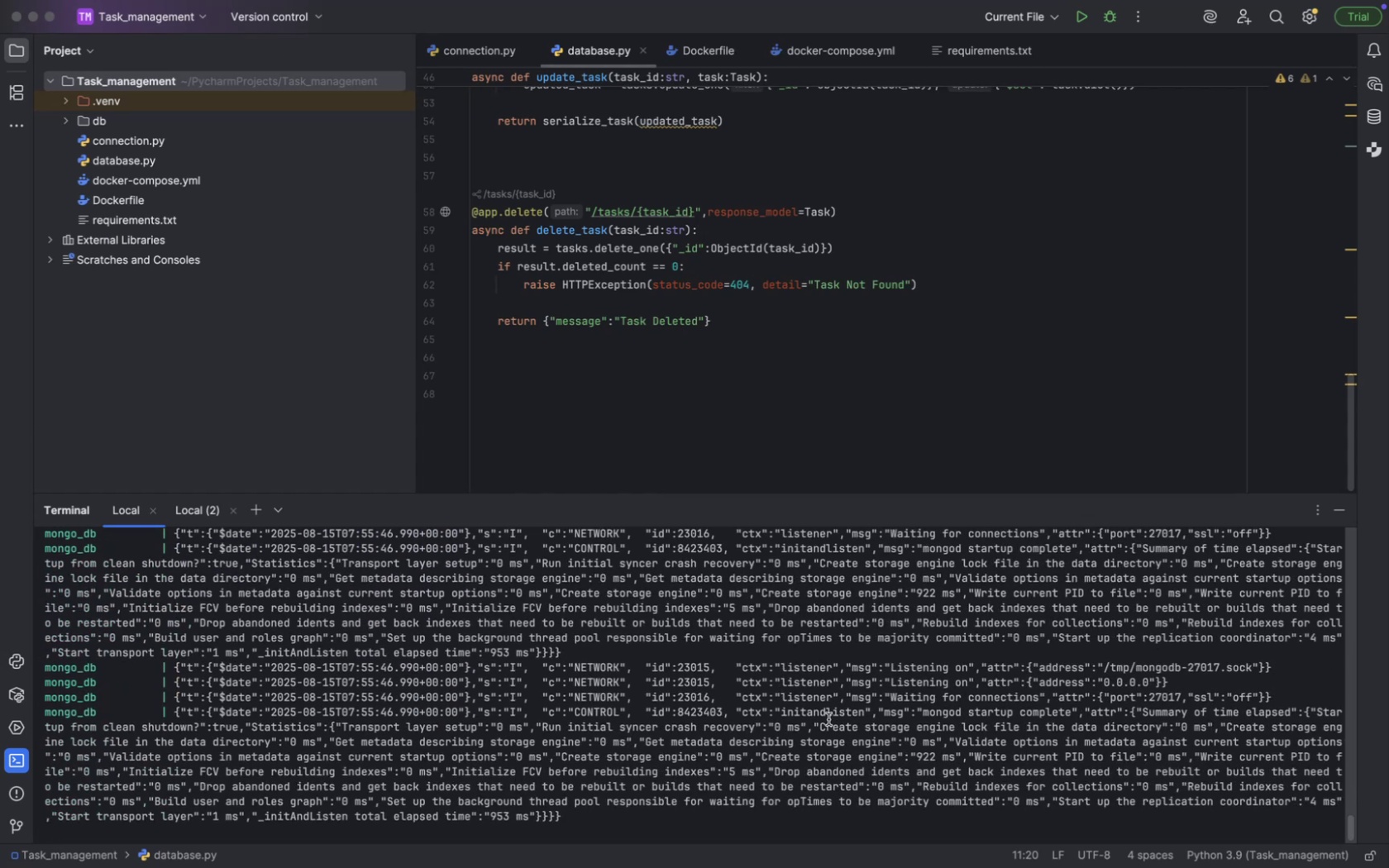 
key(Meta+Tab)
 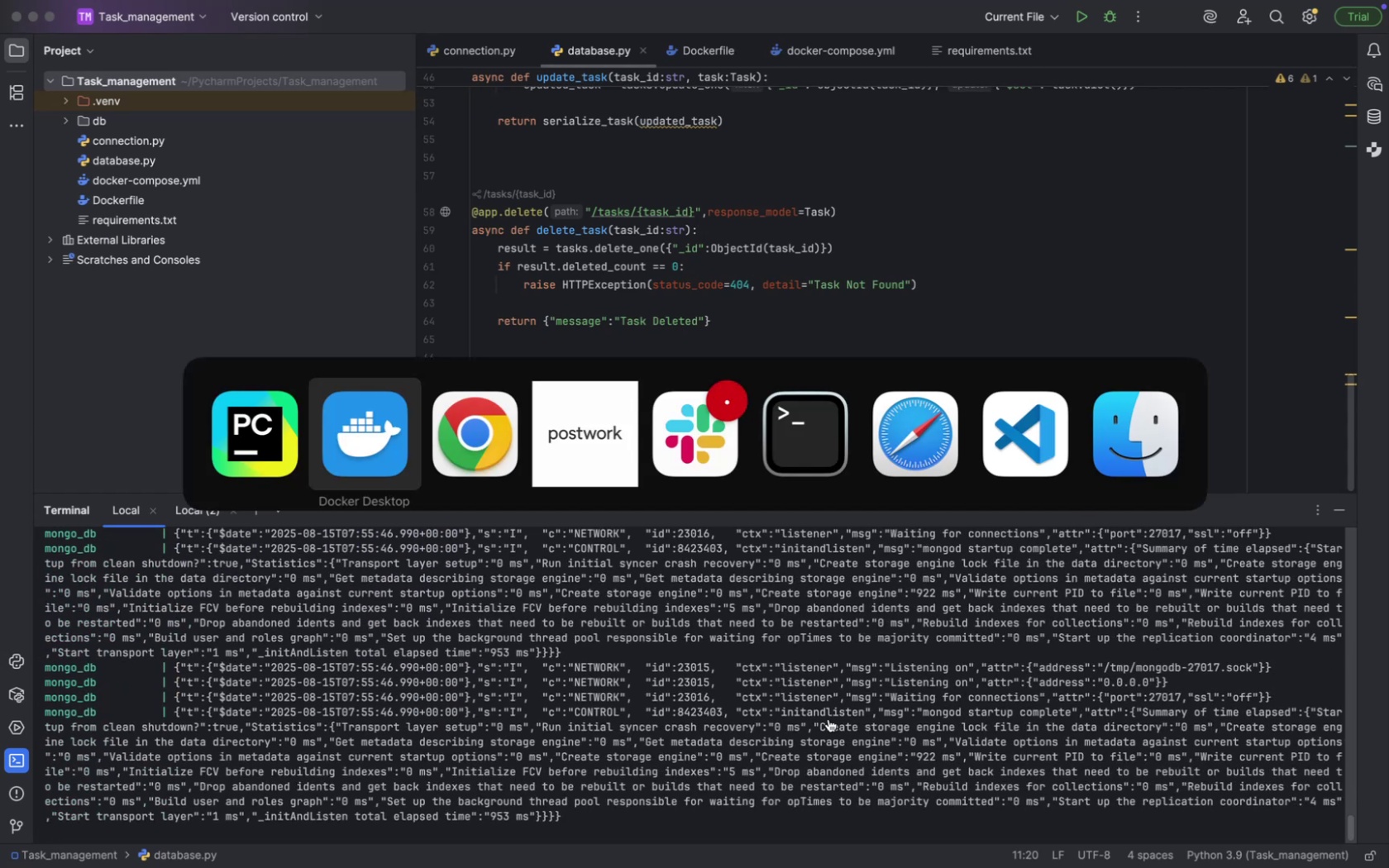 
key(Meta+ArrowRight)
 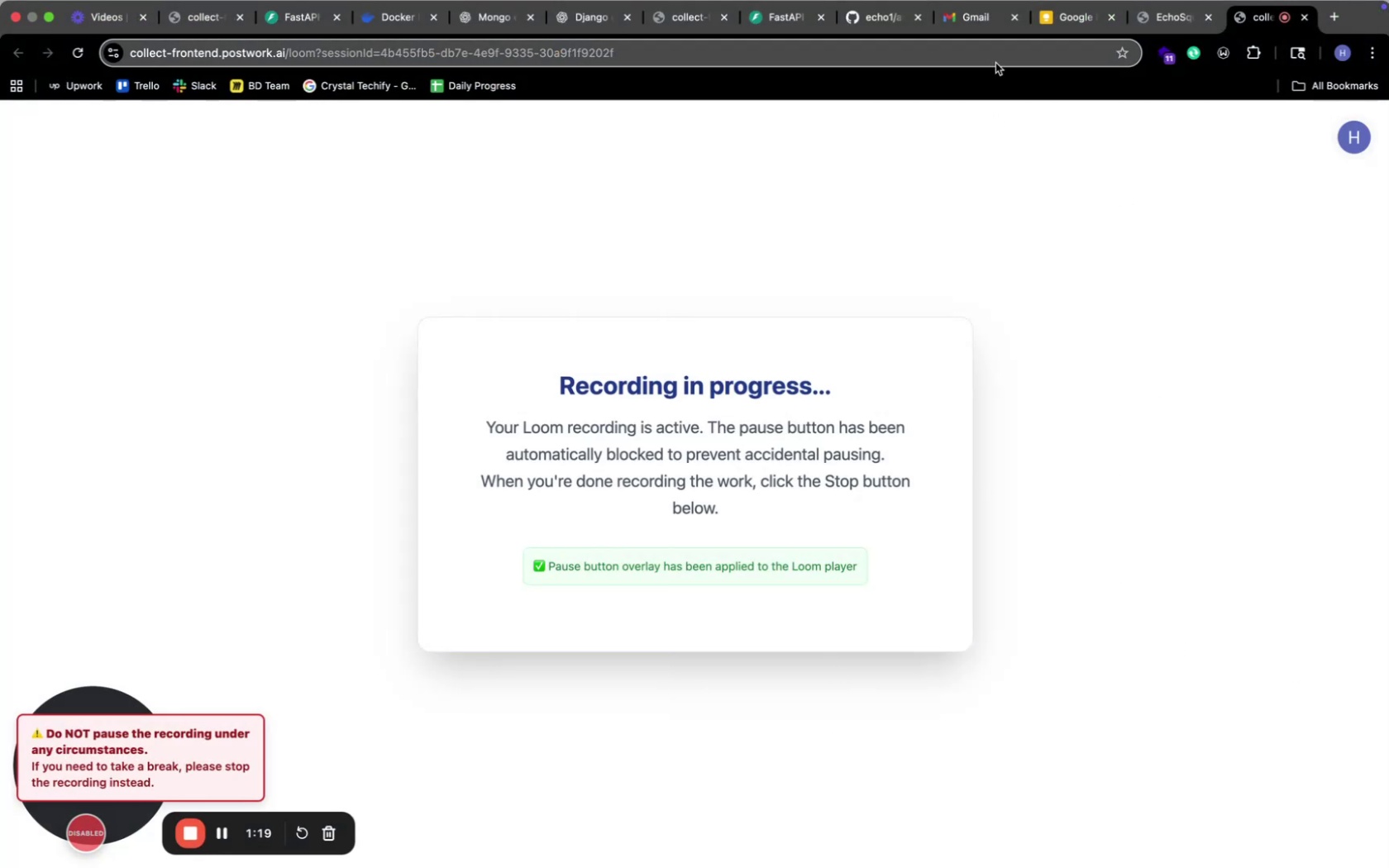 
left_click([769, 3])
 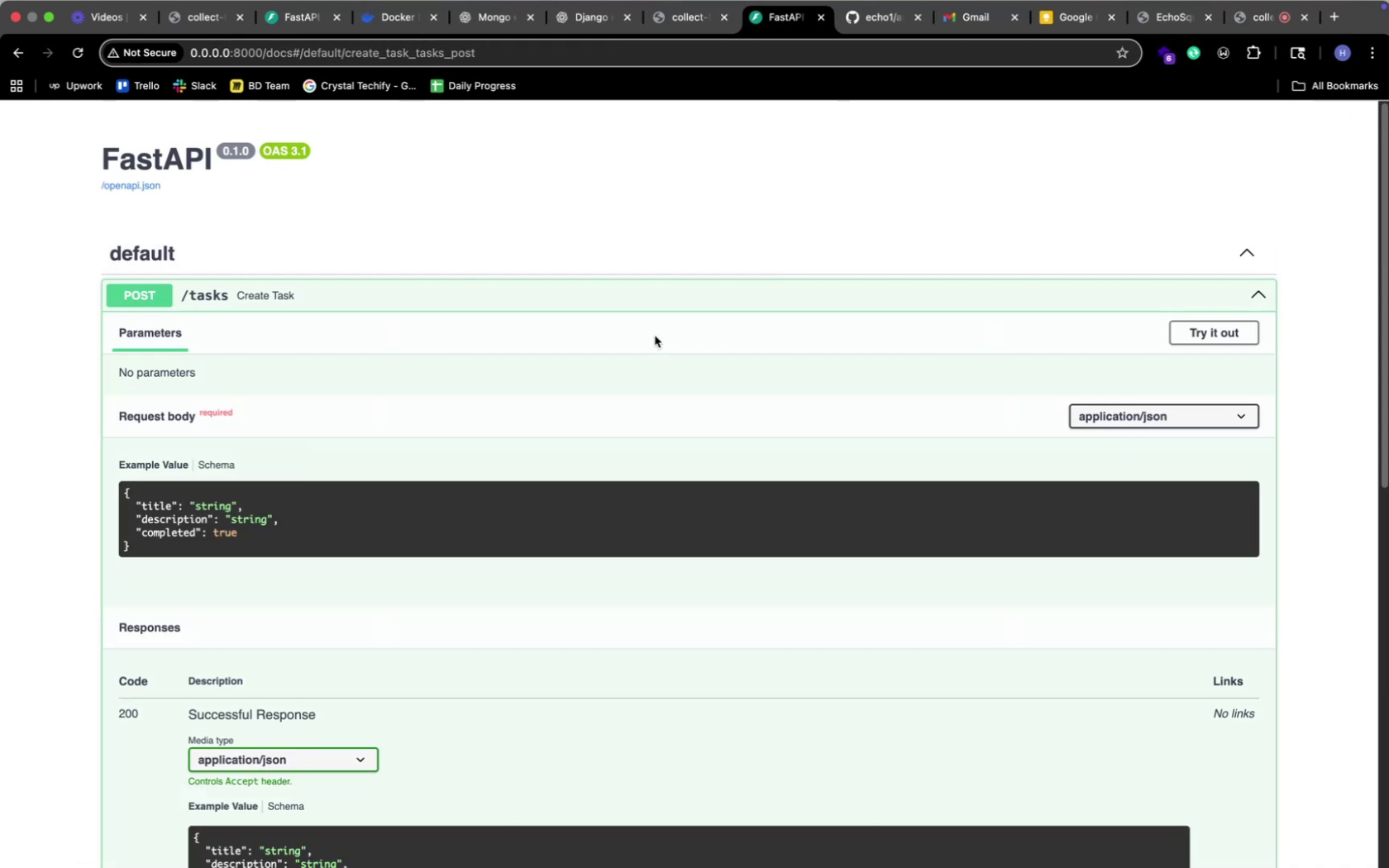 
scroll: coordinate [642, 290], scroll_direction: down, amount: 2.0
 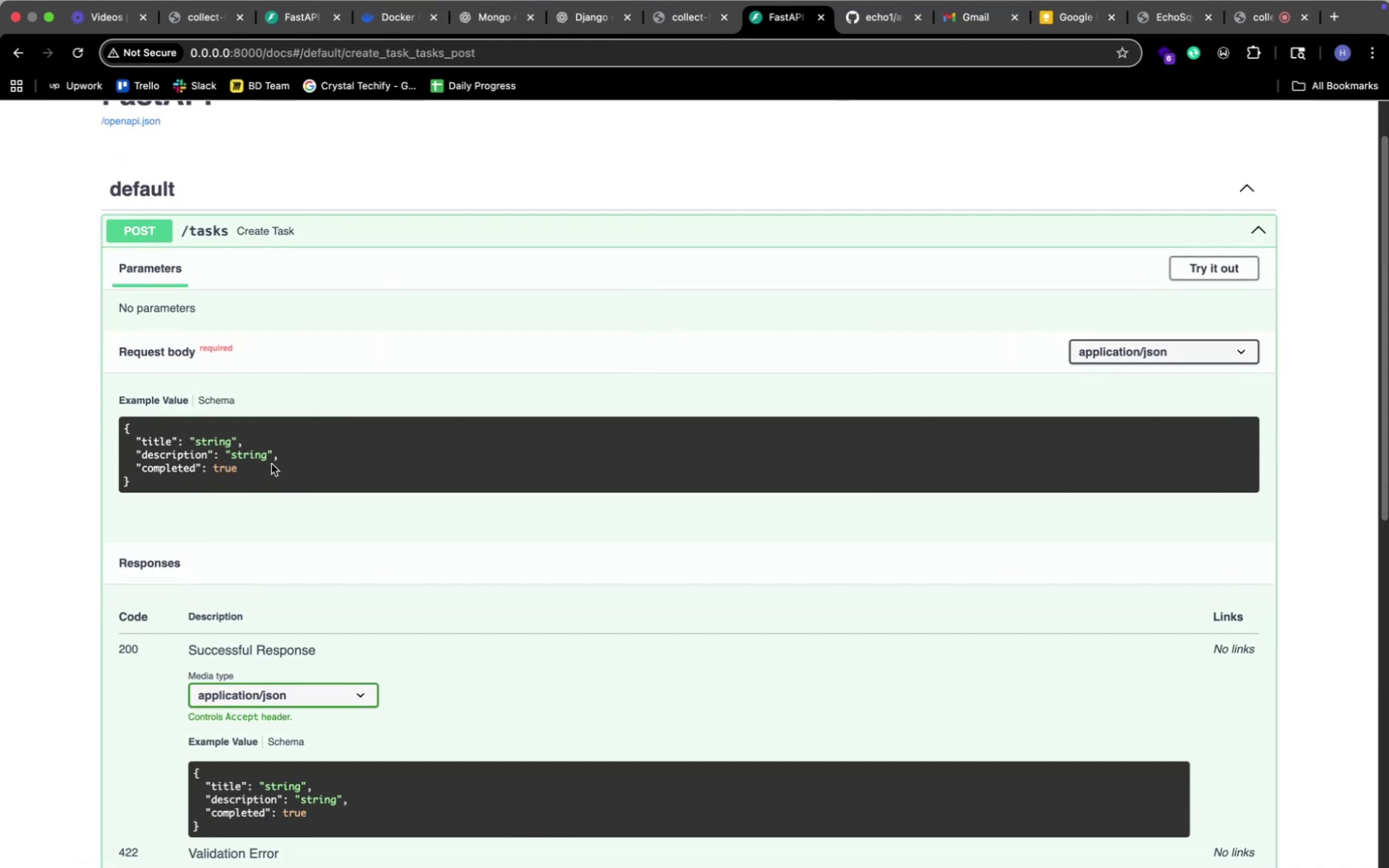 
left_click([216, 437])
 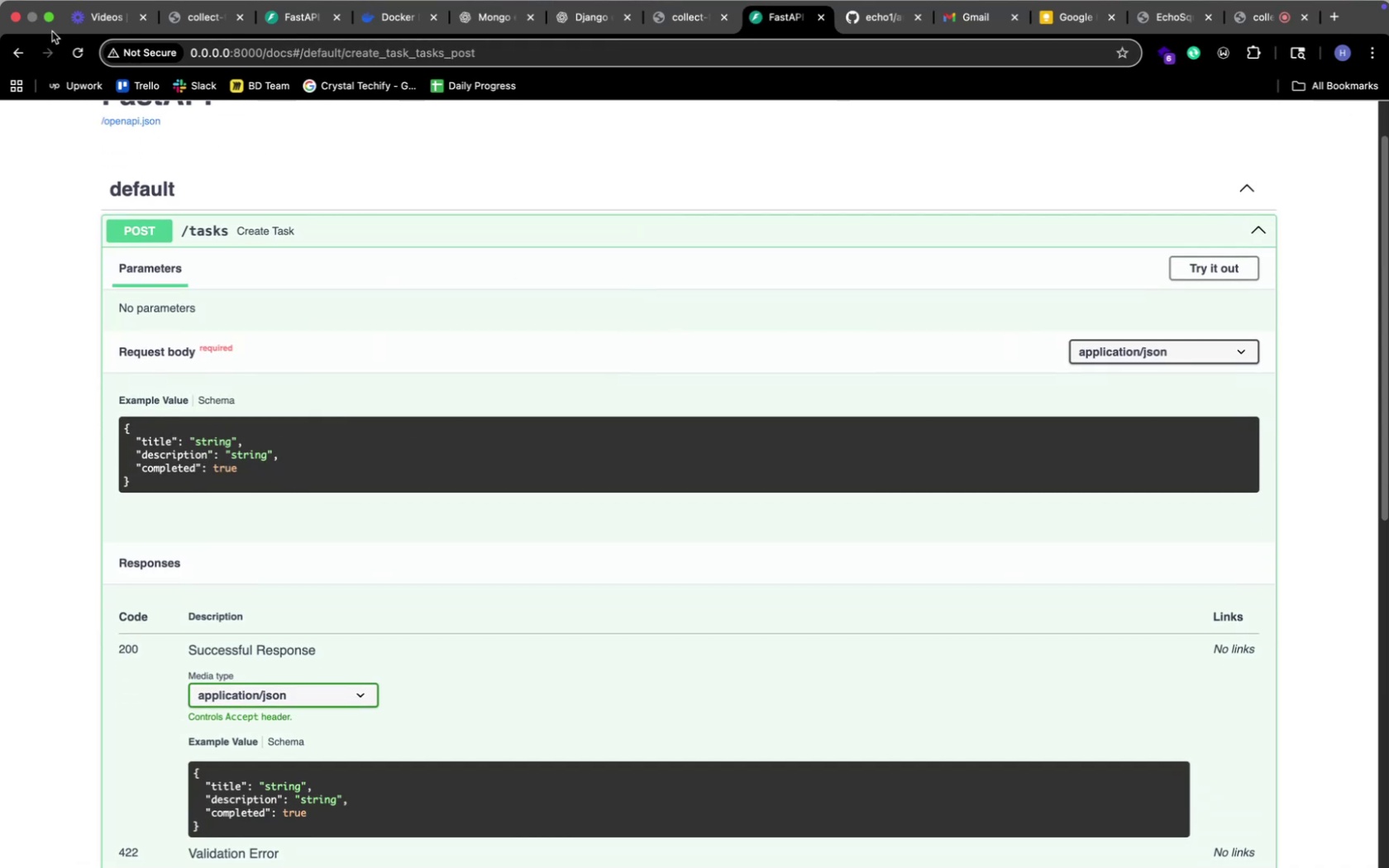 
left_click([70, 44])
 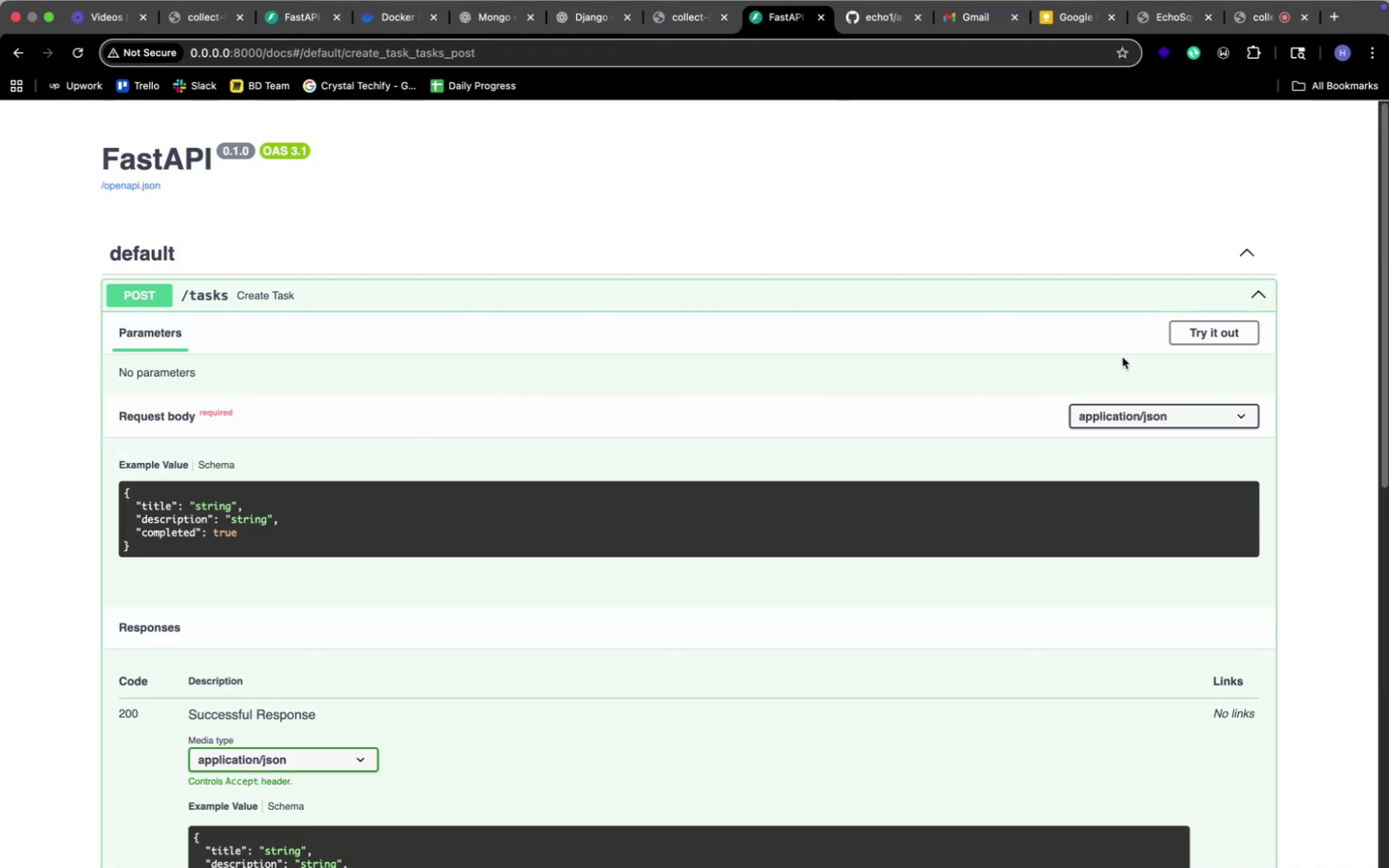 
left_click([1183, 340])
 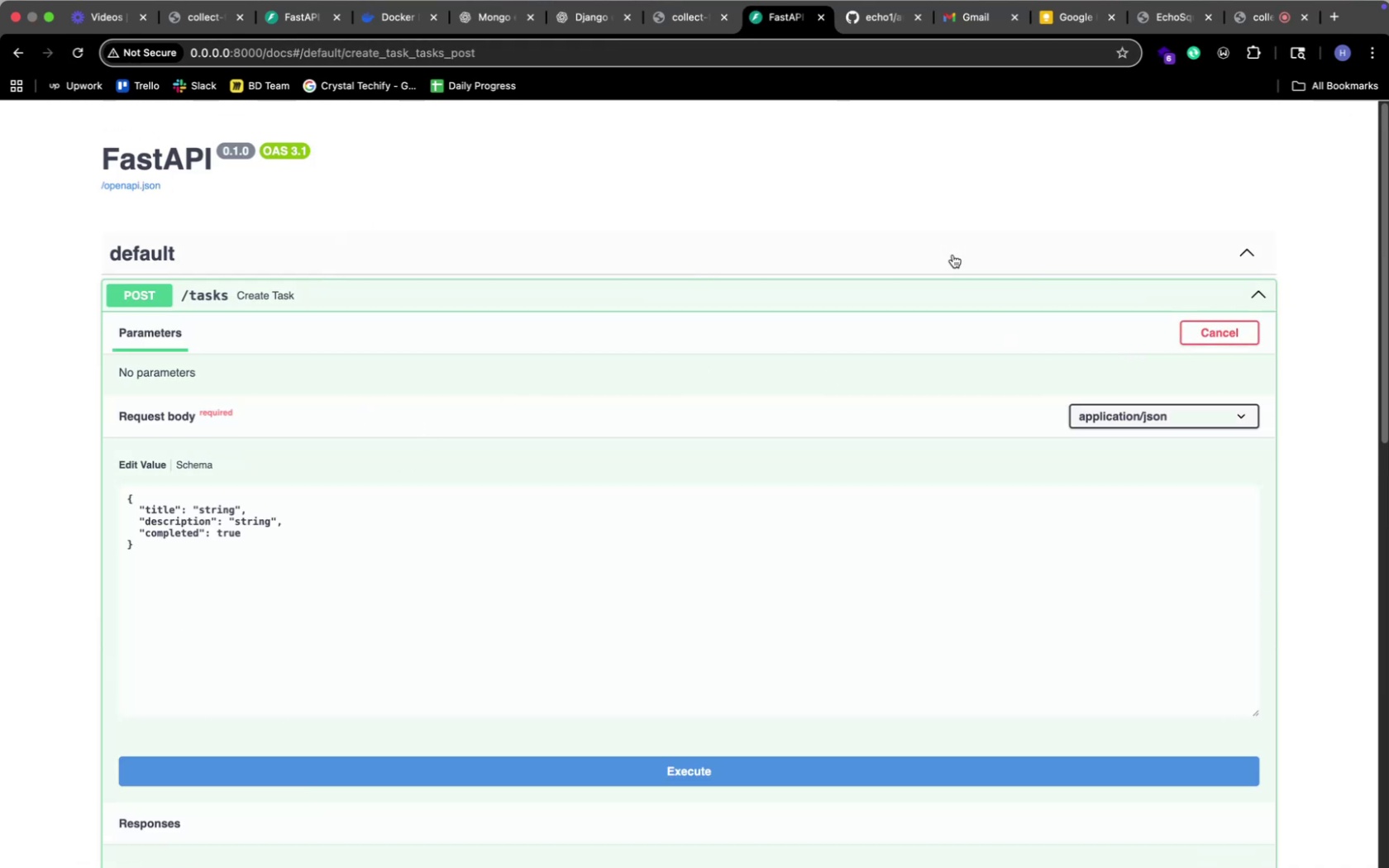 
scroll: coordinate [557, 296], scroll_direction: down, amount: 20.0
 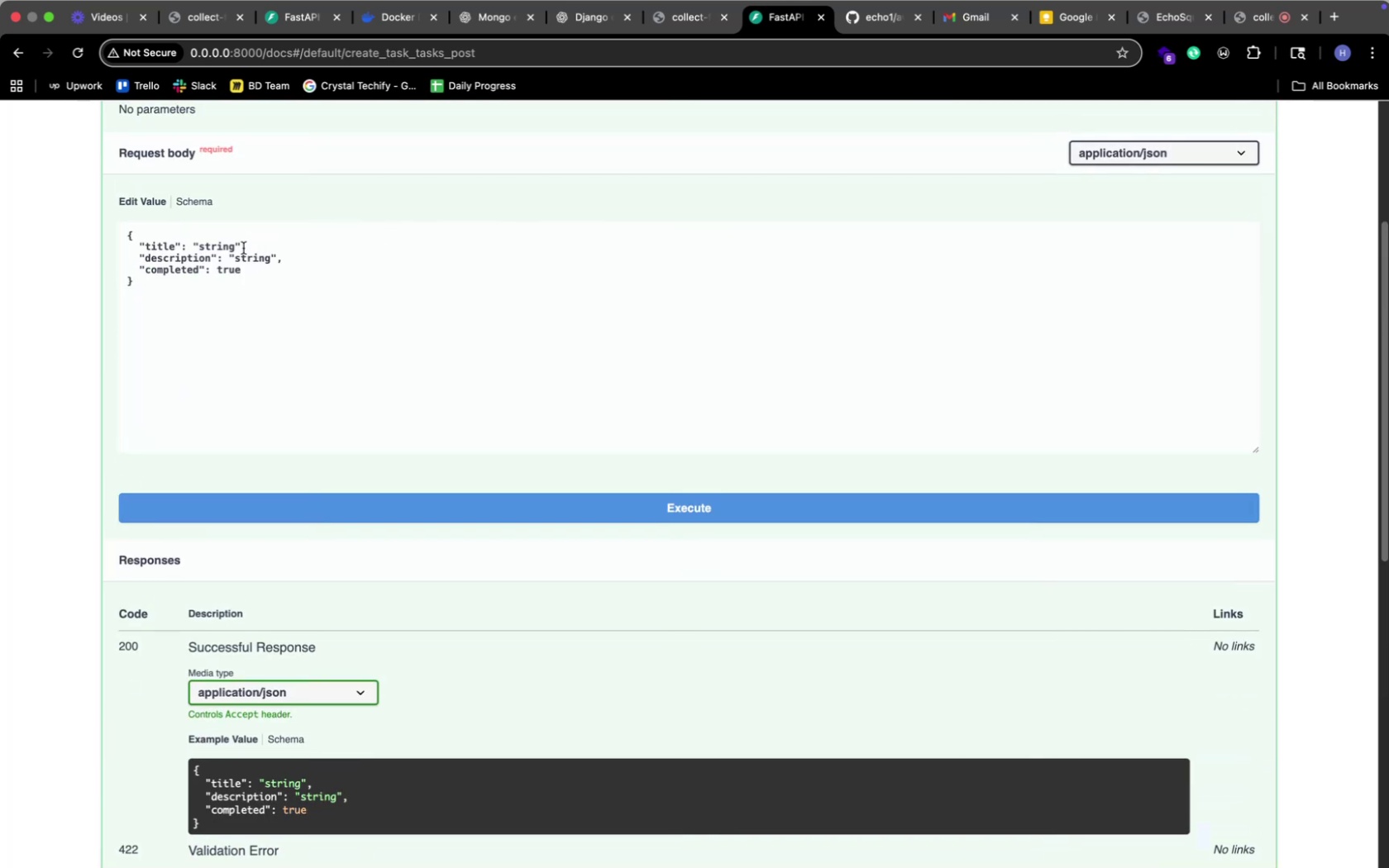 
left_click([228, 244])
 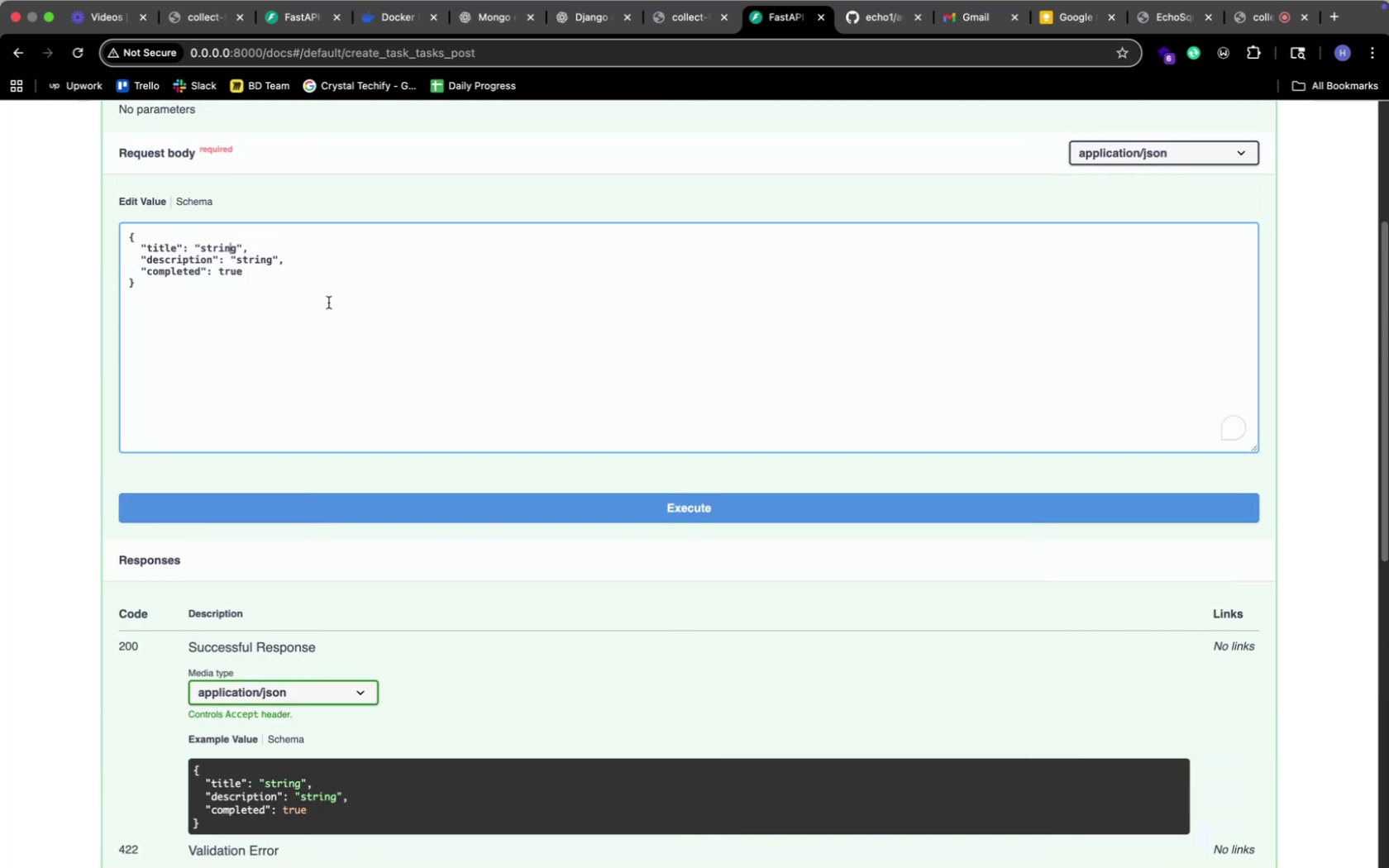 
key(ArrowRight)
 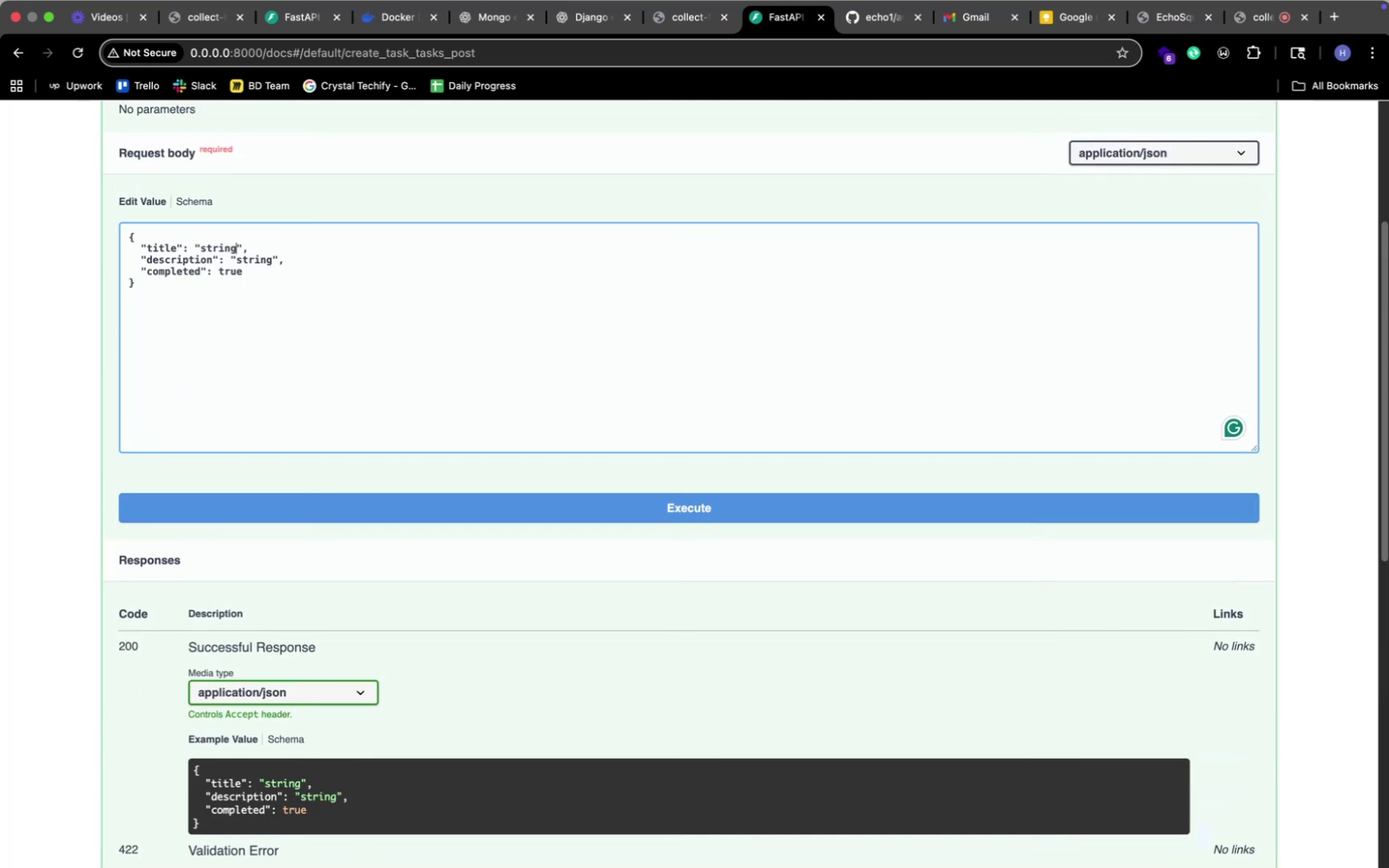 
key(Backspace)
key(Backspace)
key(Backspace)
key(Backspace)
key(Backspace)
key(Backspace)
type(Doco)
key(Backspace)
type(tor Checkup)
 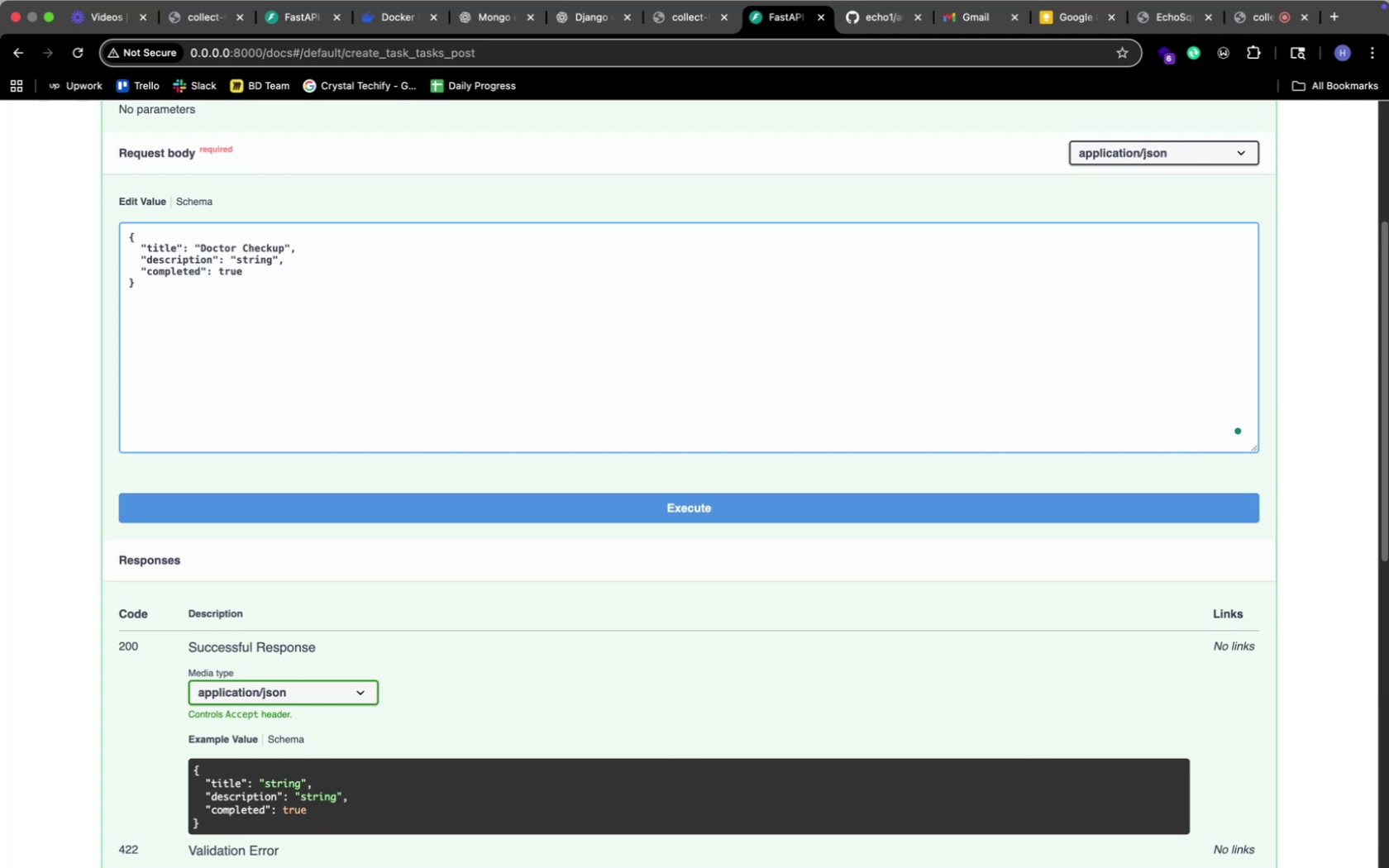 
key(ArrowDown)
 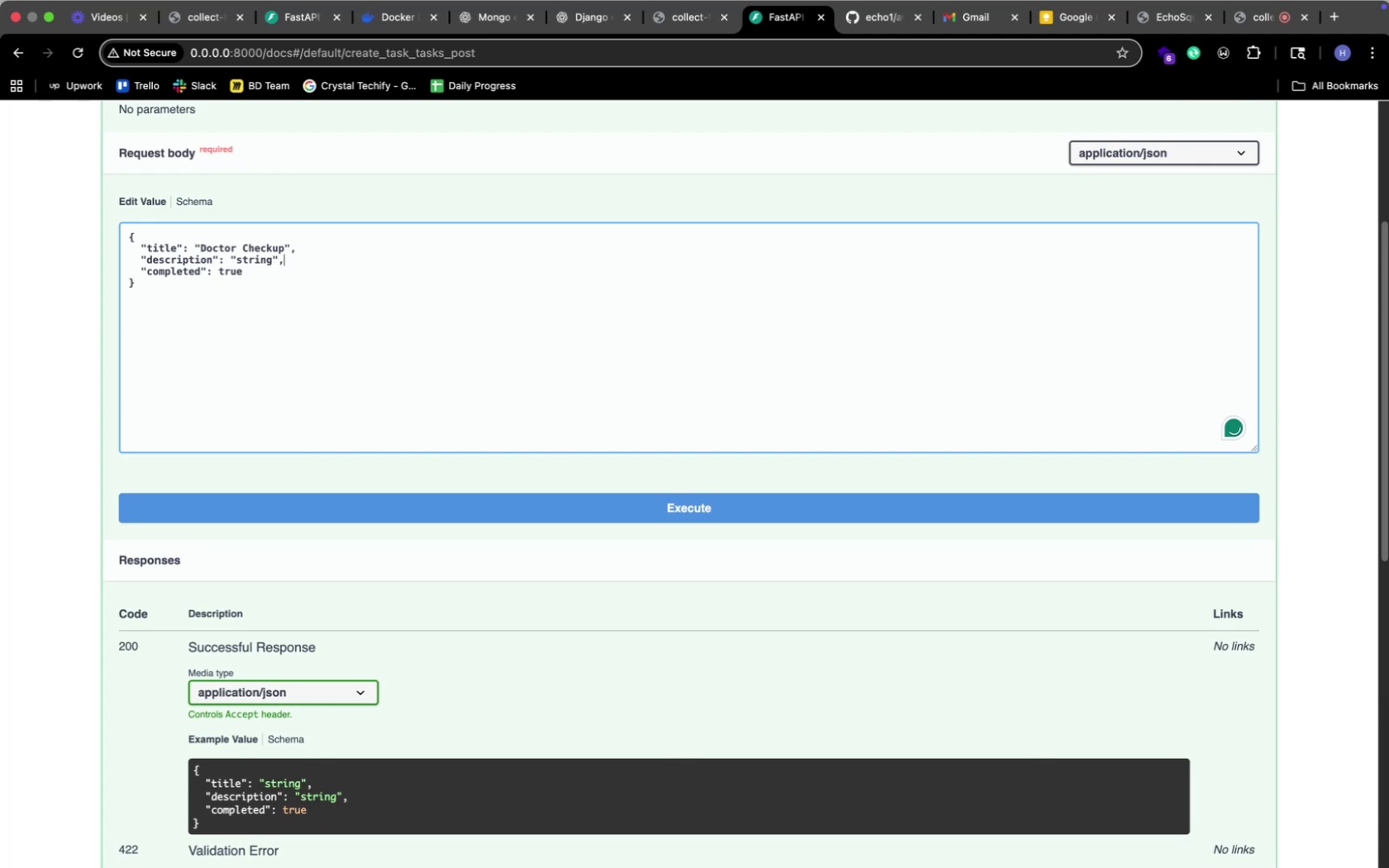 
key(ArrowLeft)
 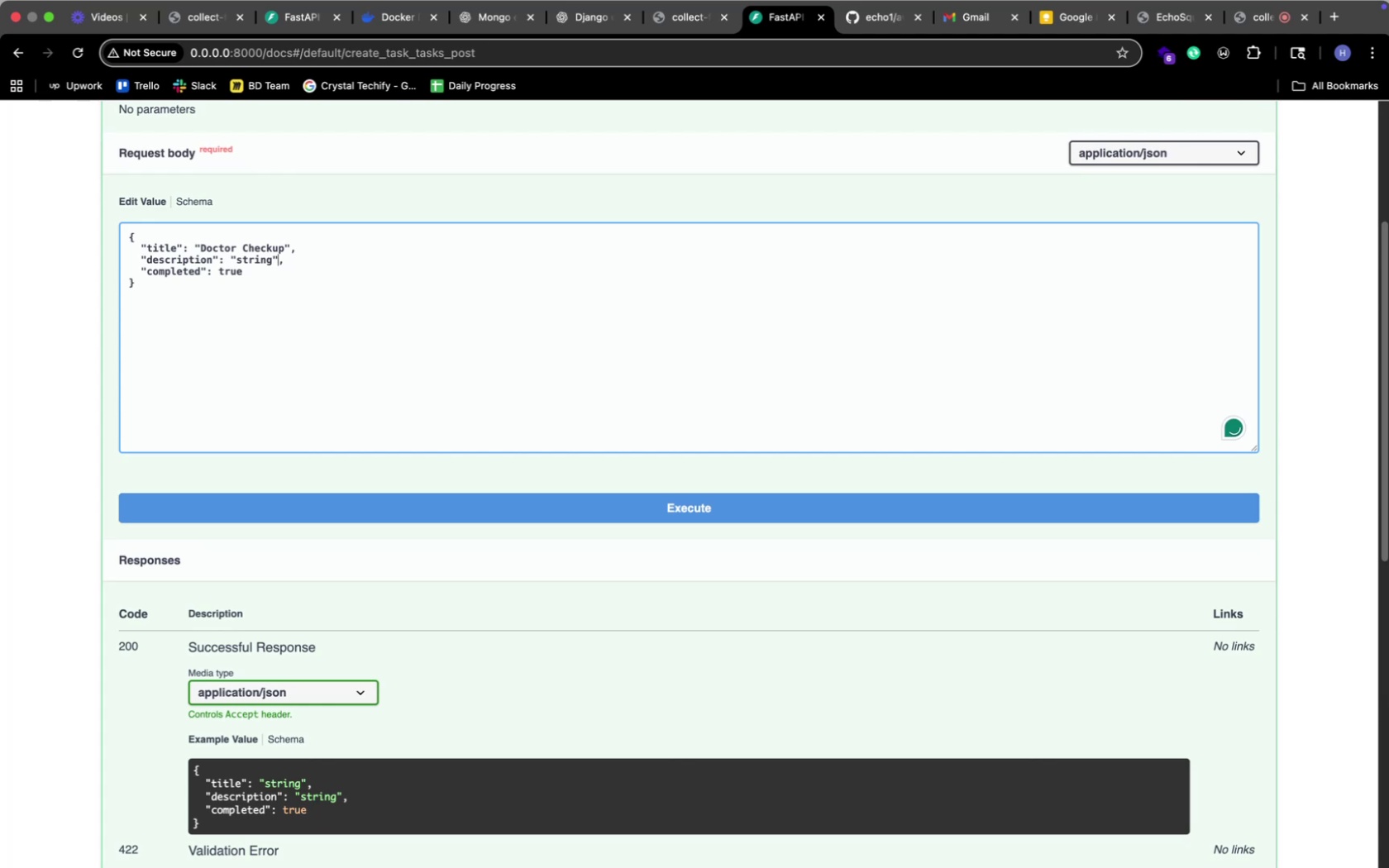 
key(ArrowLeft)
 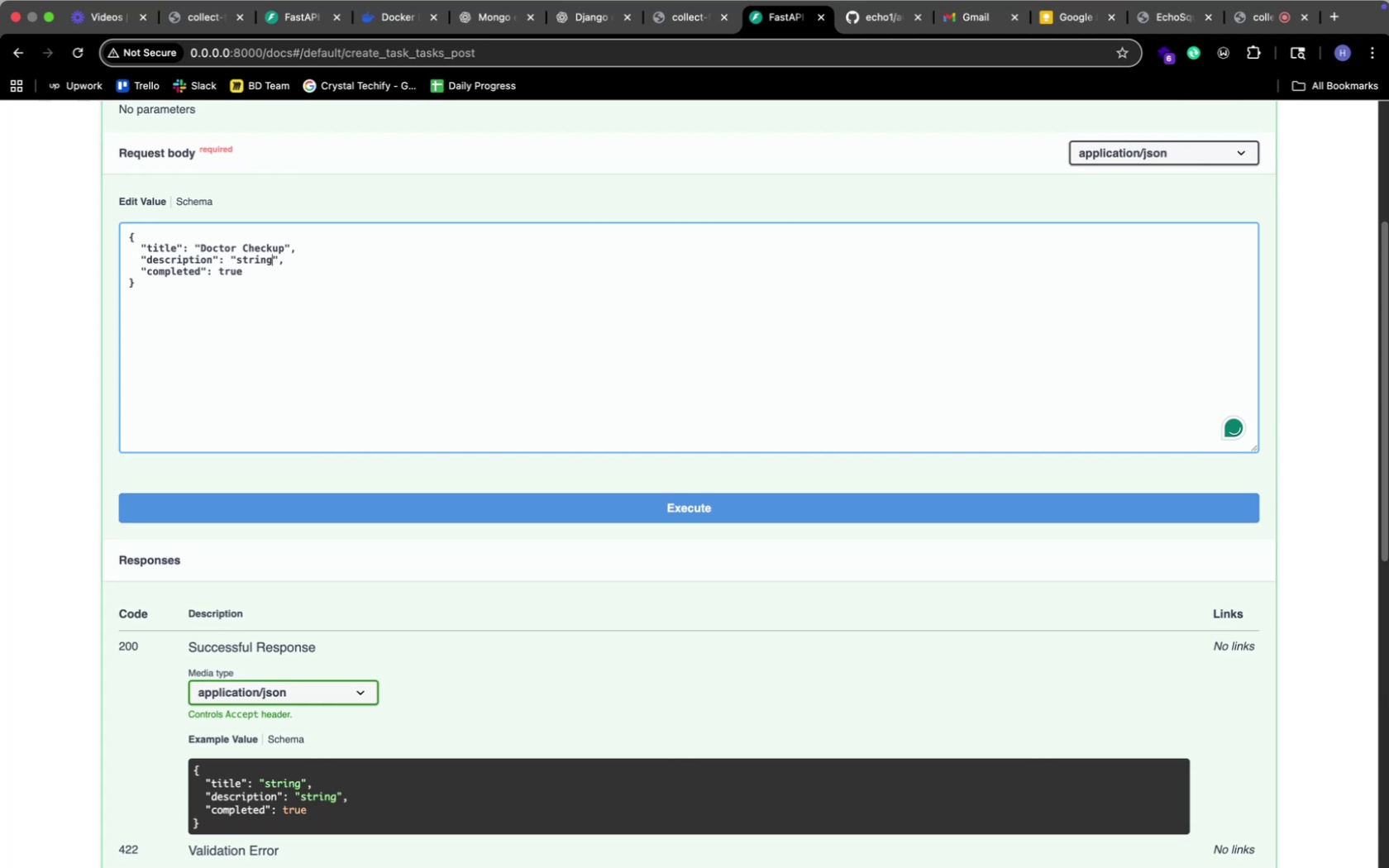 
key(Backspace)
key(Backspace)
key(Backspace)
key(Backspace)
key(Backspace)
key(Backspace)
type(go to Doctor for monthly check)
key(Backspace)
key(Backspace)
key(Backspace)
key(Backspace)
key(Backspace)
type(blood pressure checkup)
 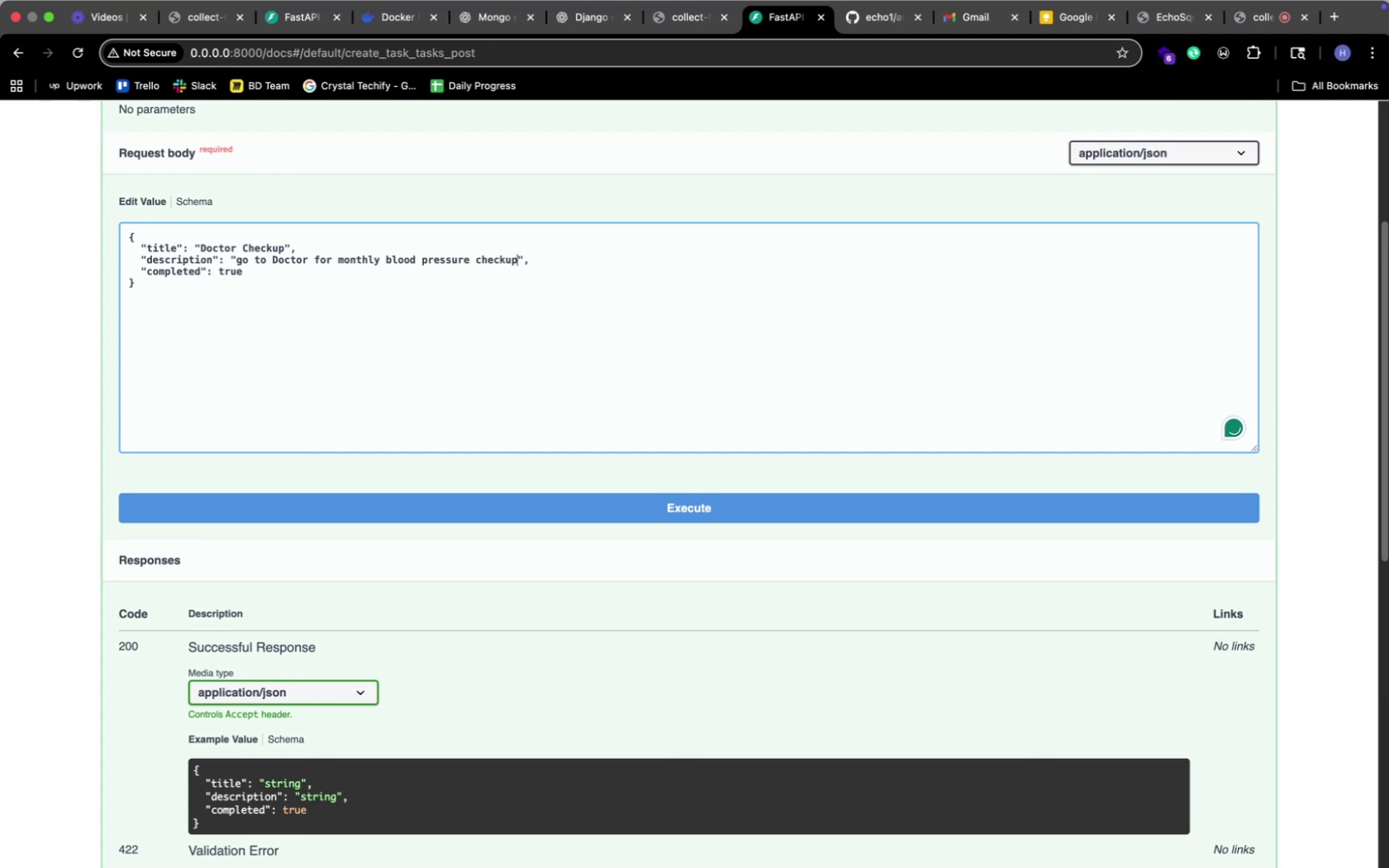 
key(ArrowDown)
 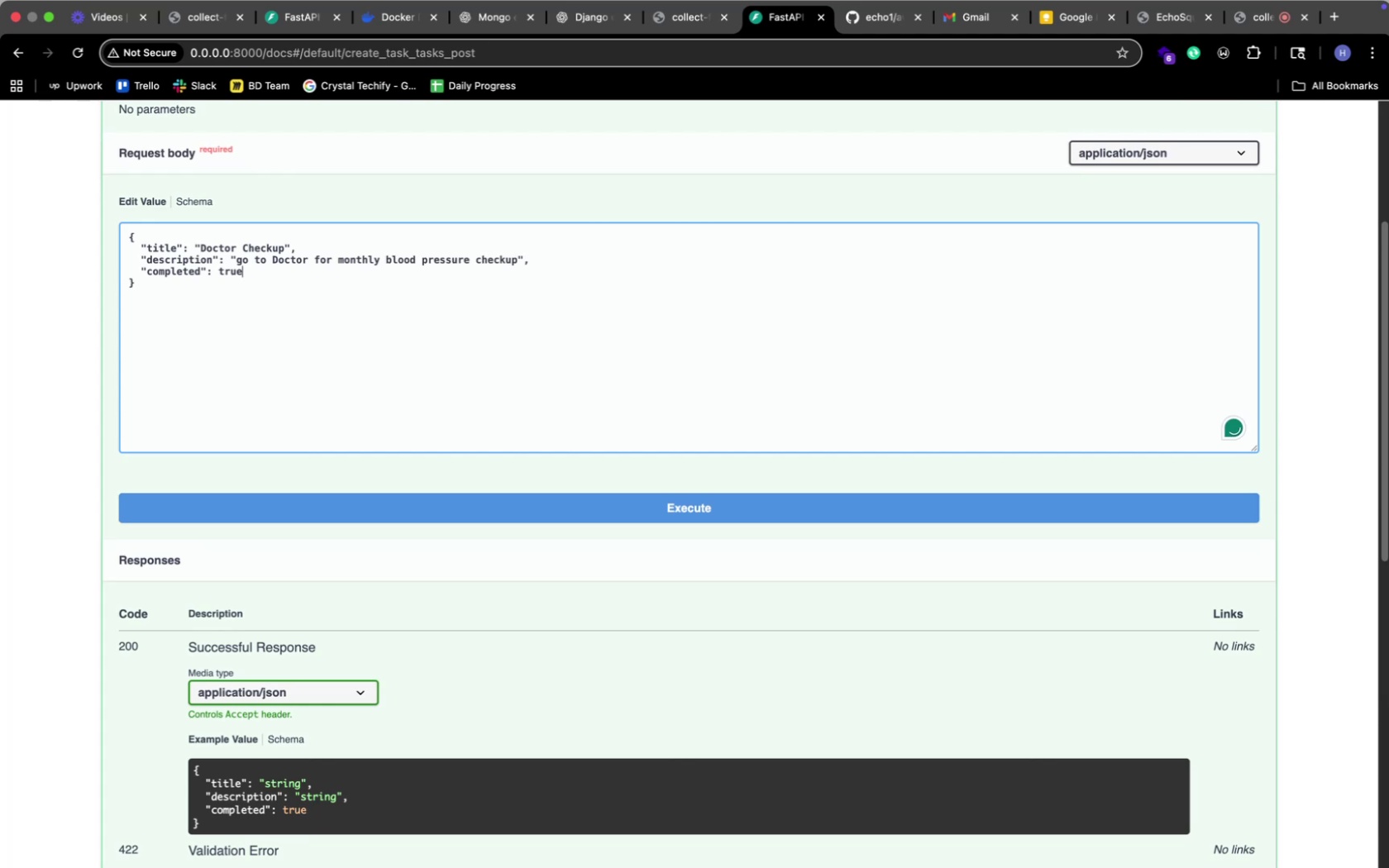 
key(Backspace)
key(Backspace)
key(Backspace)
key(Backspace)
type(false)
 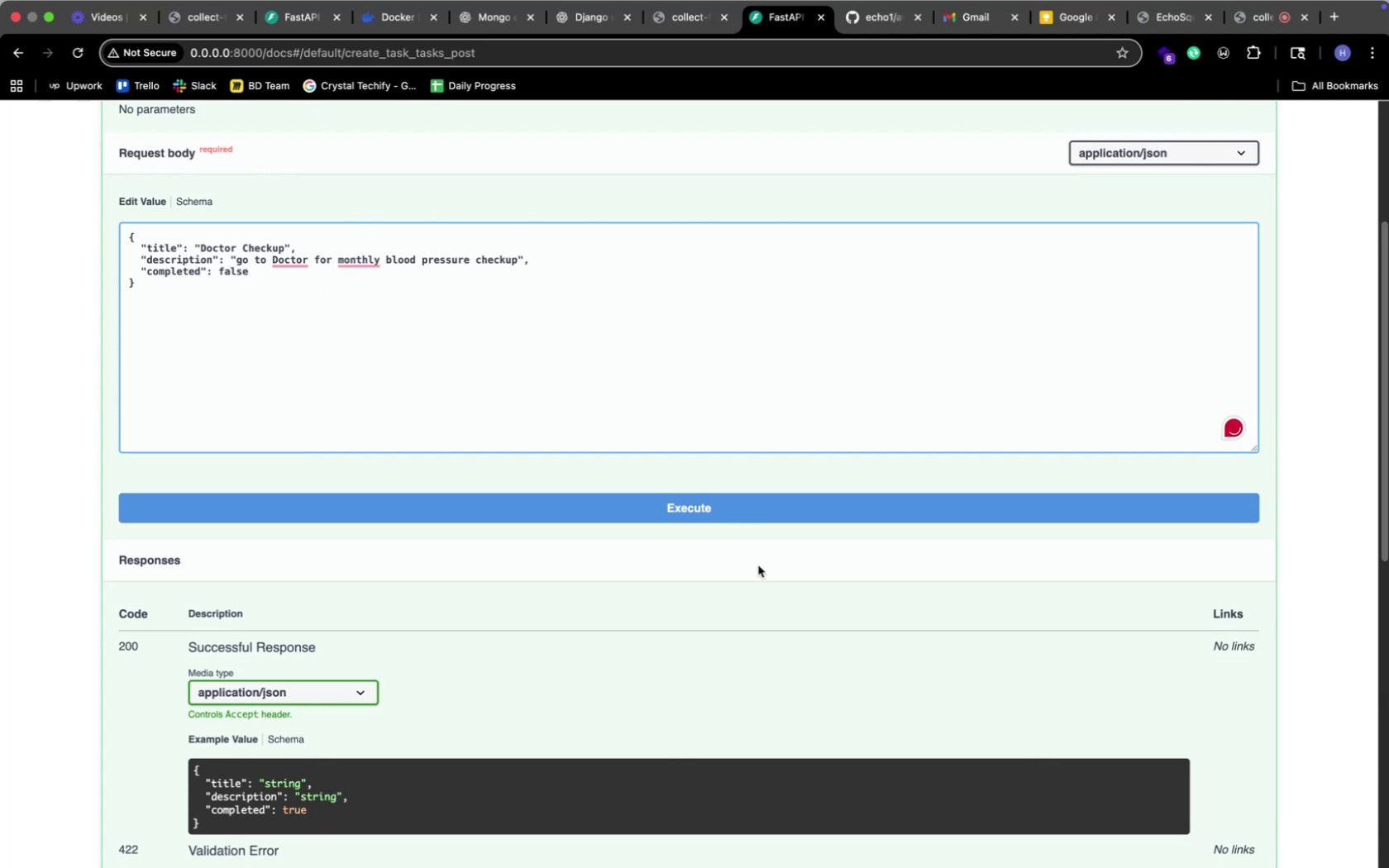 
left_click([741, 517])
 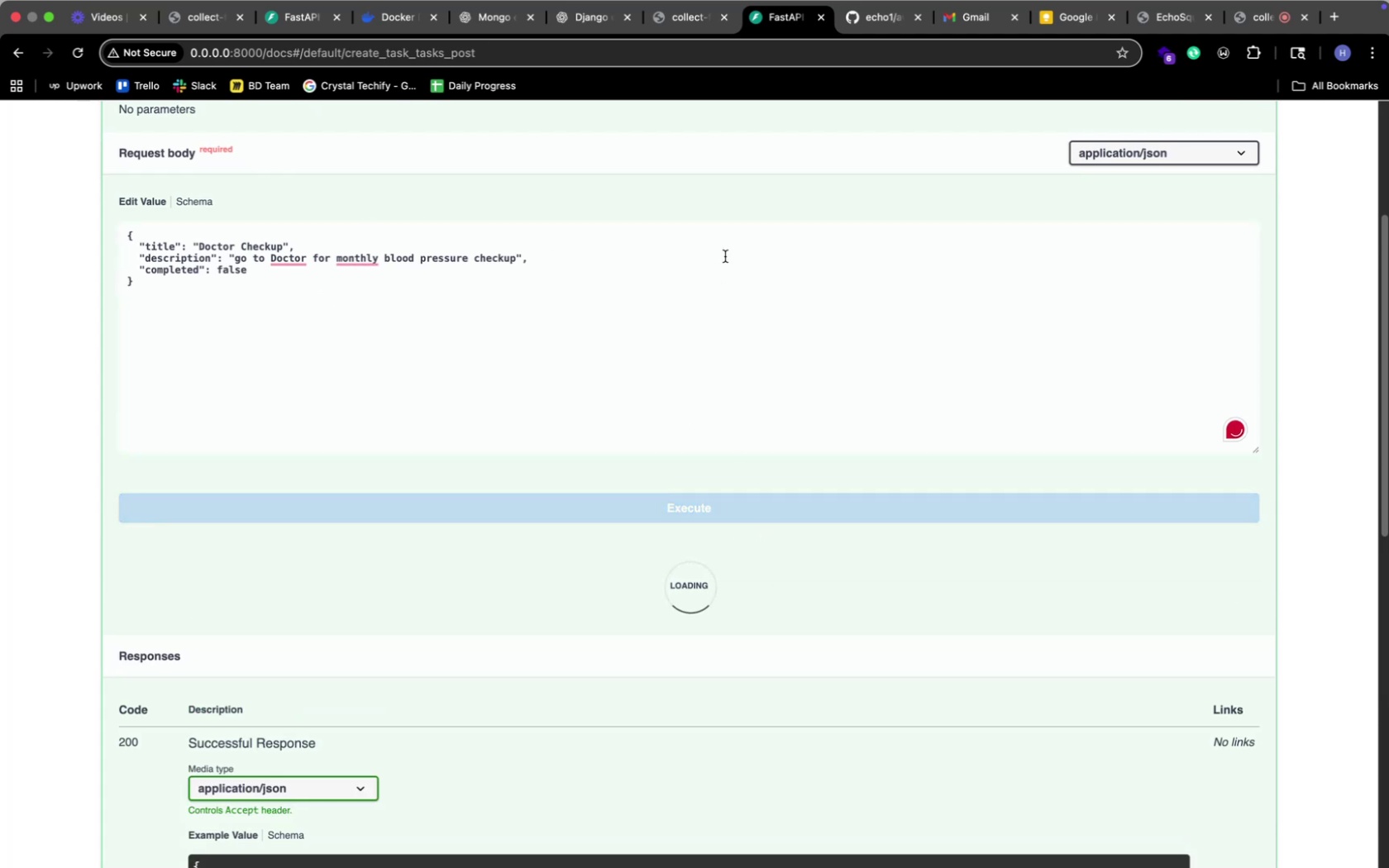 
scroll: coordinate [724, 256], scroll_direction: down, amount: 4.0
 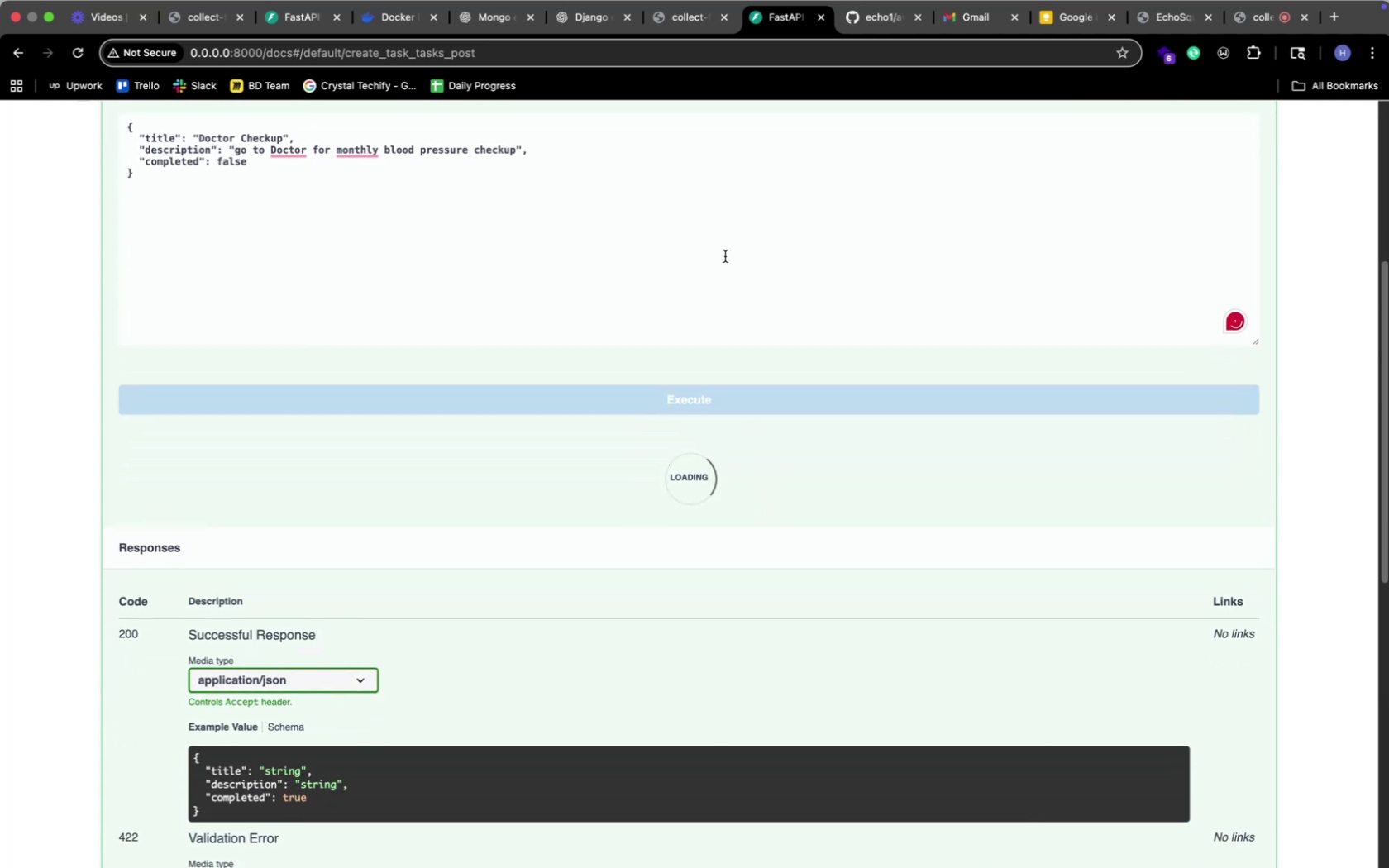 
key(Meta+CommandLeft)
 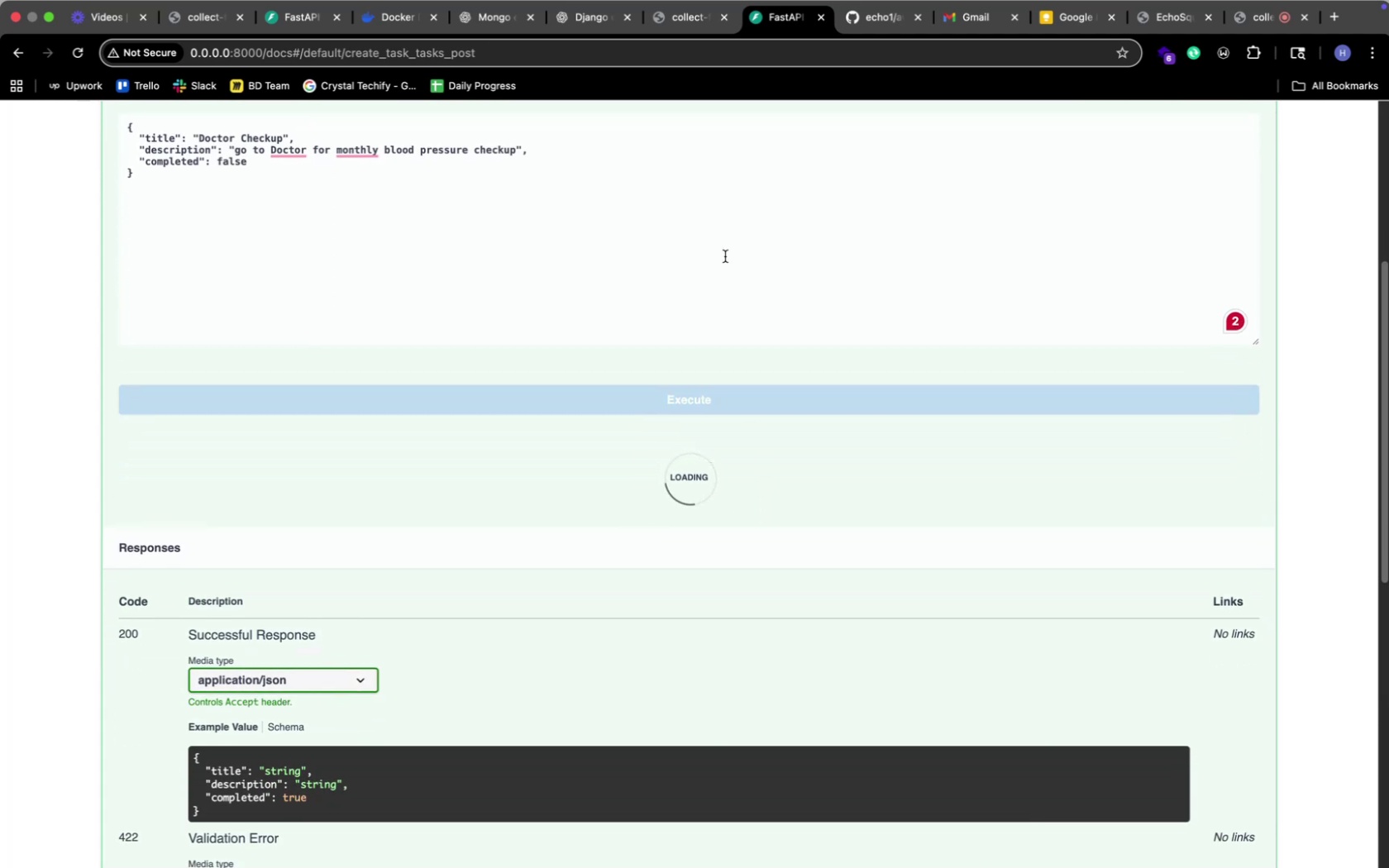 
key(Meta+Tab)
 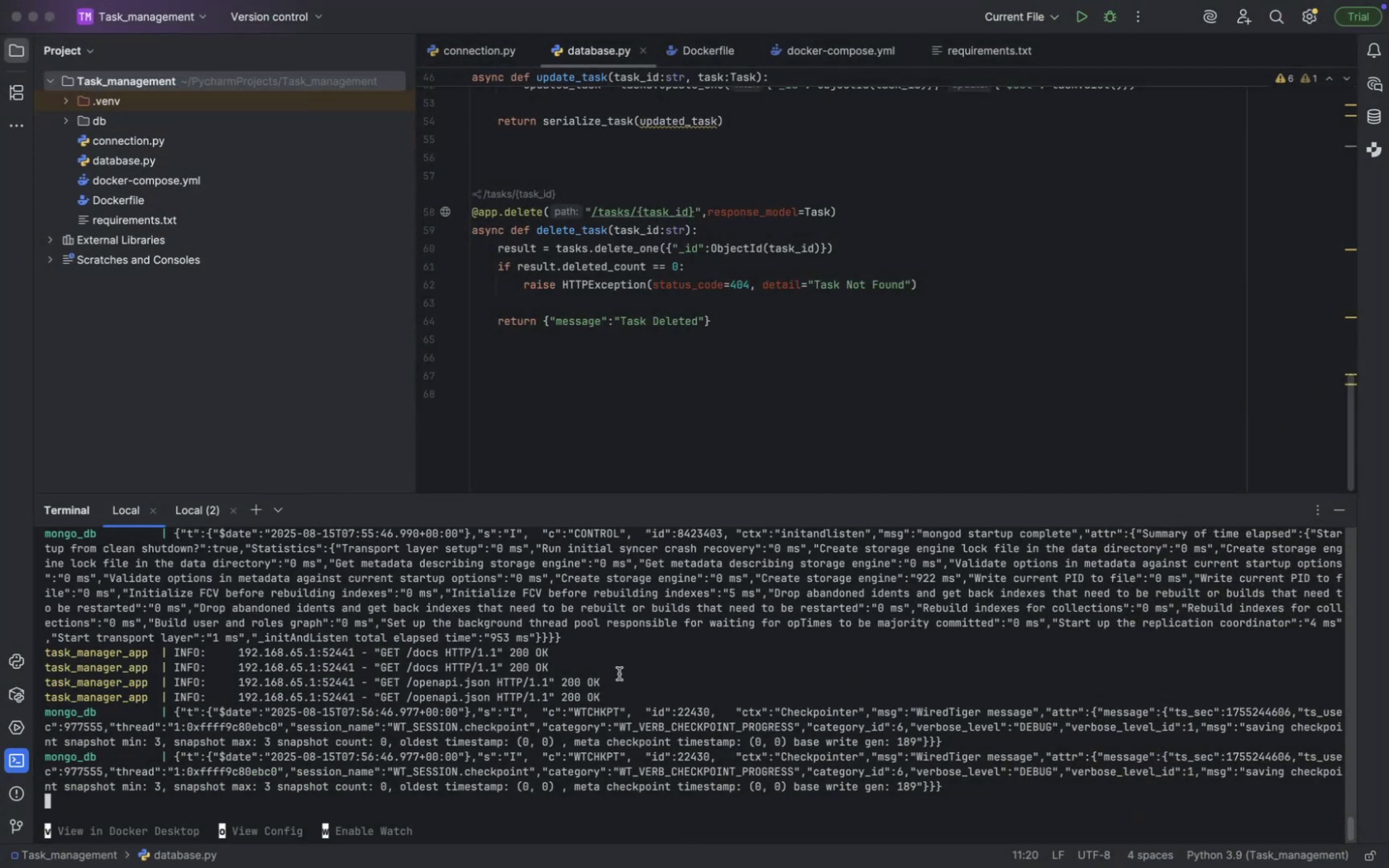 
scroll: coordinate [626, 694], scroll_direction: down, amount: 10.0
 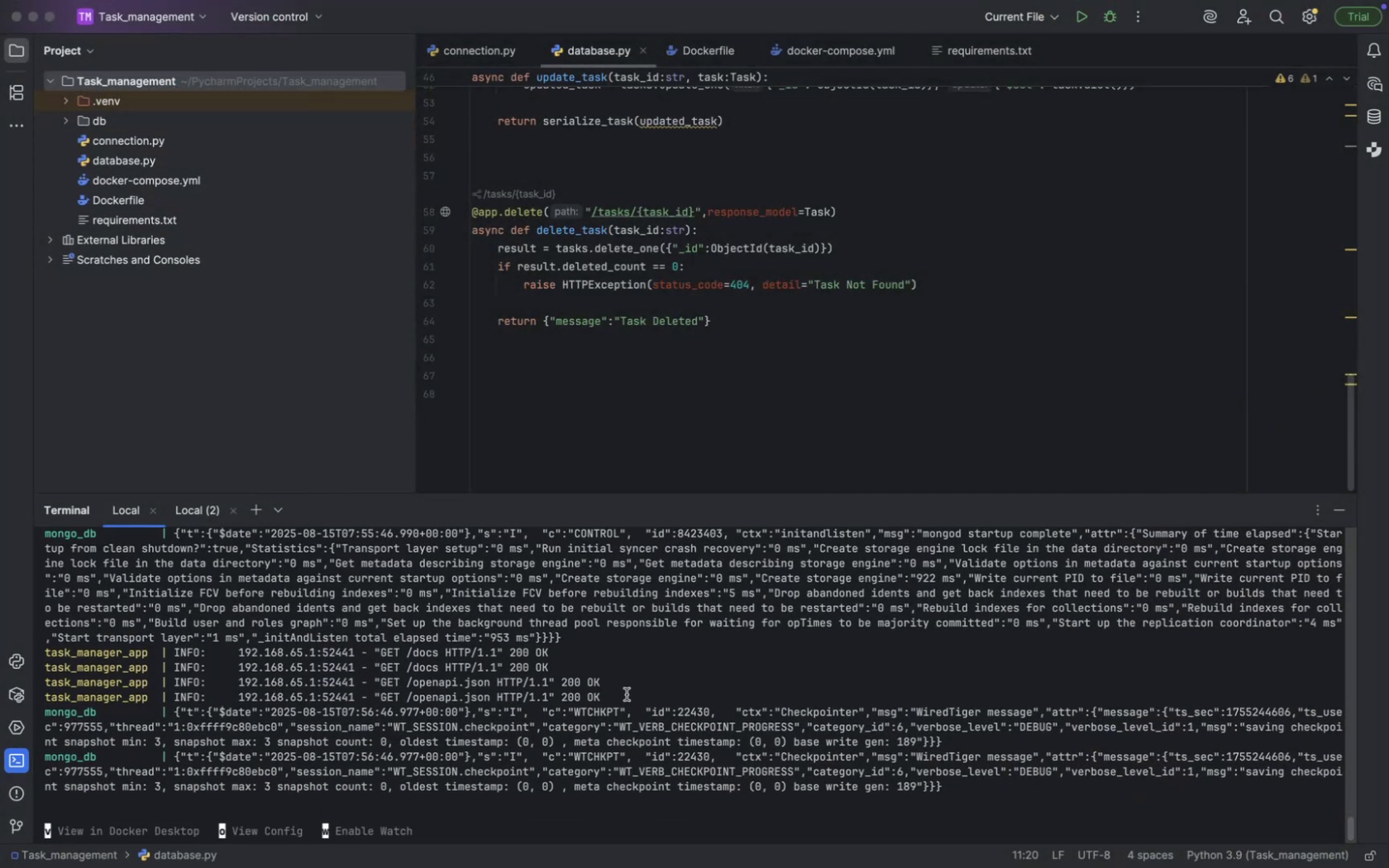 
scroll: coordinate [626, 694], scroll_direction: up, amount: 9.0
 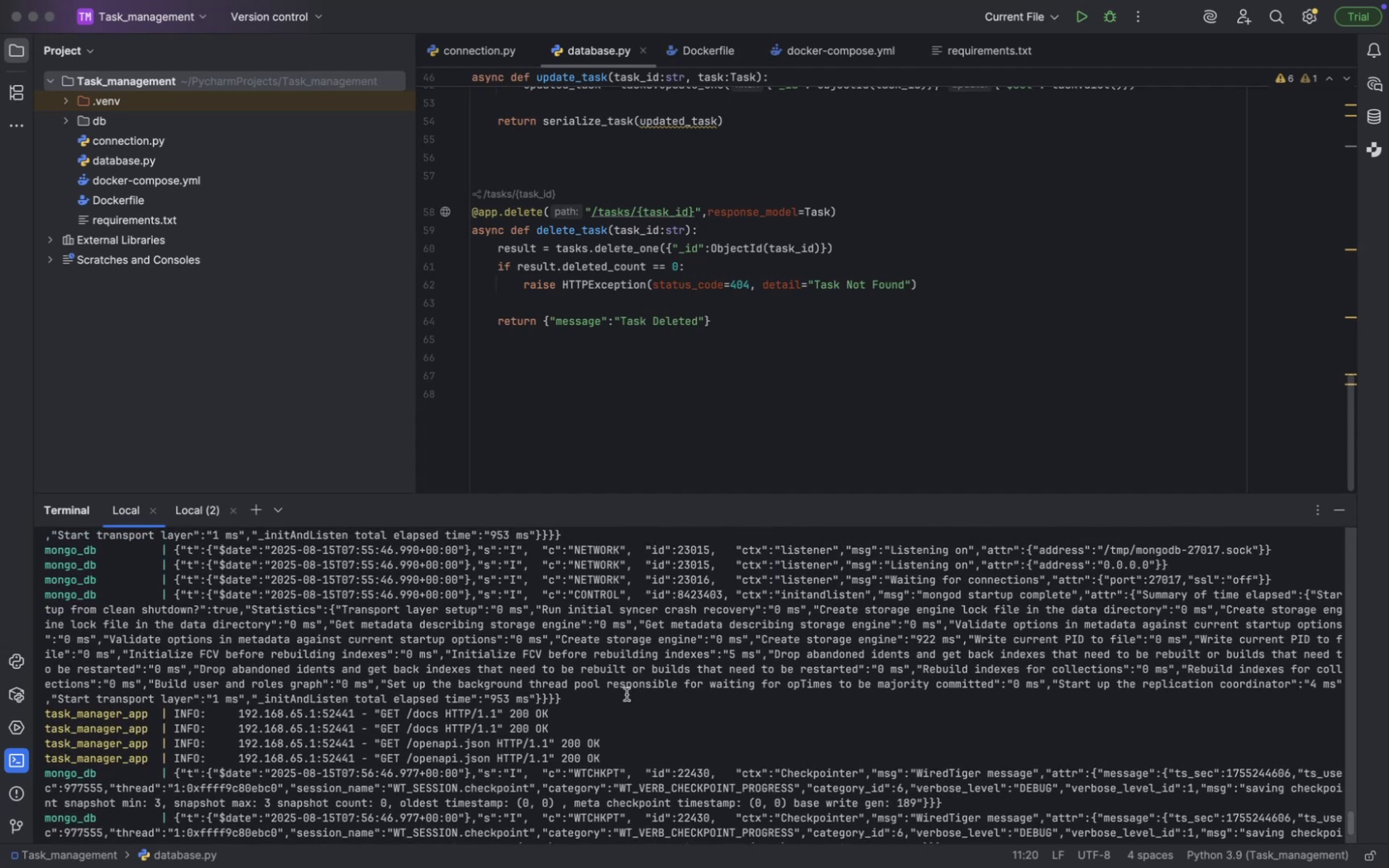 
scroll: coordinate [626, 694], scroll_direction: down, amount: 97.0
 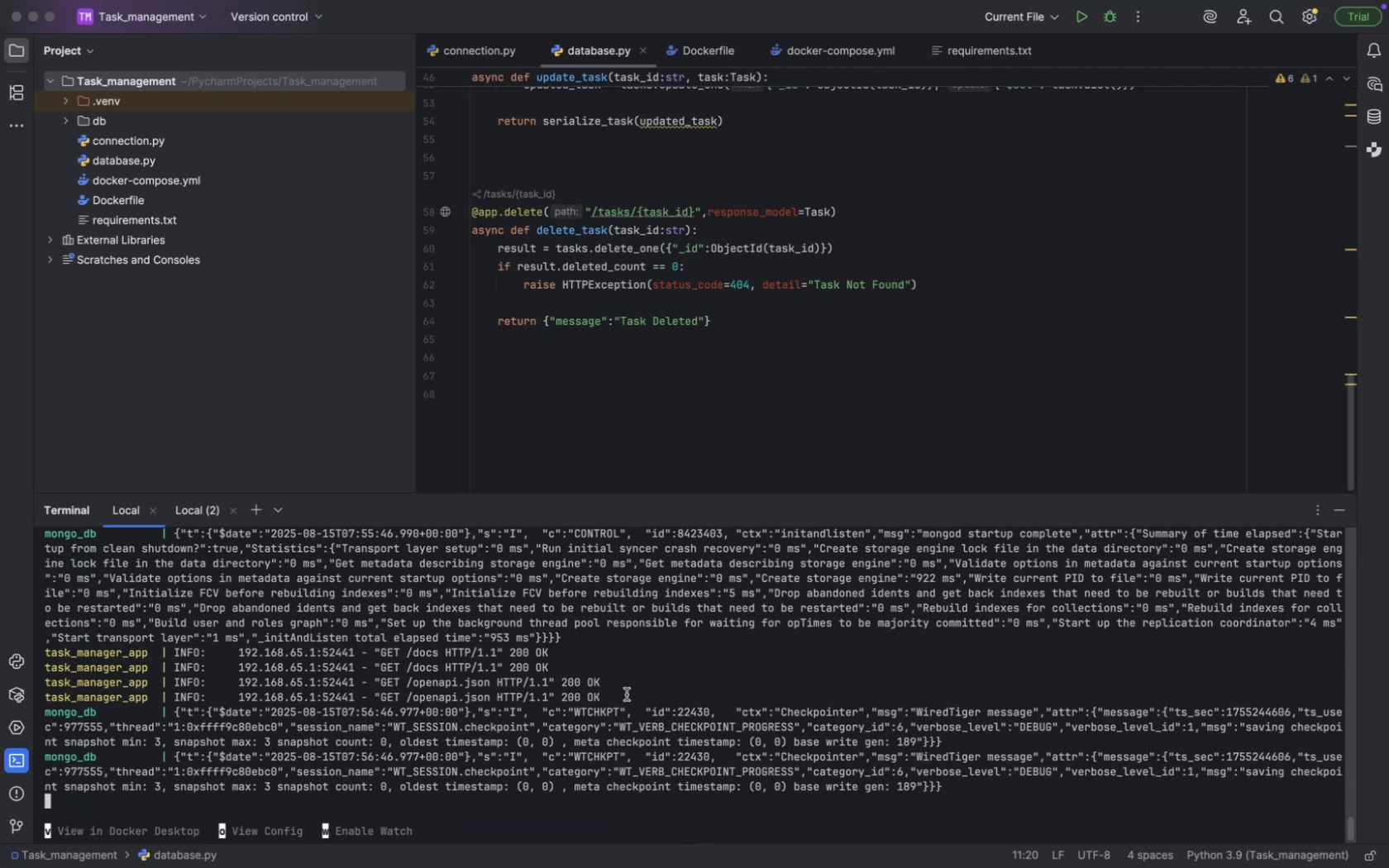 
wait(16.84)
 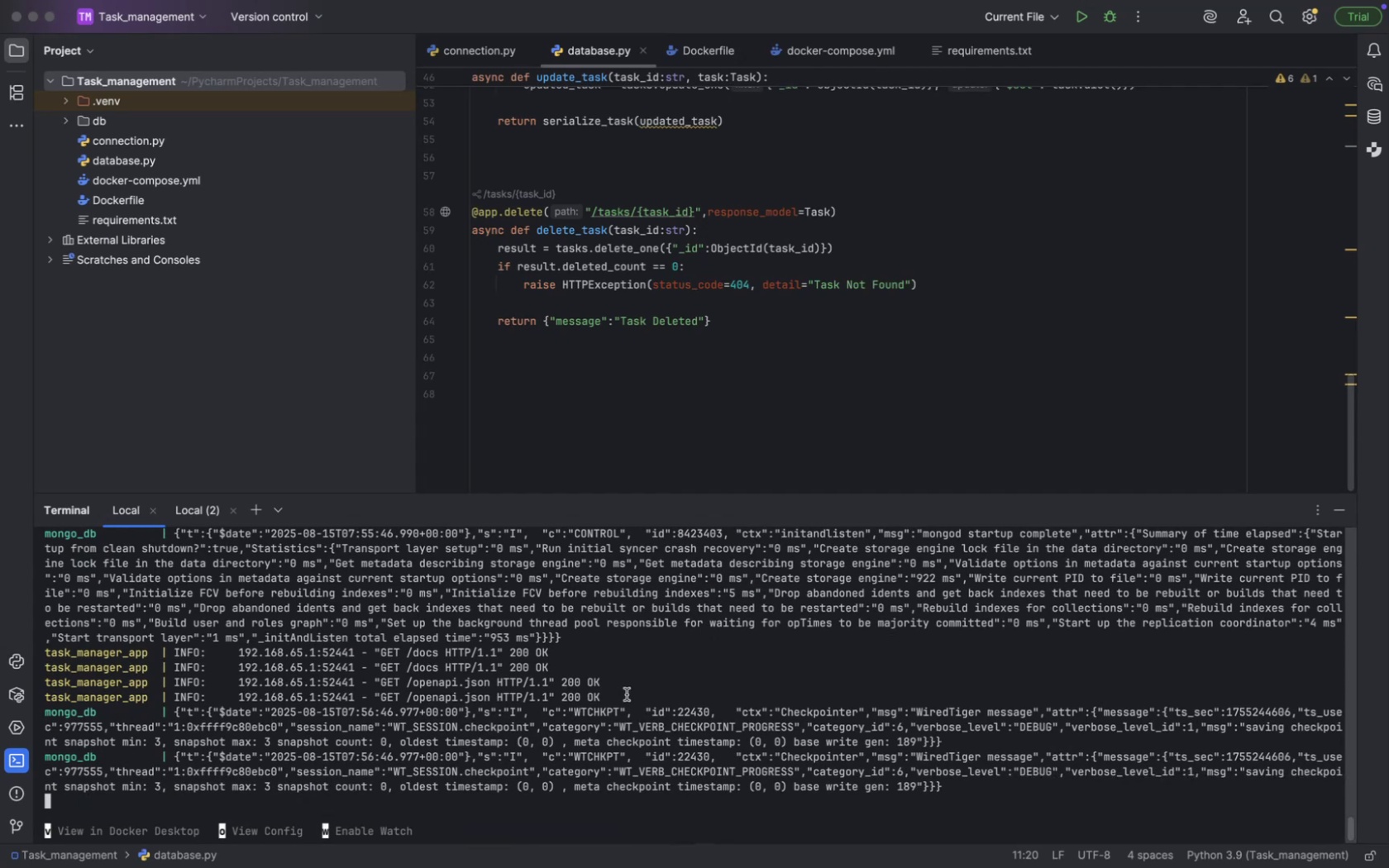 
key(Meta+CommandLeft)
 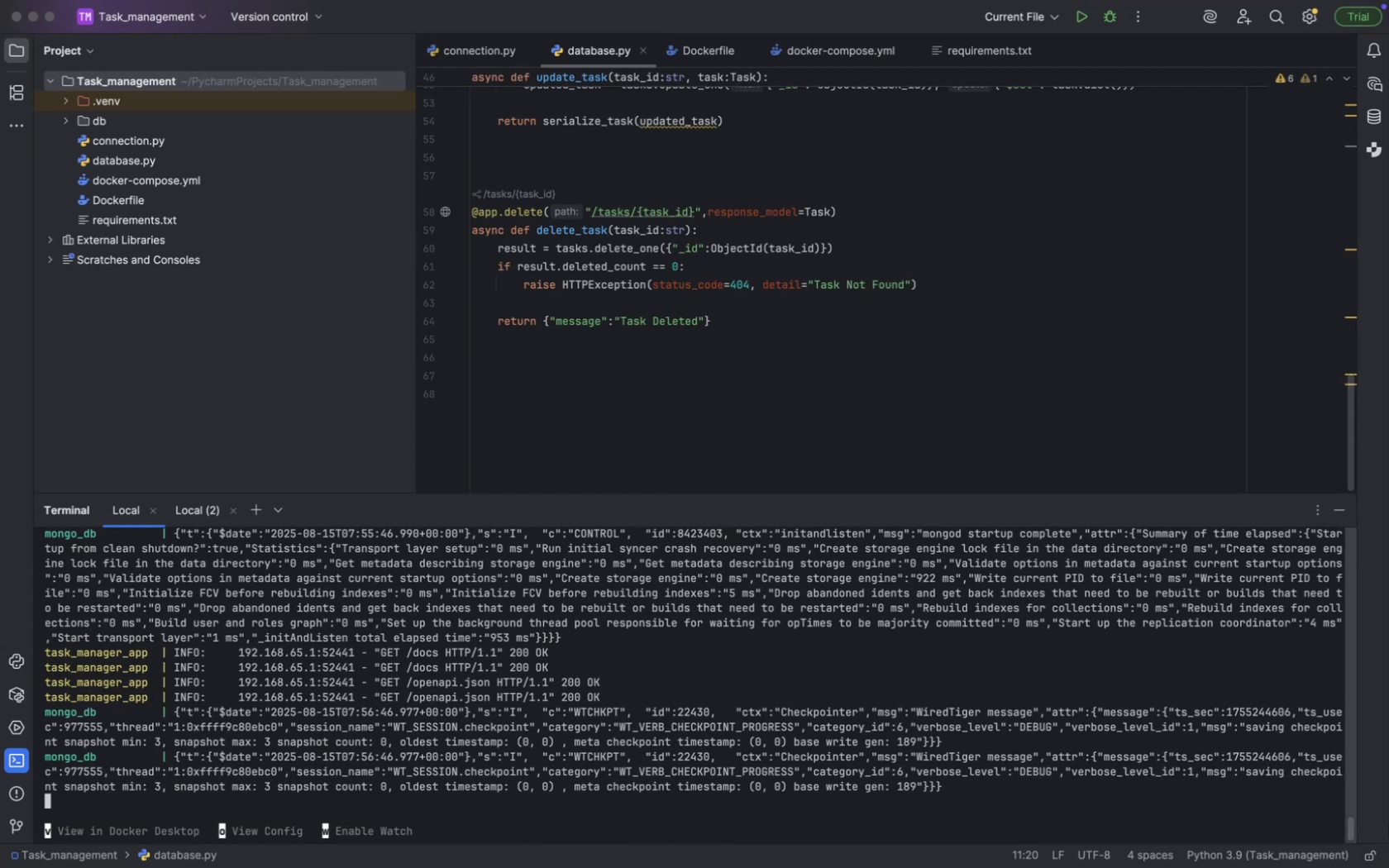 
key(Meta+Tab)
 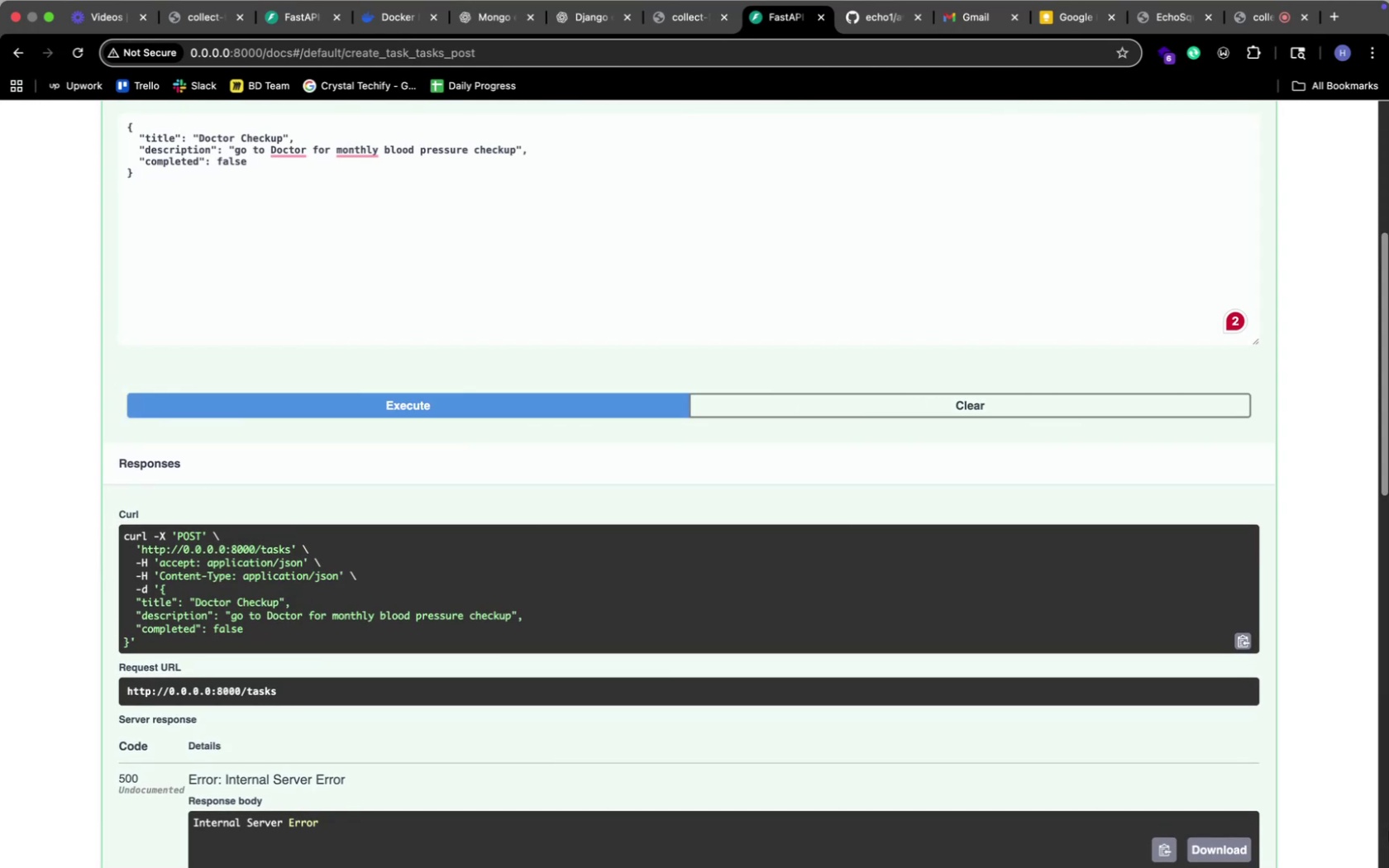 
wait(7.86)
 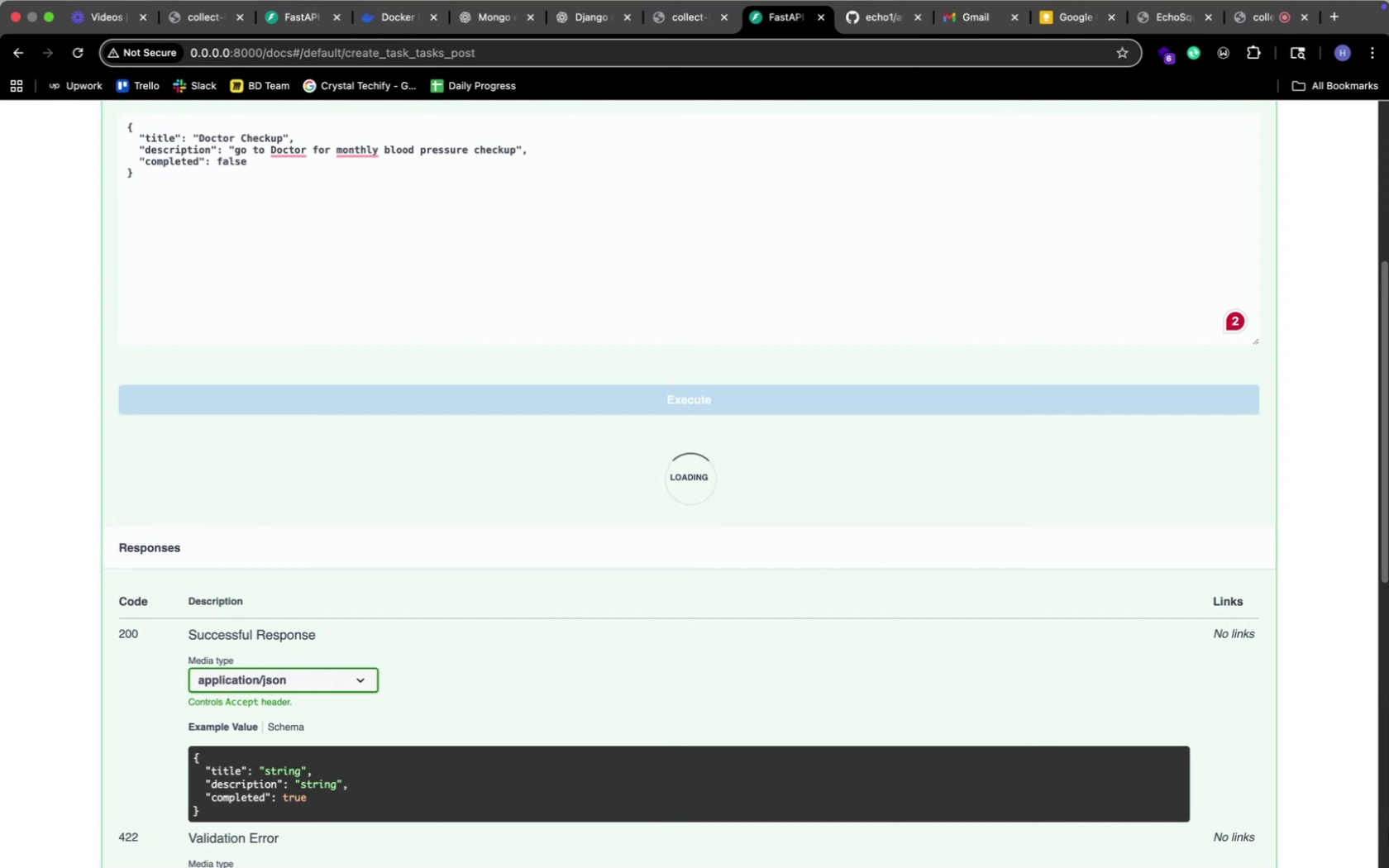 
key(Meta+CommandLeft)
 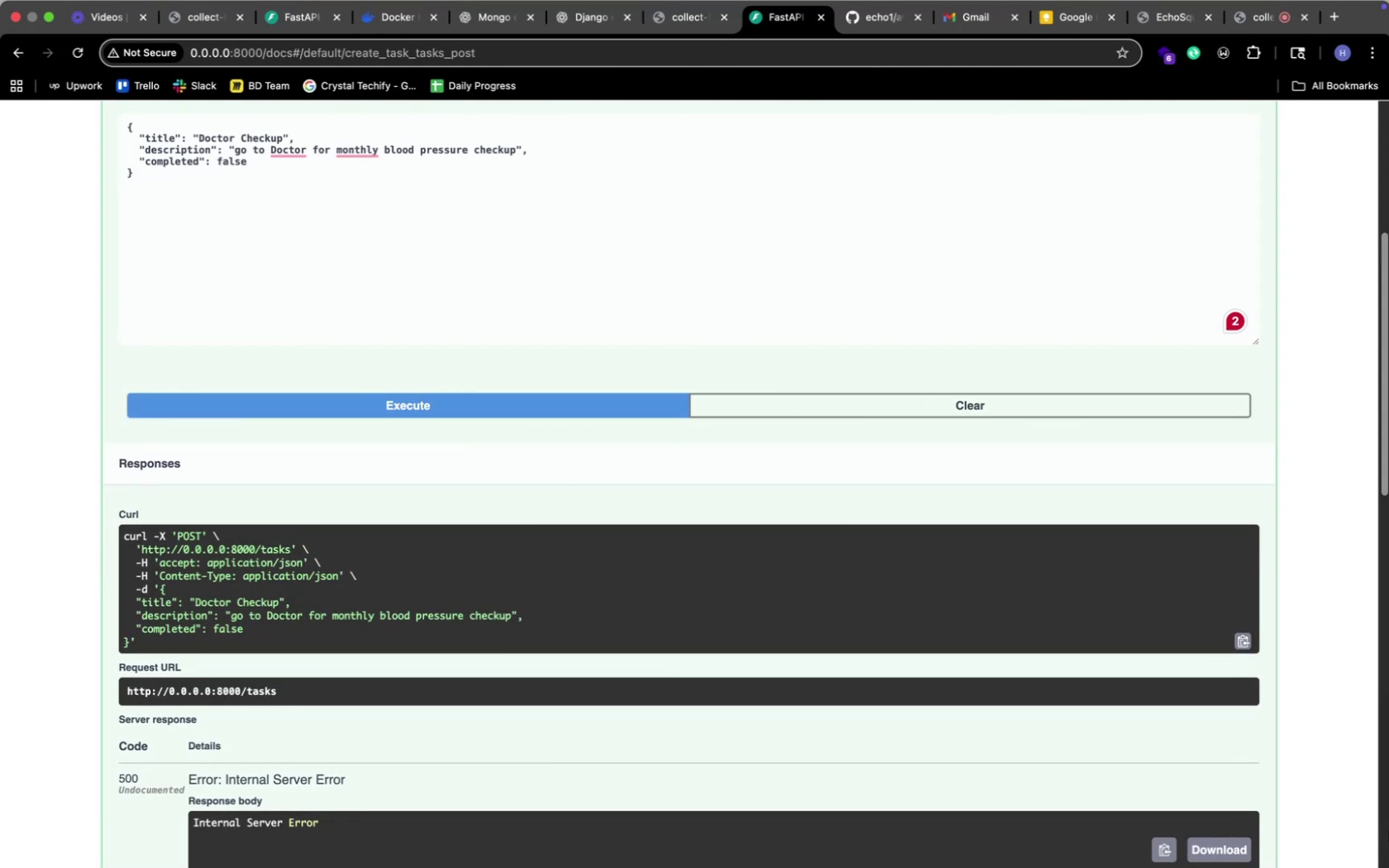 
key(Meta+Tab)
 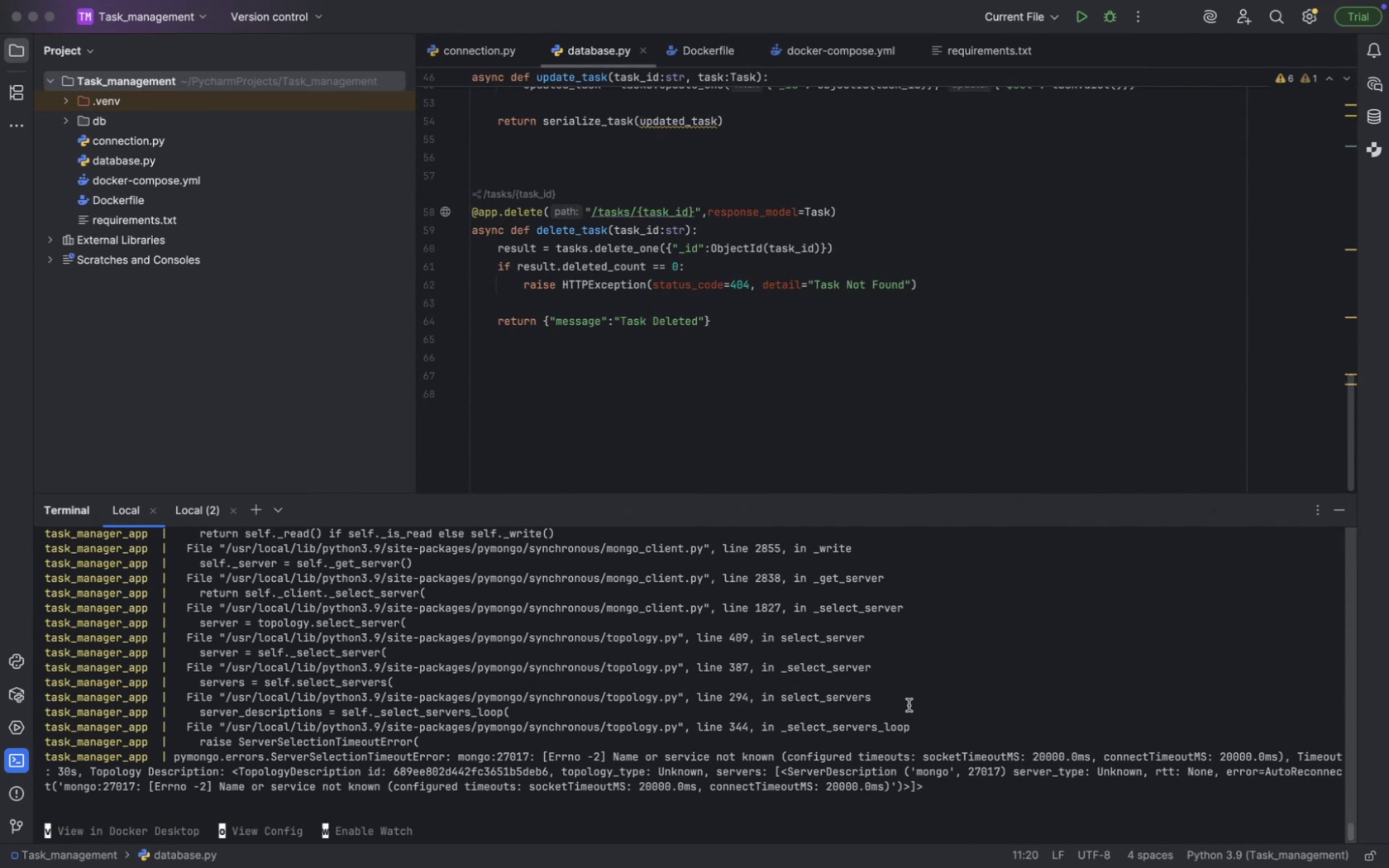 
scroll: coordinate [907, 788], scroll_direction: down, amount: 2.0
 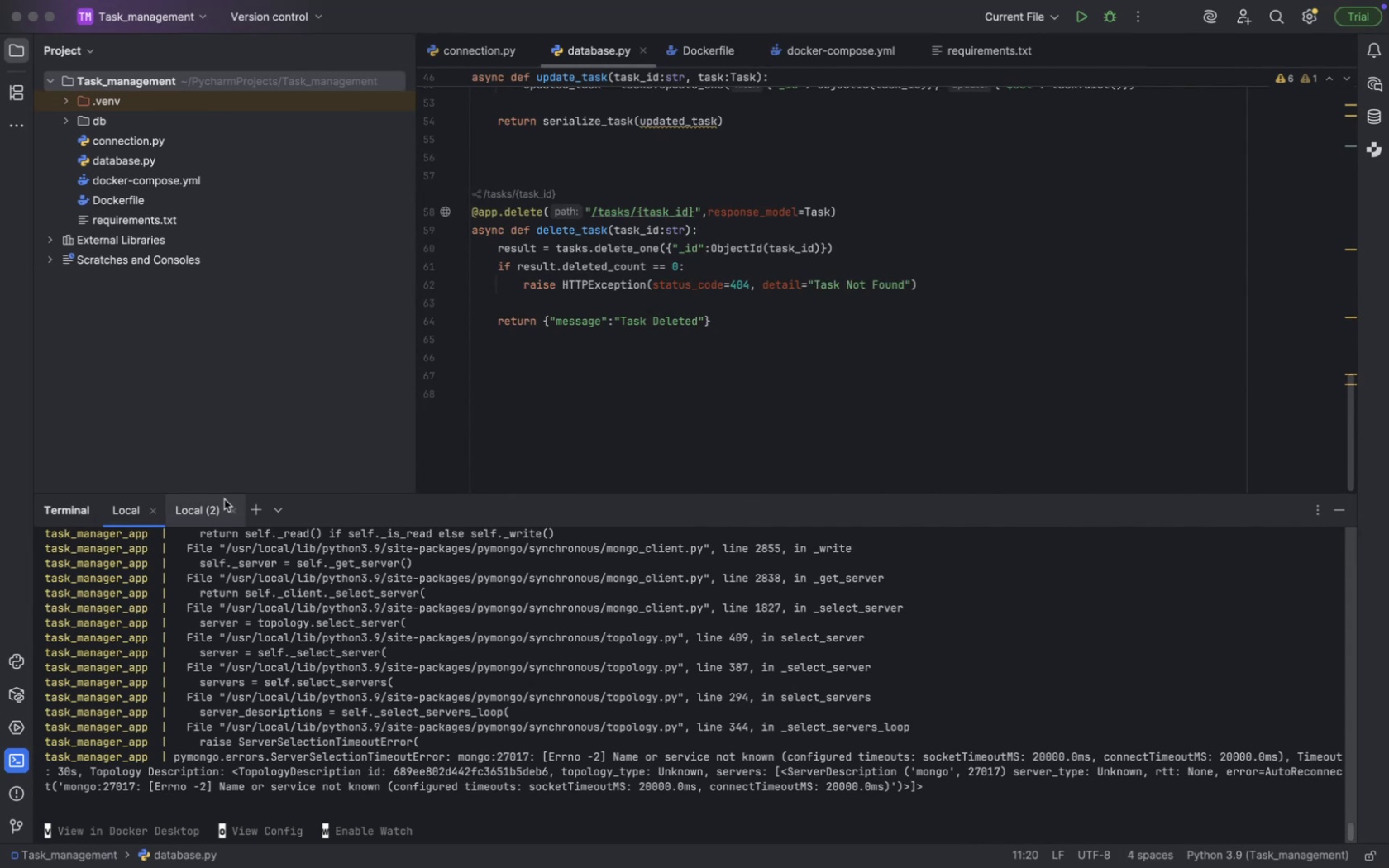 
left_click([217, 502])
 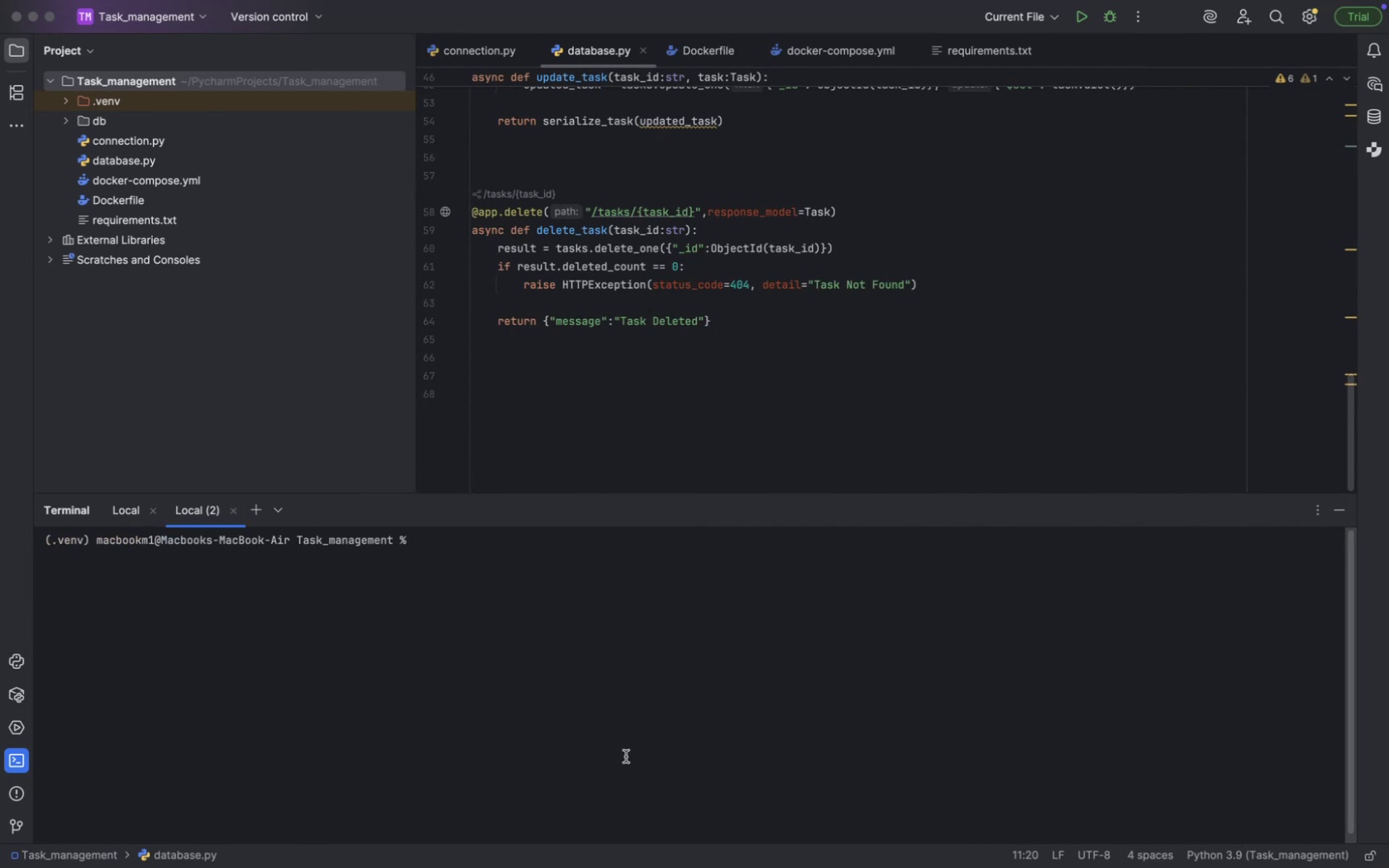 
type(docker ps)
 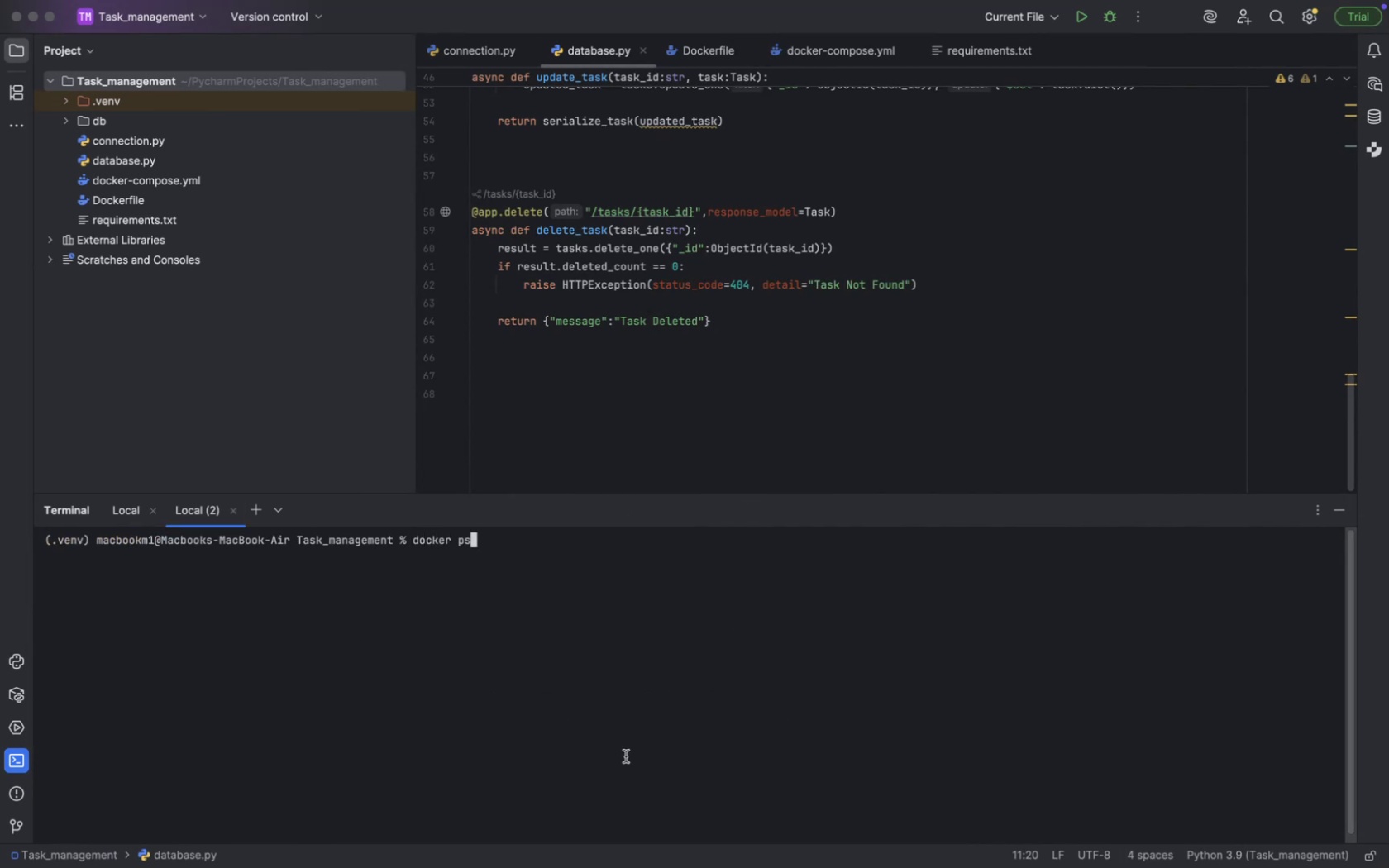 
key(Enter)
 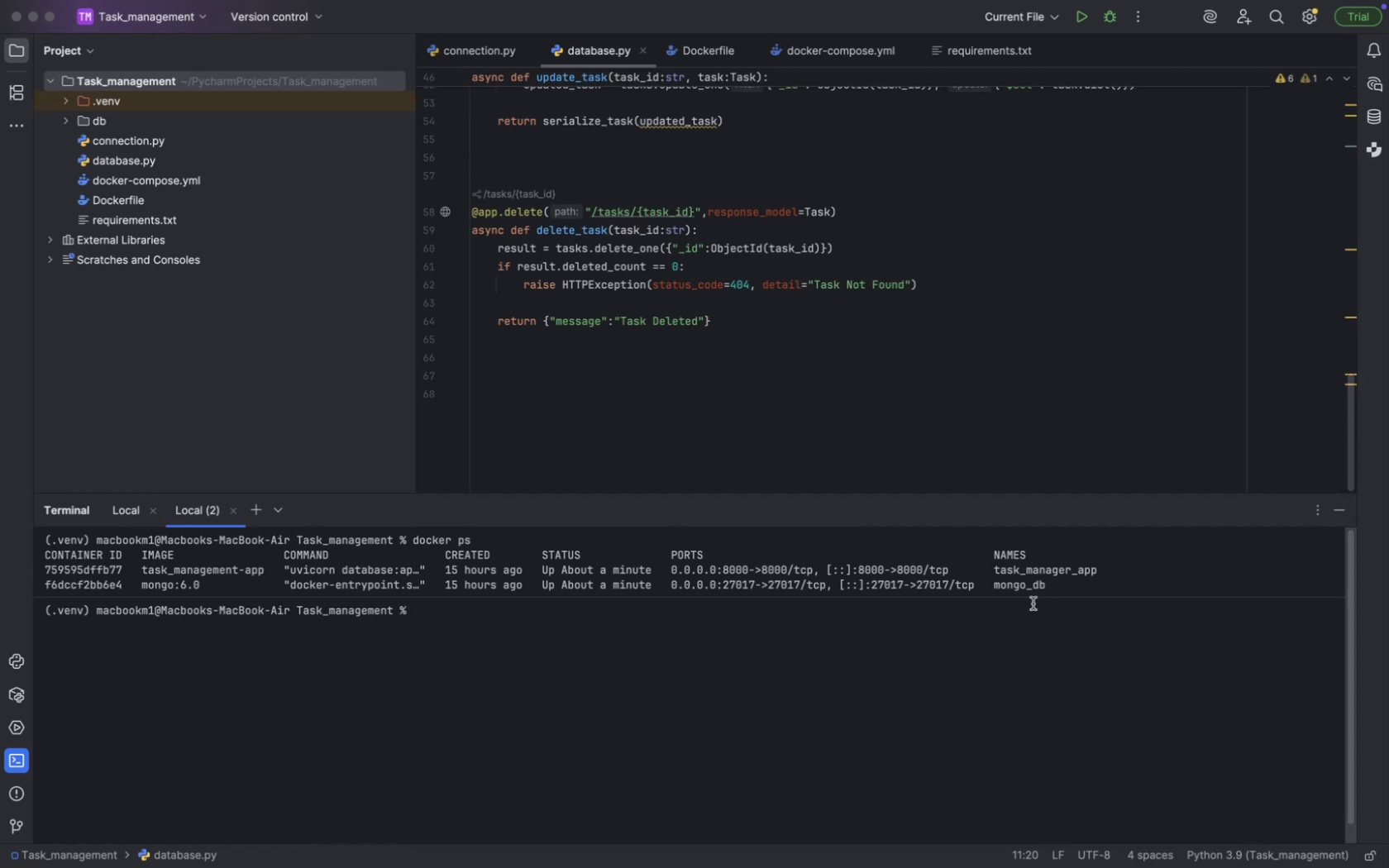 
wait(6.57)
 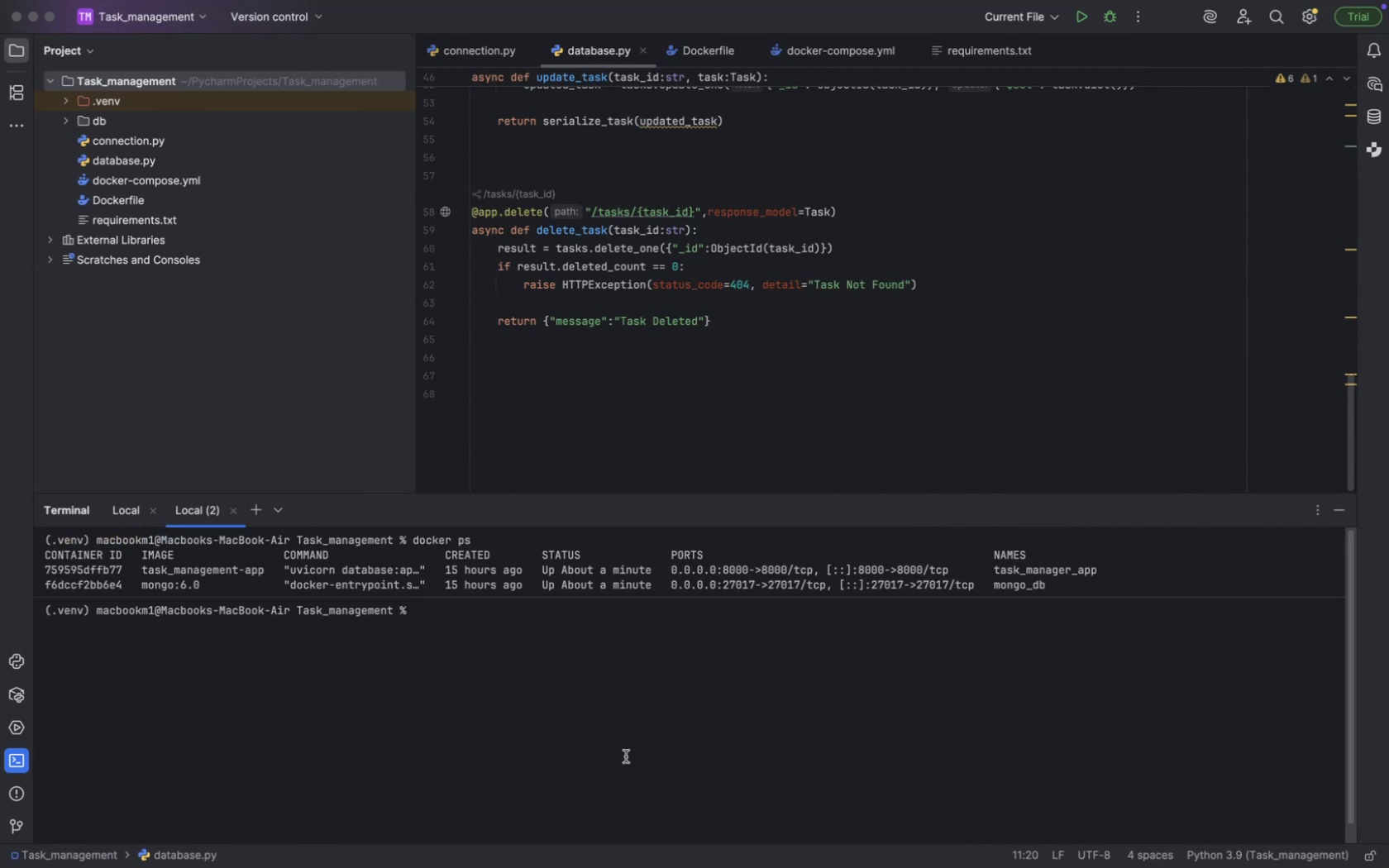 
left_click_drag(start_coordinate=[1101, 593], to_coordinate=[41, 549])
 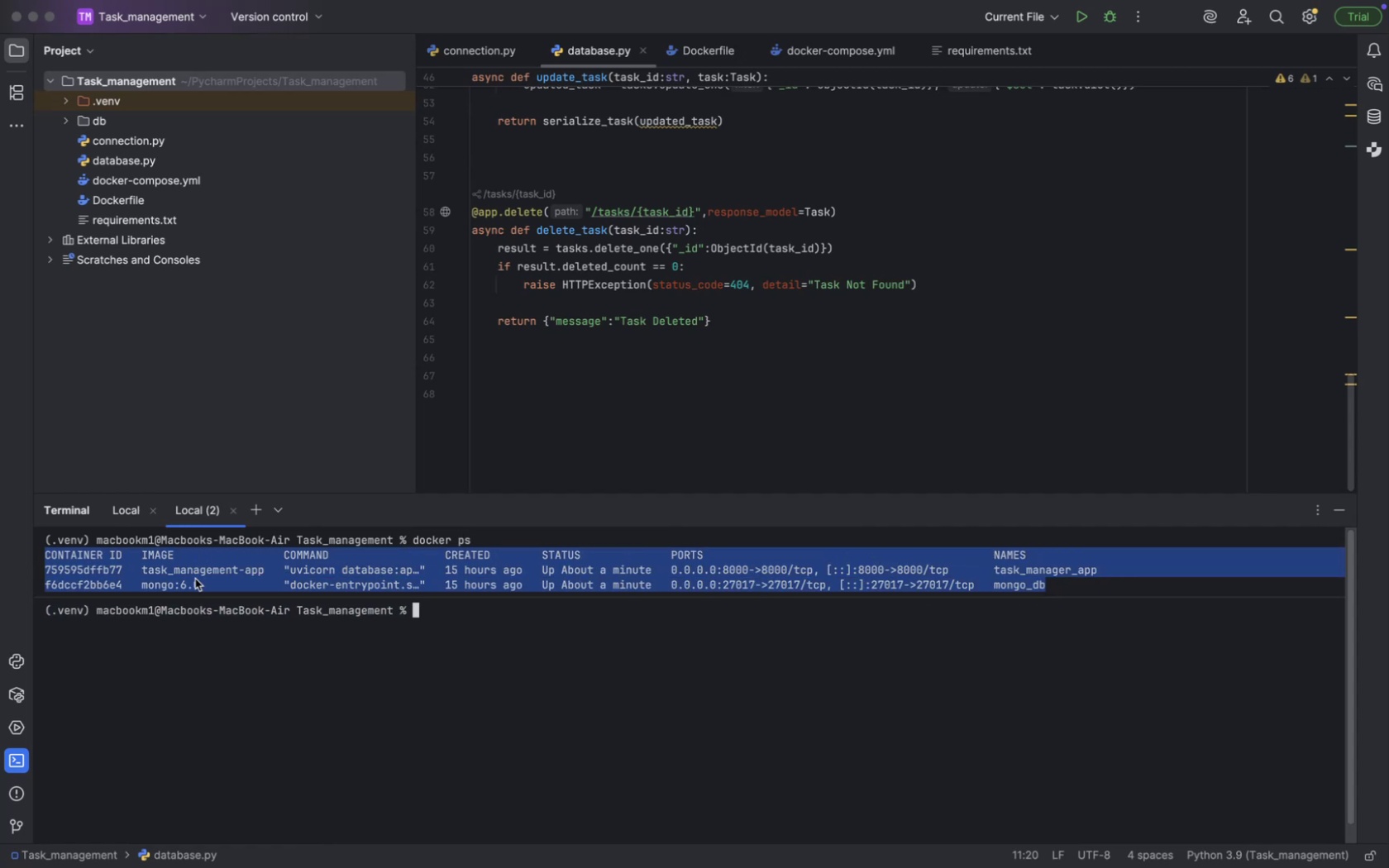 
right_click([195, 579])
 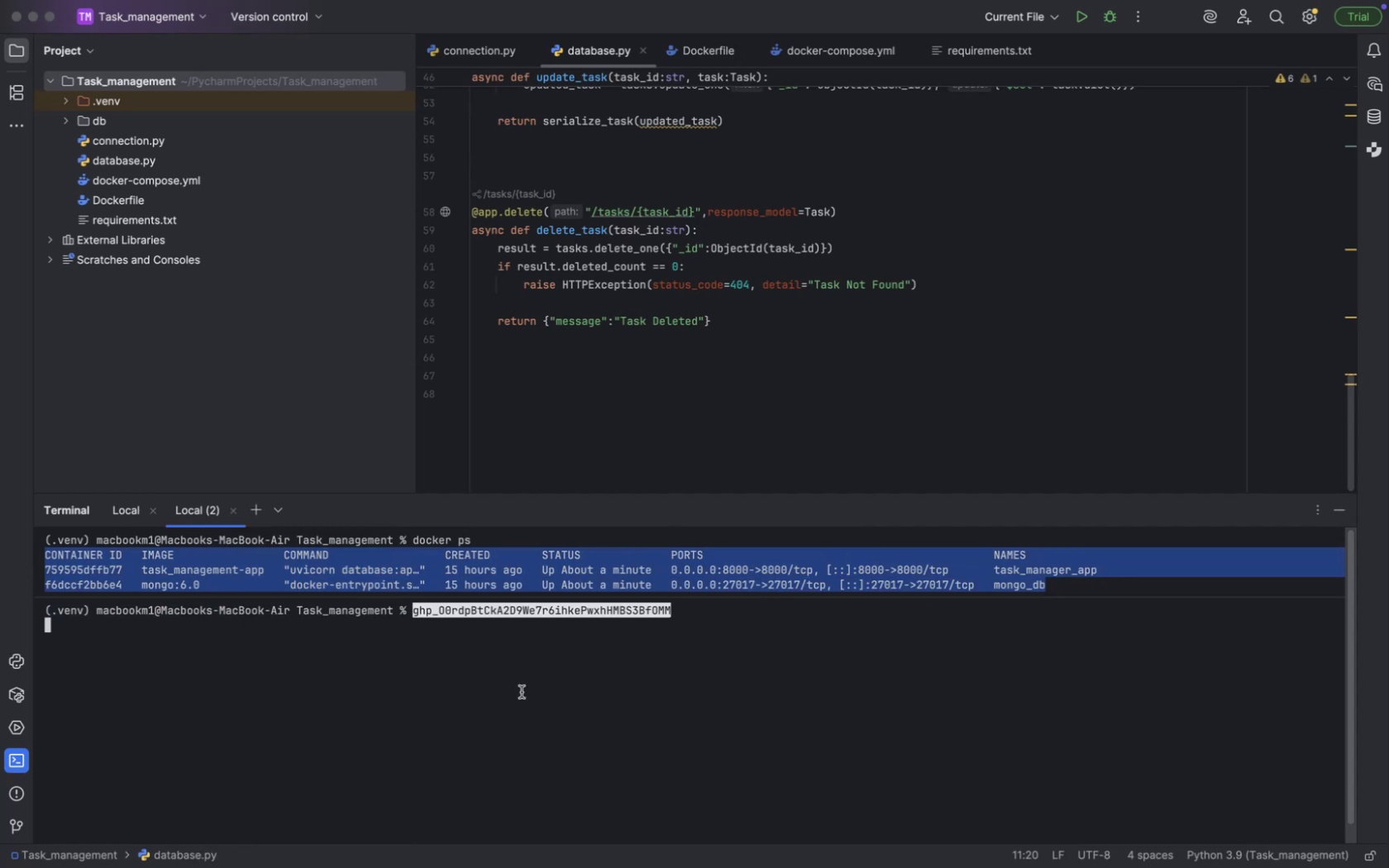 
left_click([823, 619])
 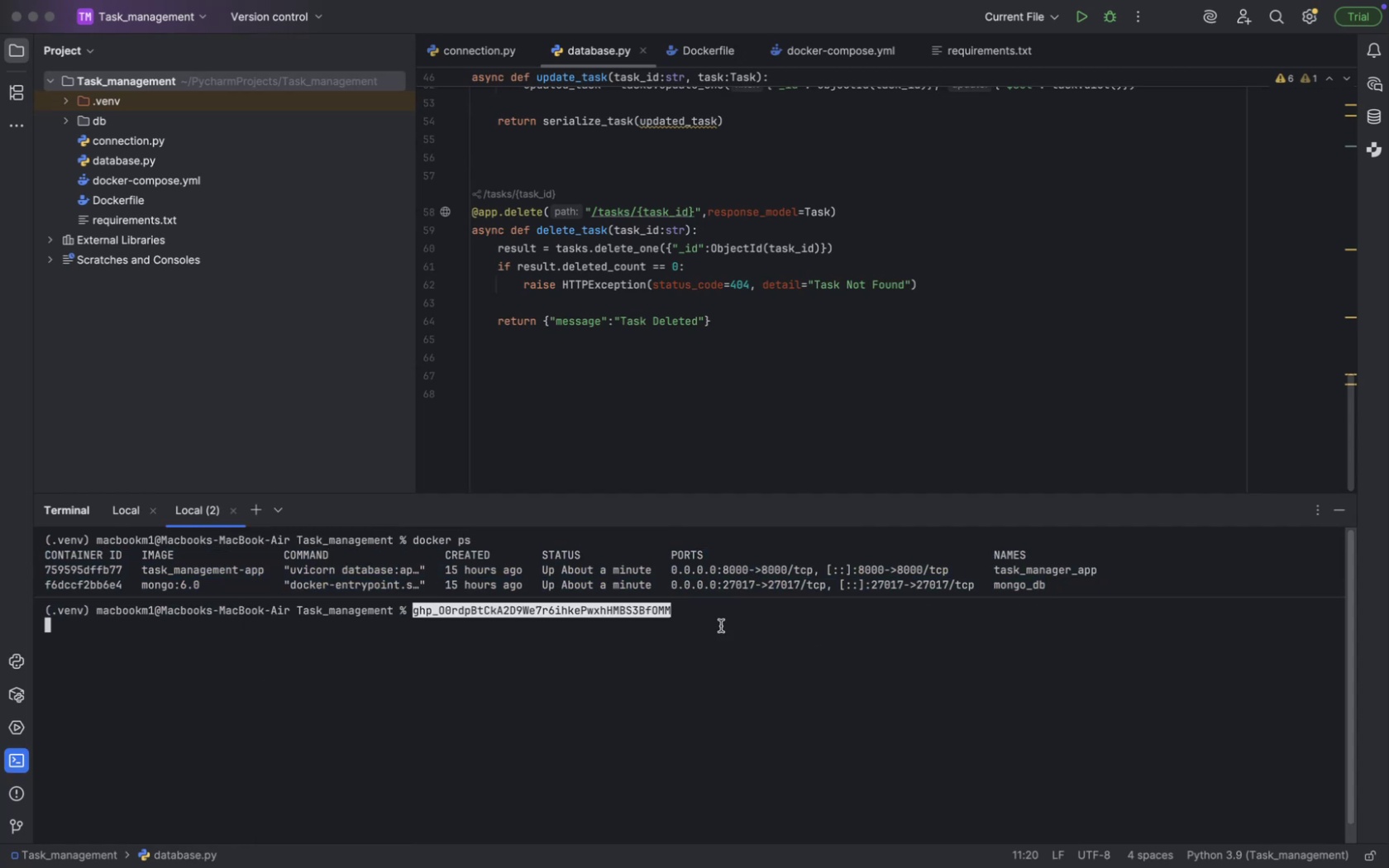 
key(Backspace)
 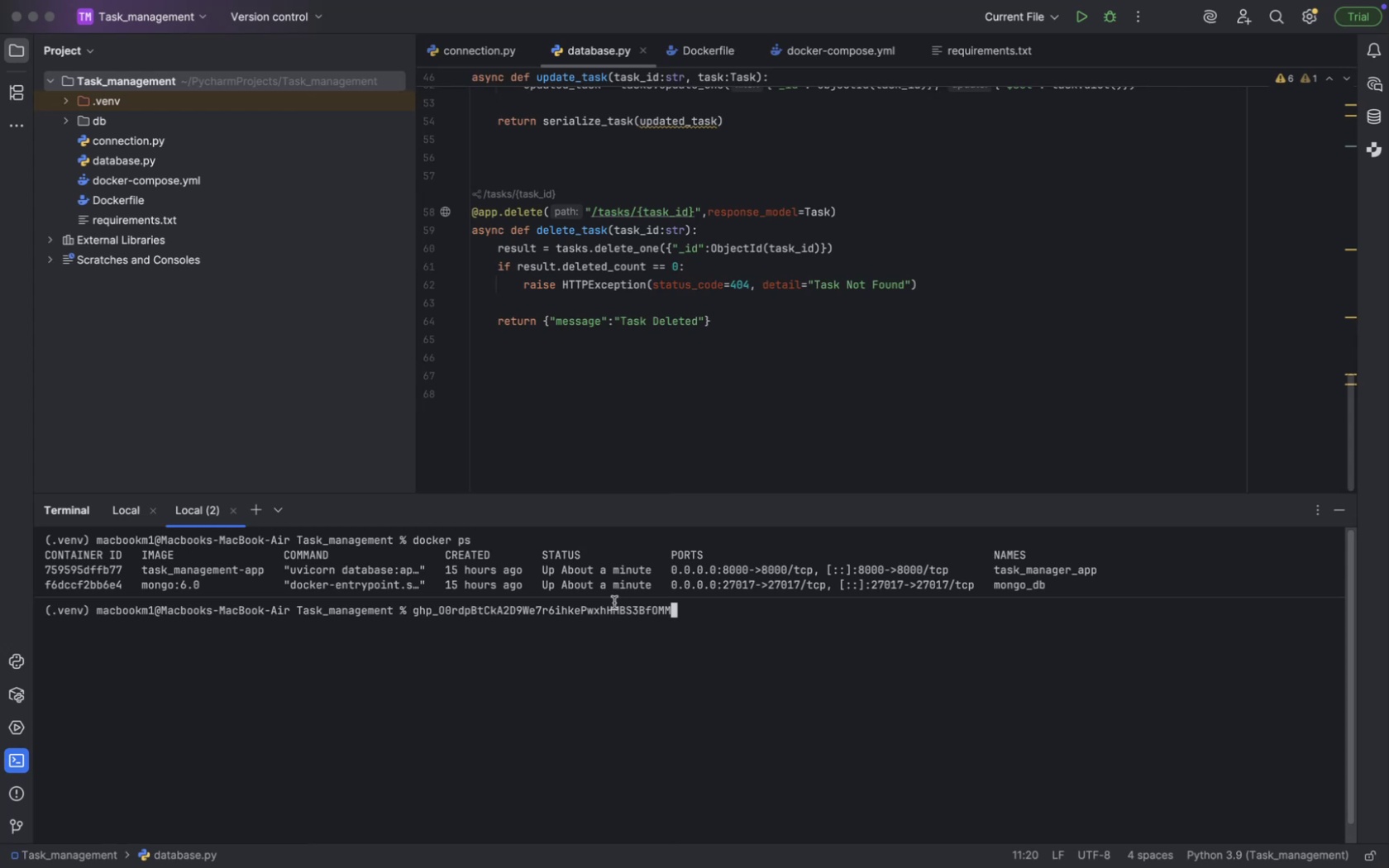 
hold_key(key=Backspace, duration=1.51)
 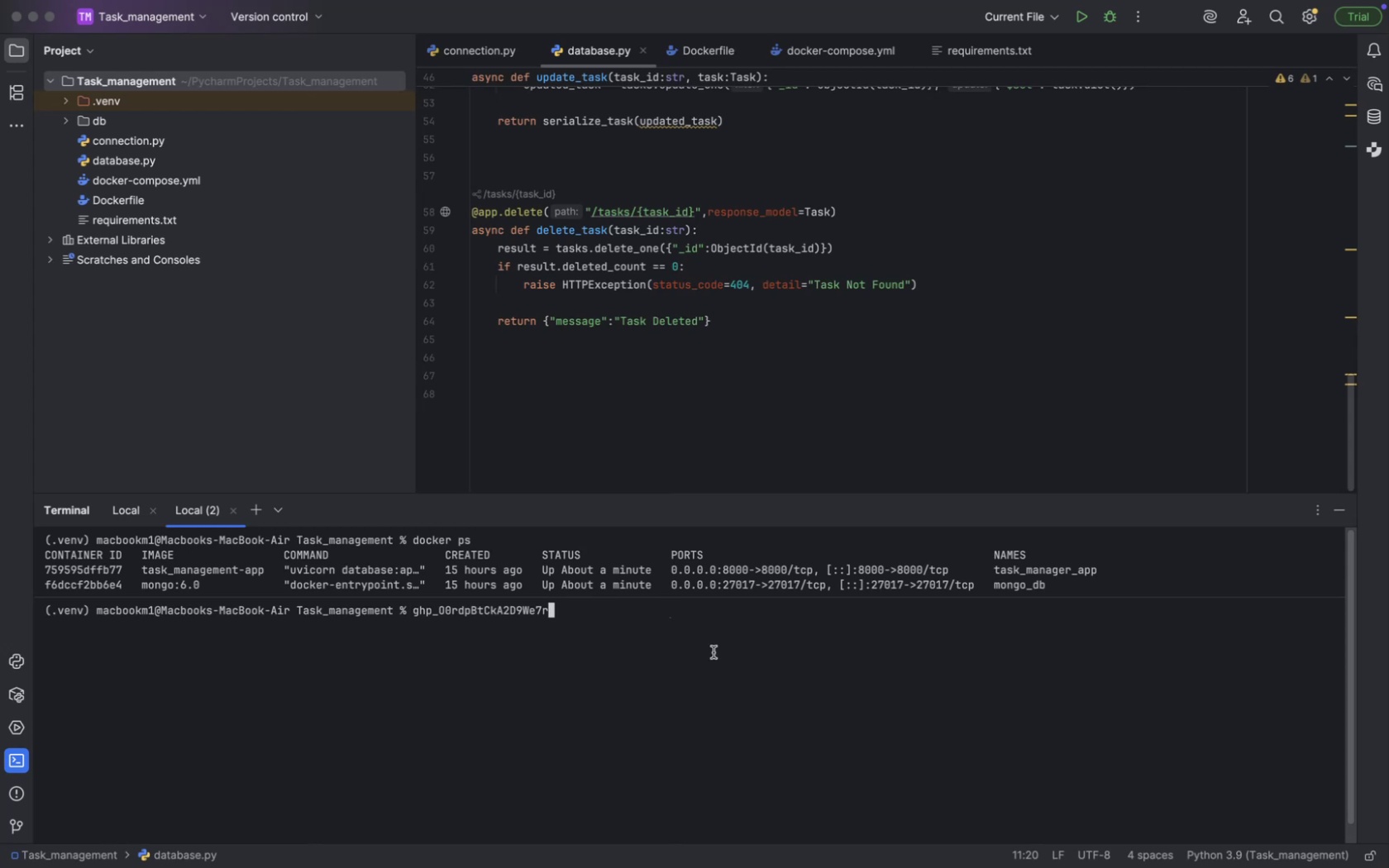 
hold_key(key=Backspace, duration=1.58)
 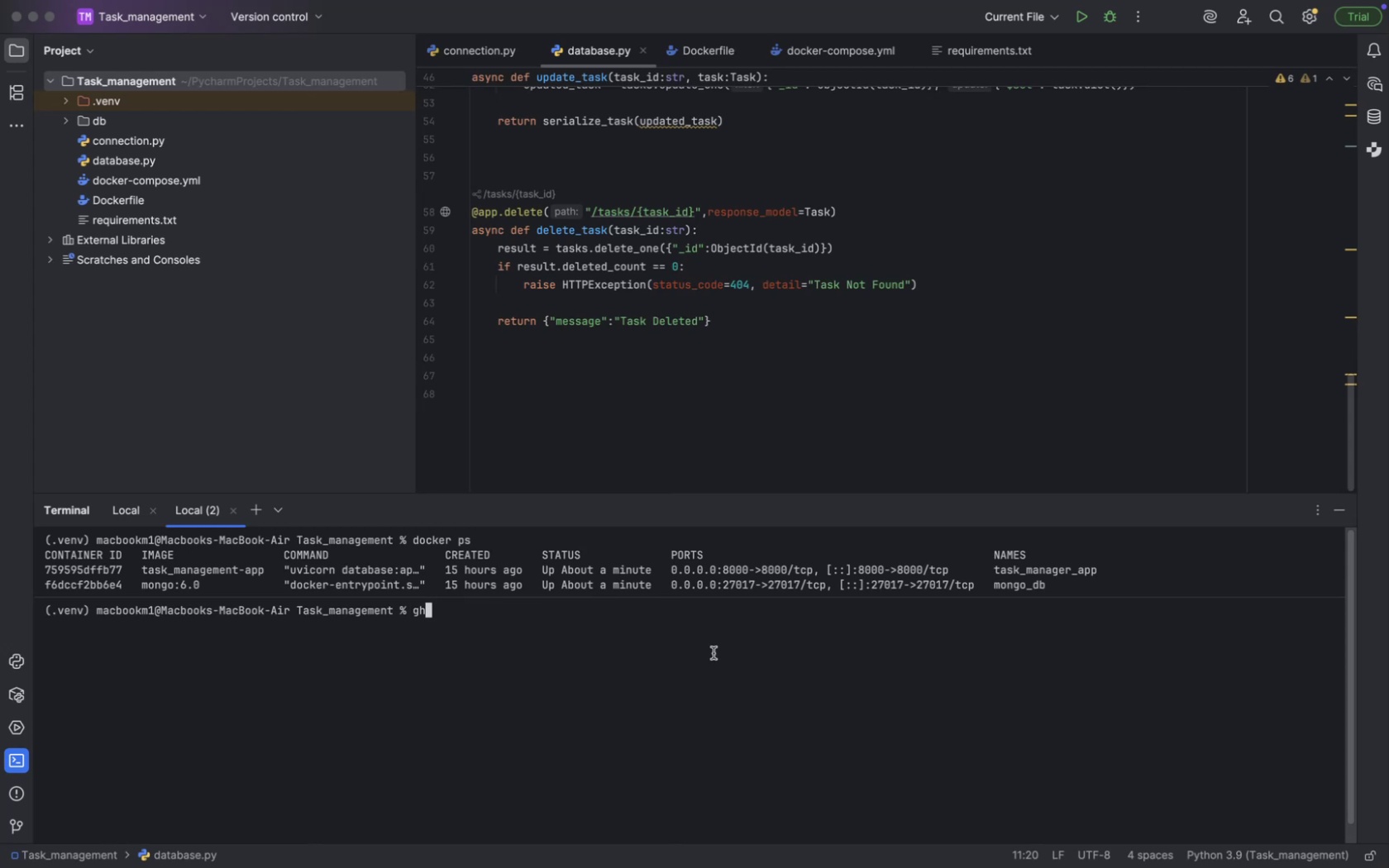 
hold_key(key=Backspace, duration=0.81)
 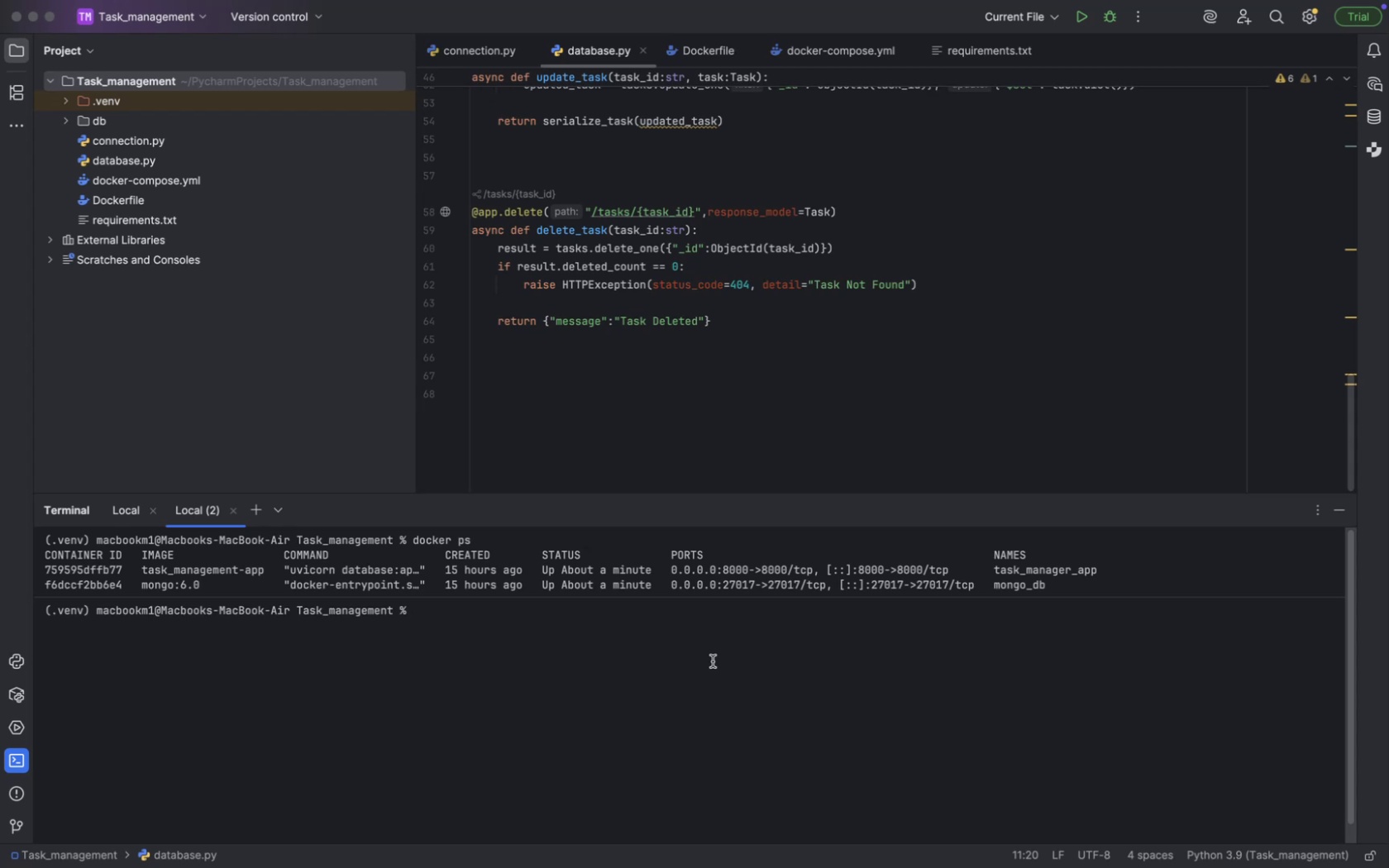 
wait(61.6)
 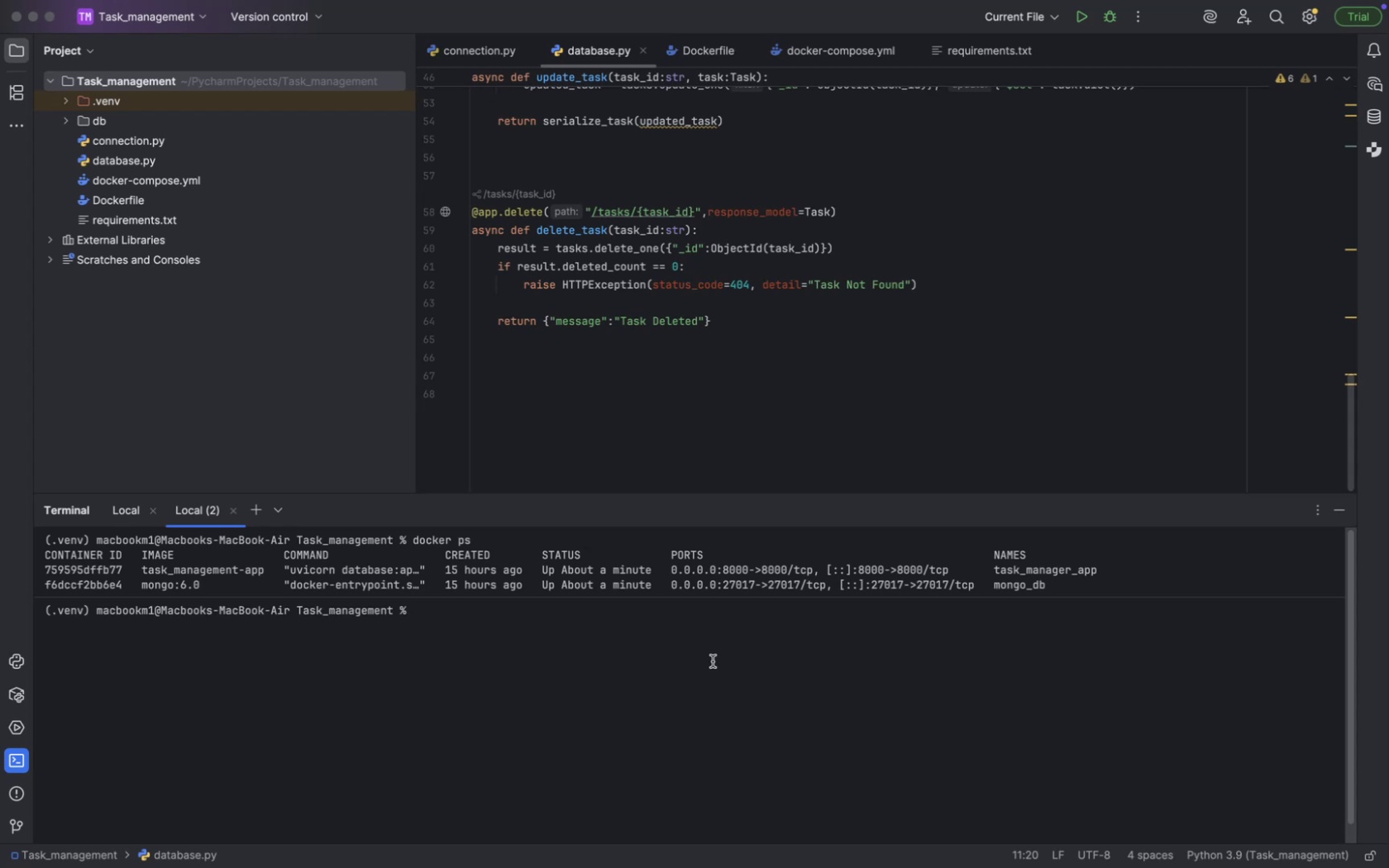 
key(Meta+CommandLeft)
 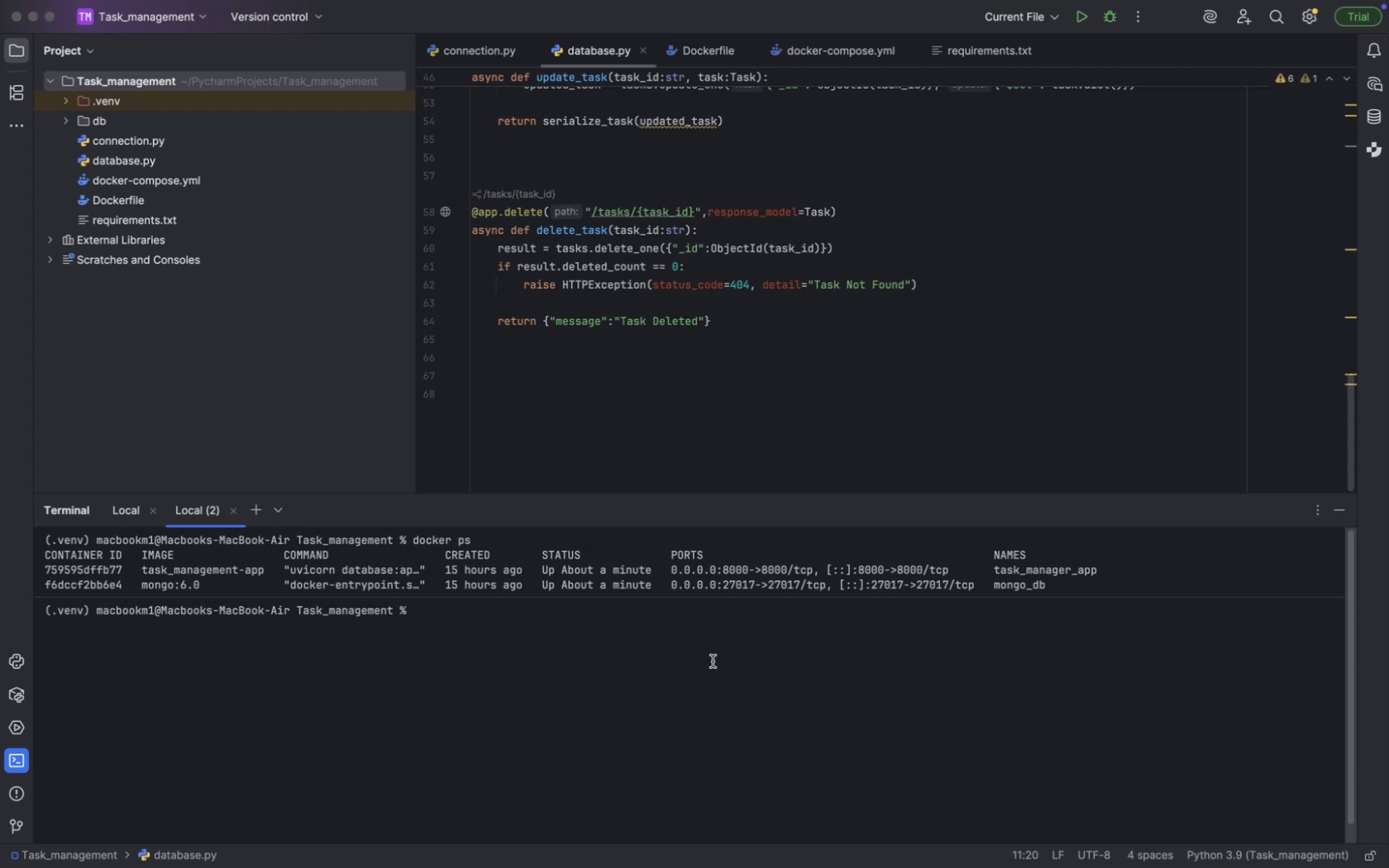 
key(Meta+Tab)
 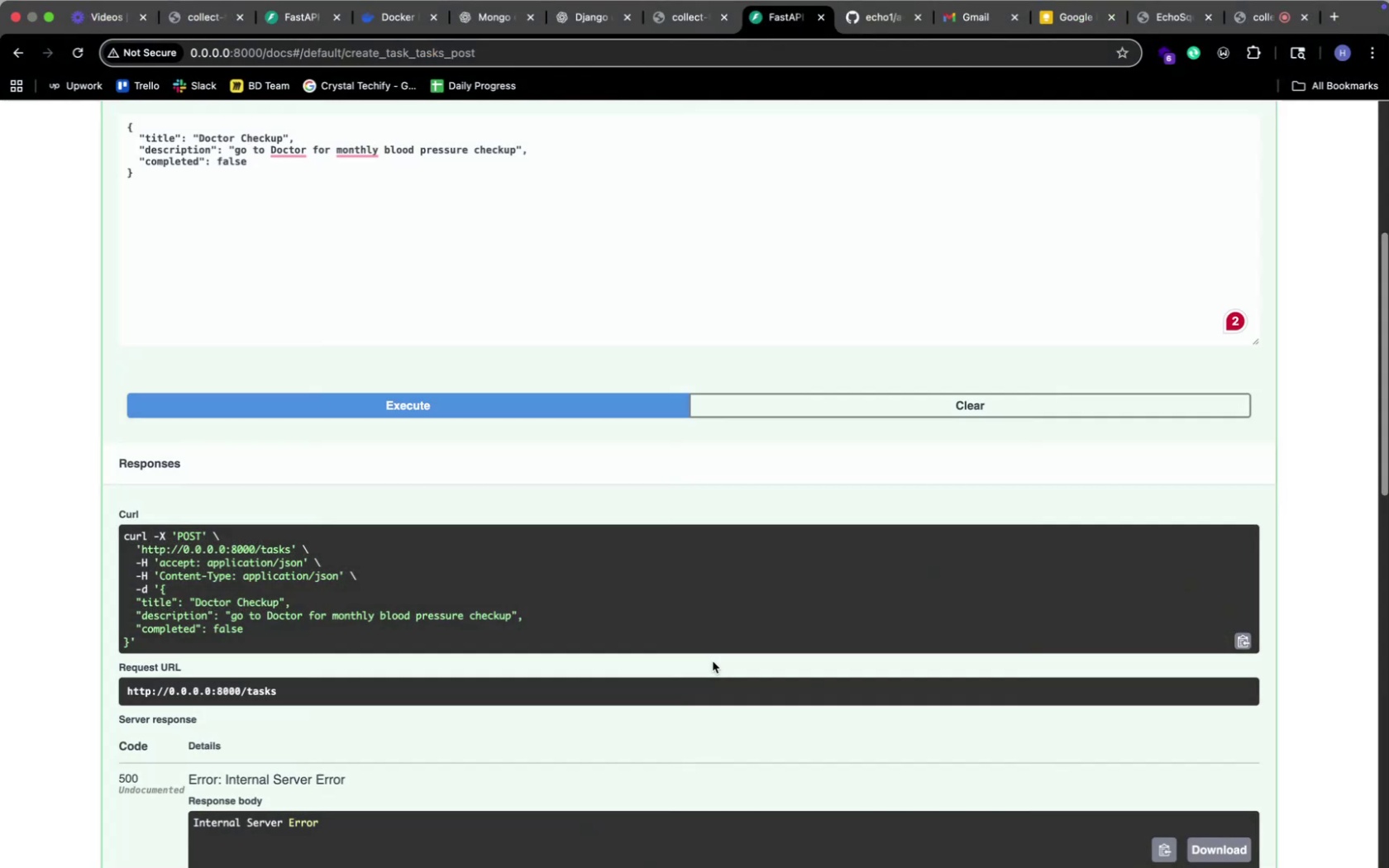 
key(Meta+CommandLeft)
 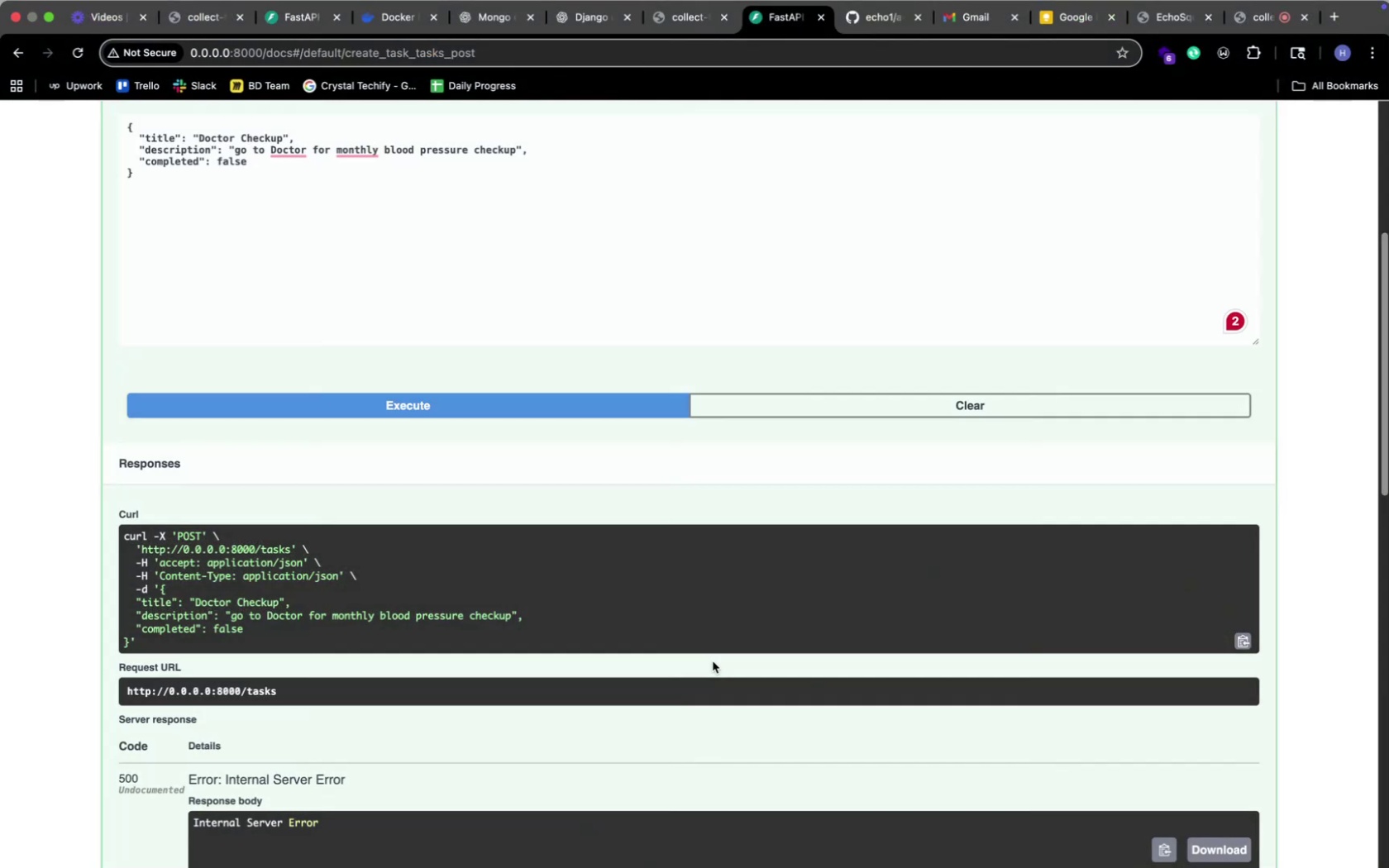 
key(Meta+Tab)
 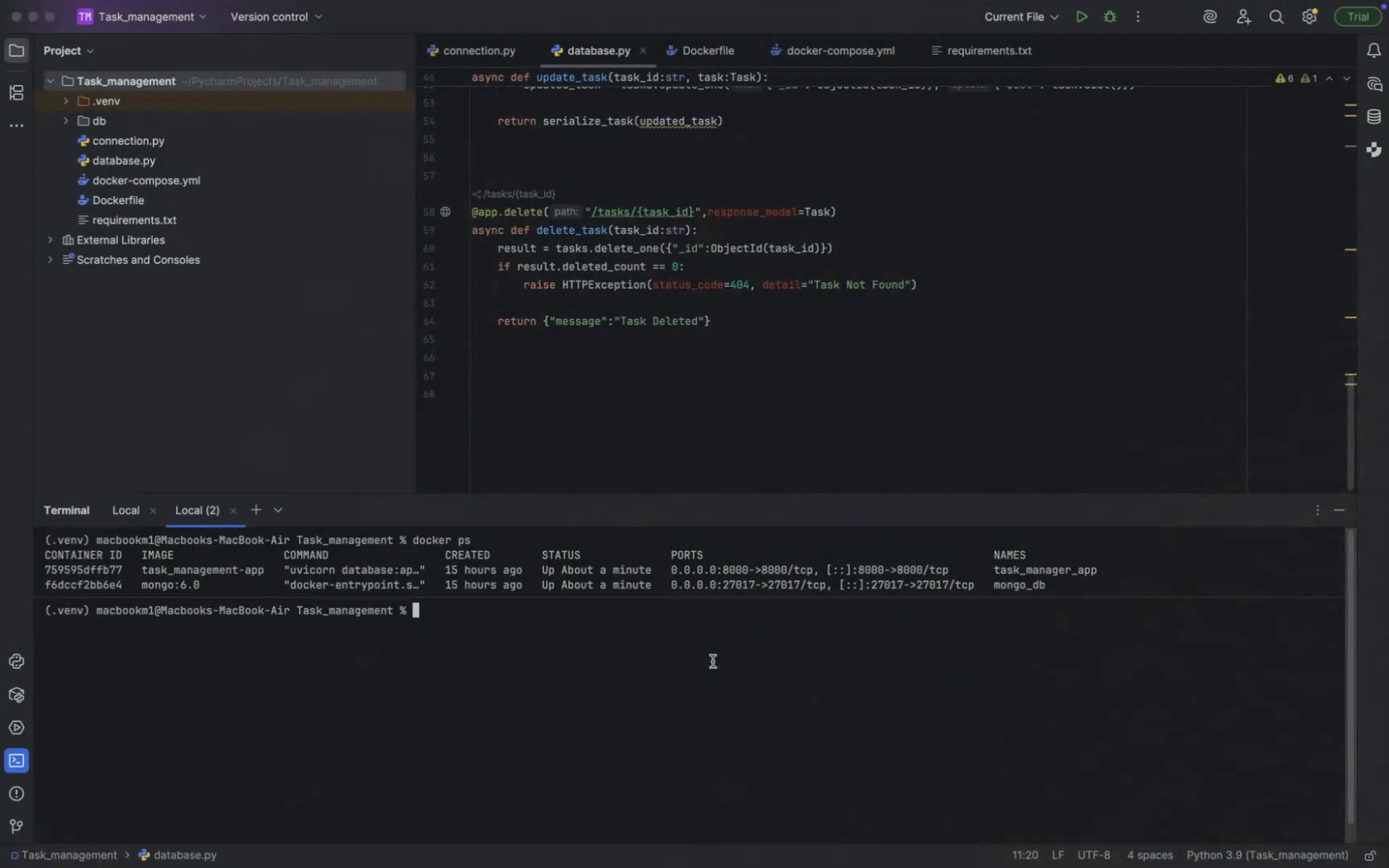 
key(Meta+CommandLeft)
 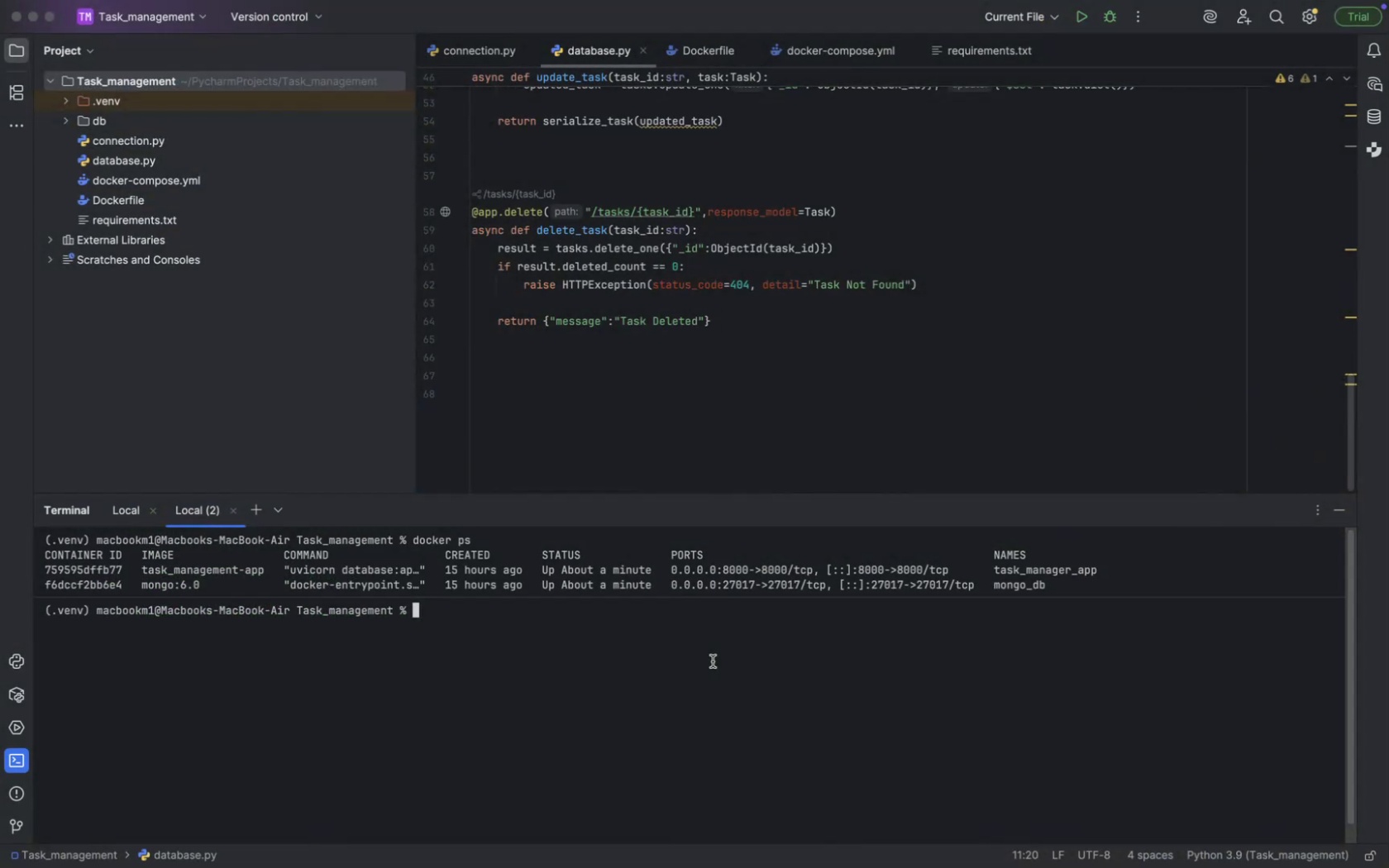 
key(Meta+Tab)
 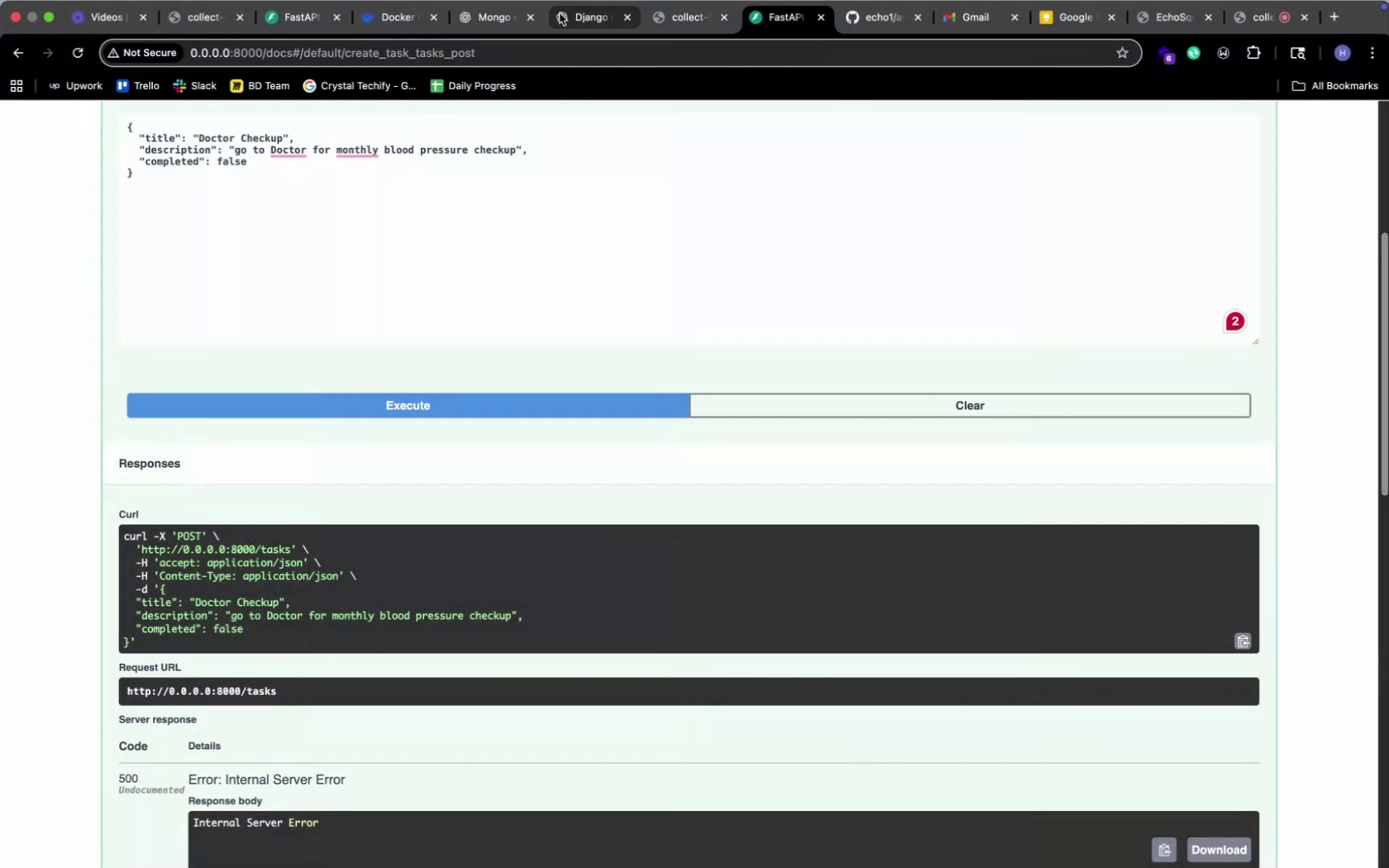 
left_click([508, 8])
 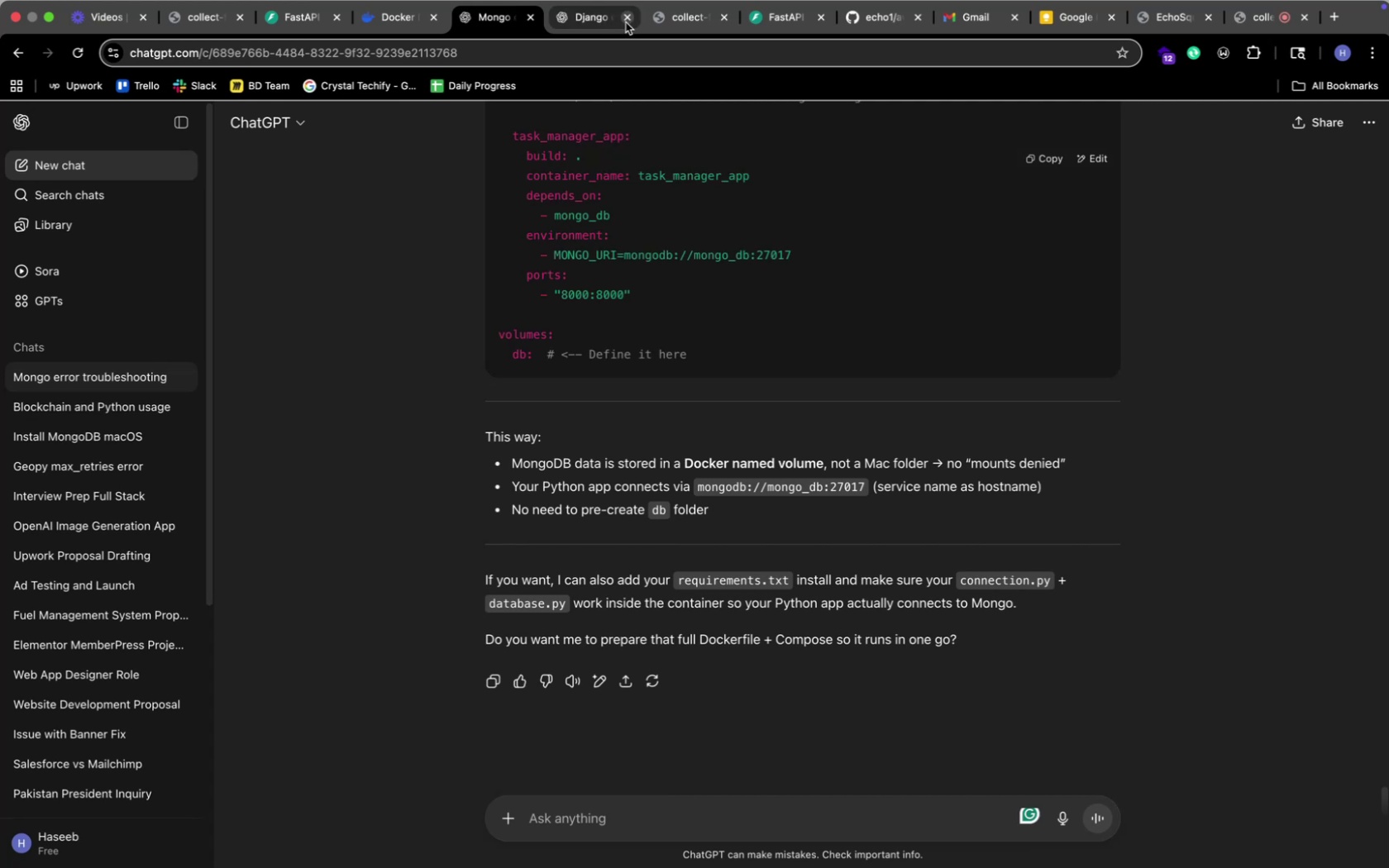 
left_click([626, 22])
 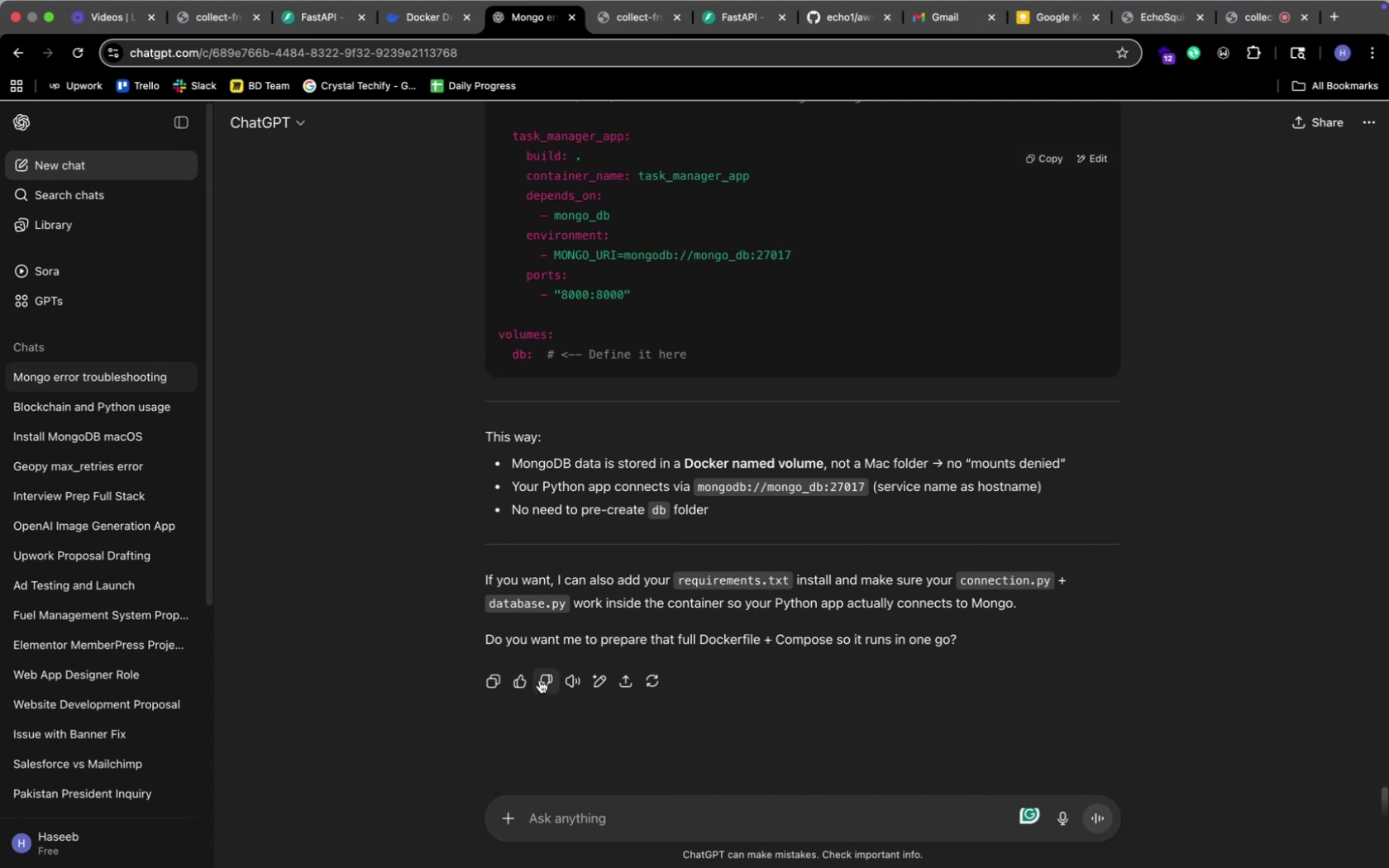 
scroll: coordinate [539, 680], scroll_direction: down, amount: 6.0
 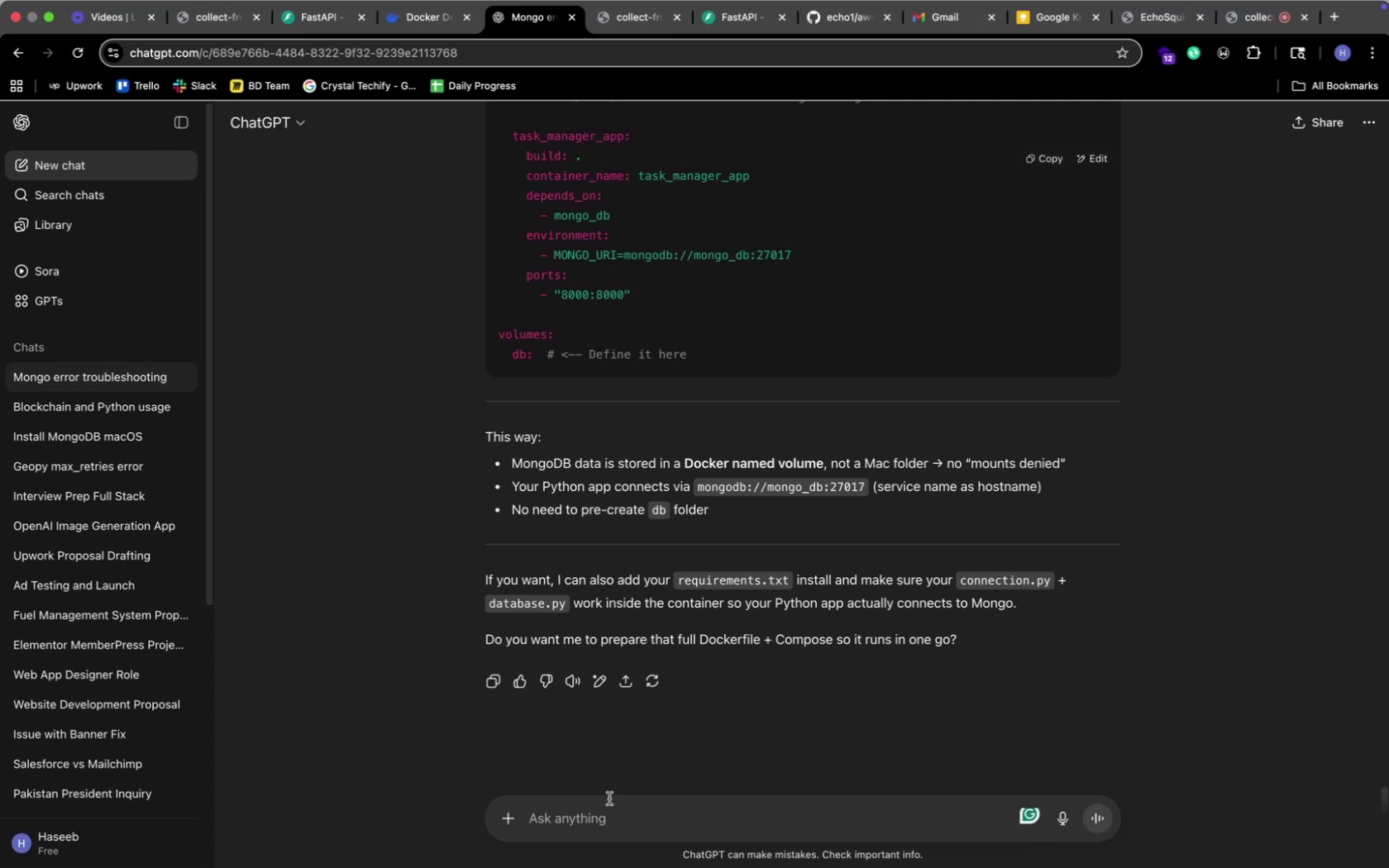 
left_click([609, 799])
 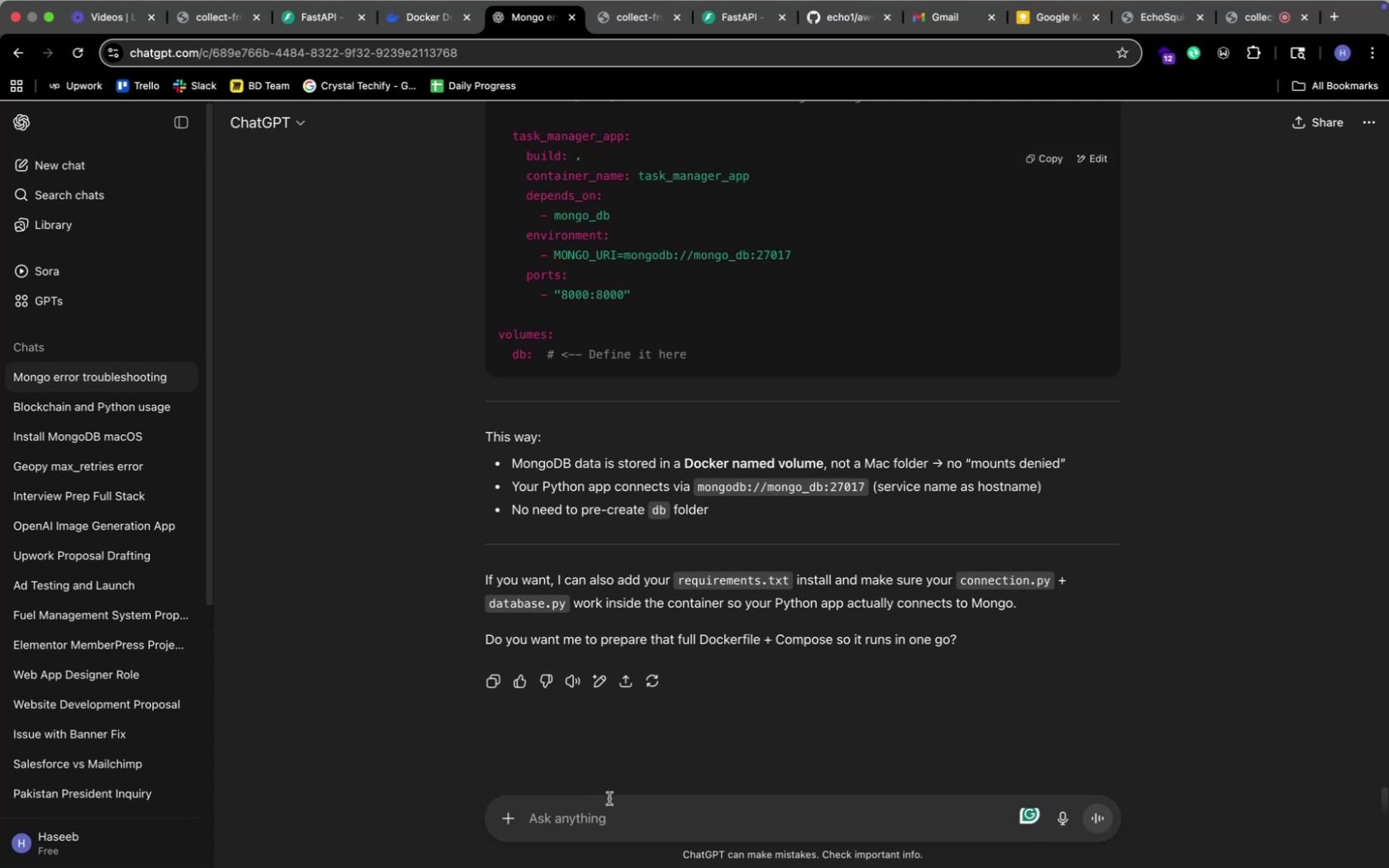 
key(Meta+V)
 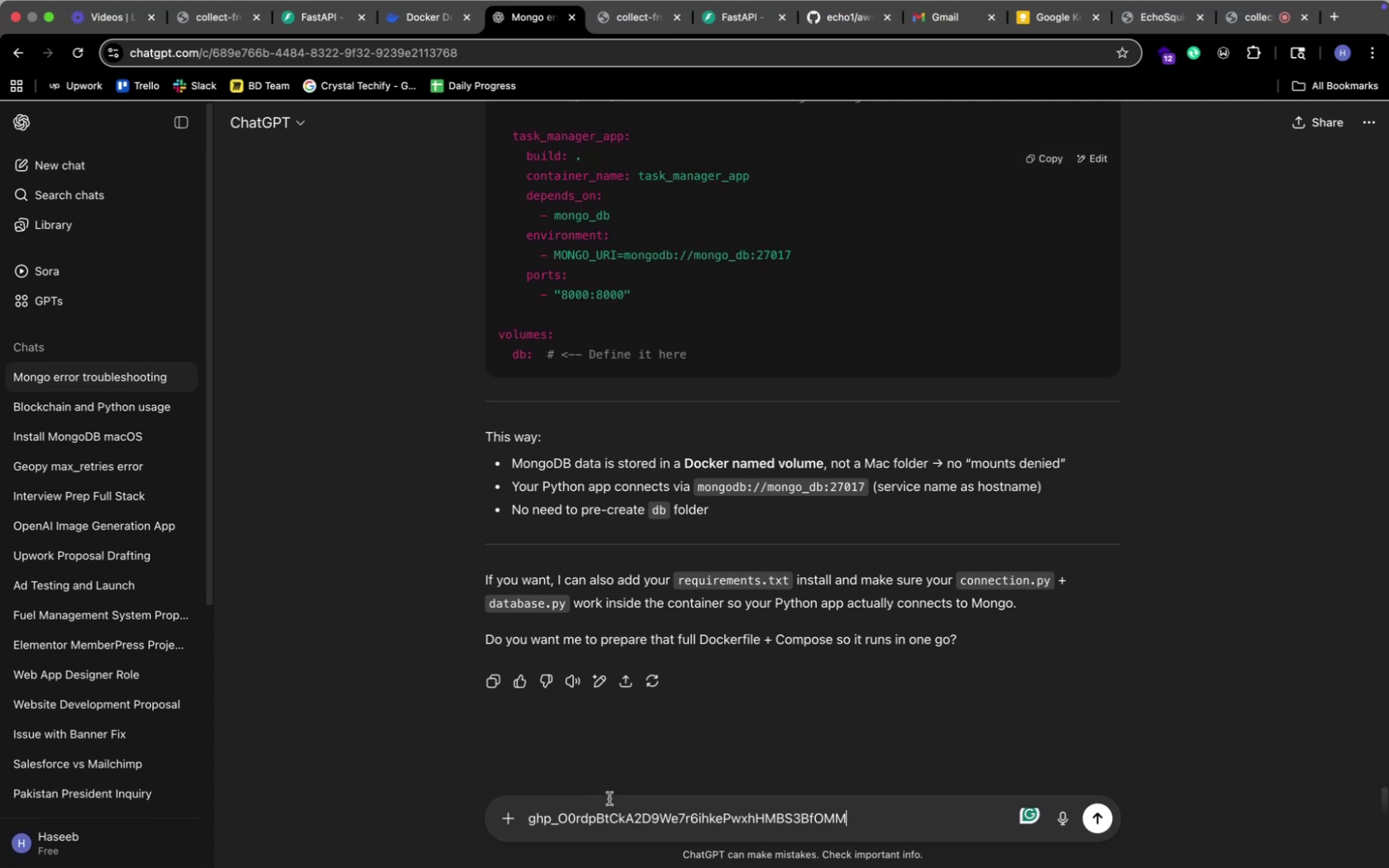 
key(Meta+CommandLeft)
 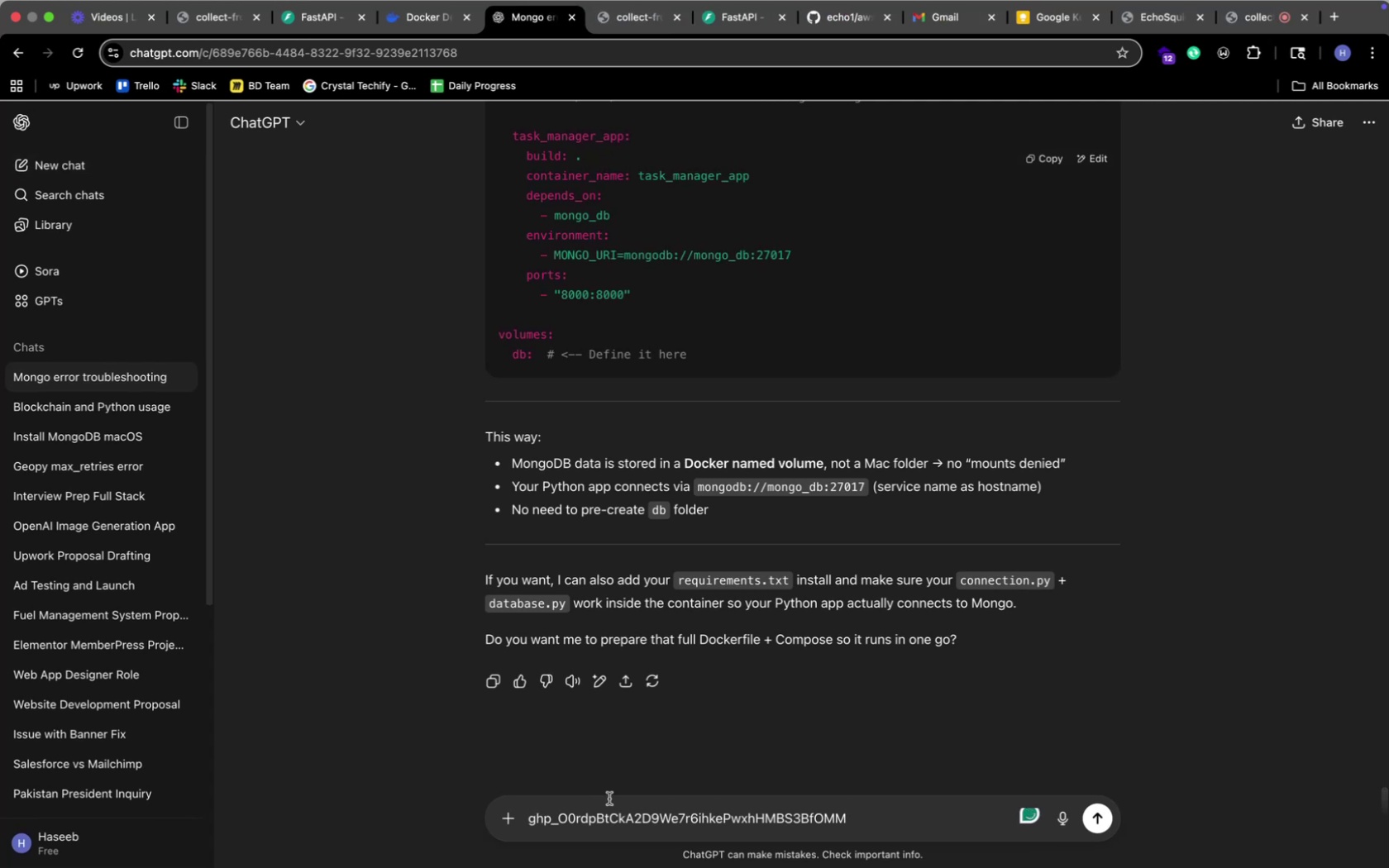 
key(Meta+Z)
 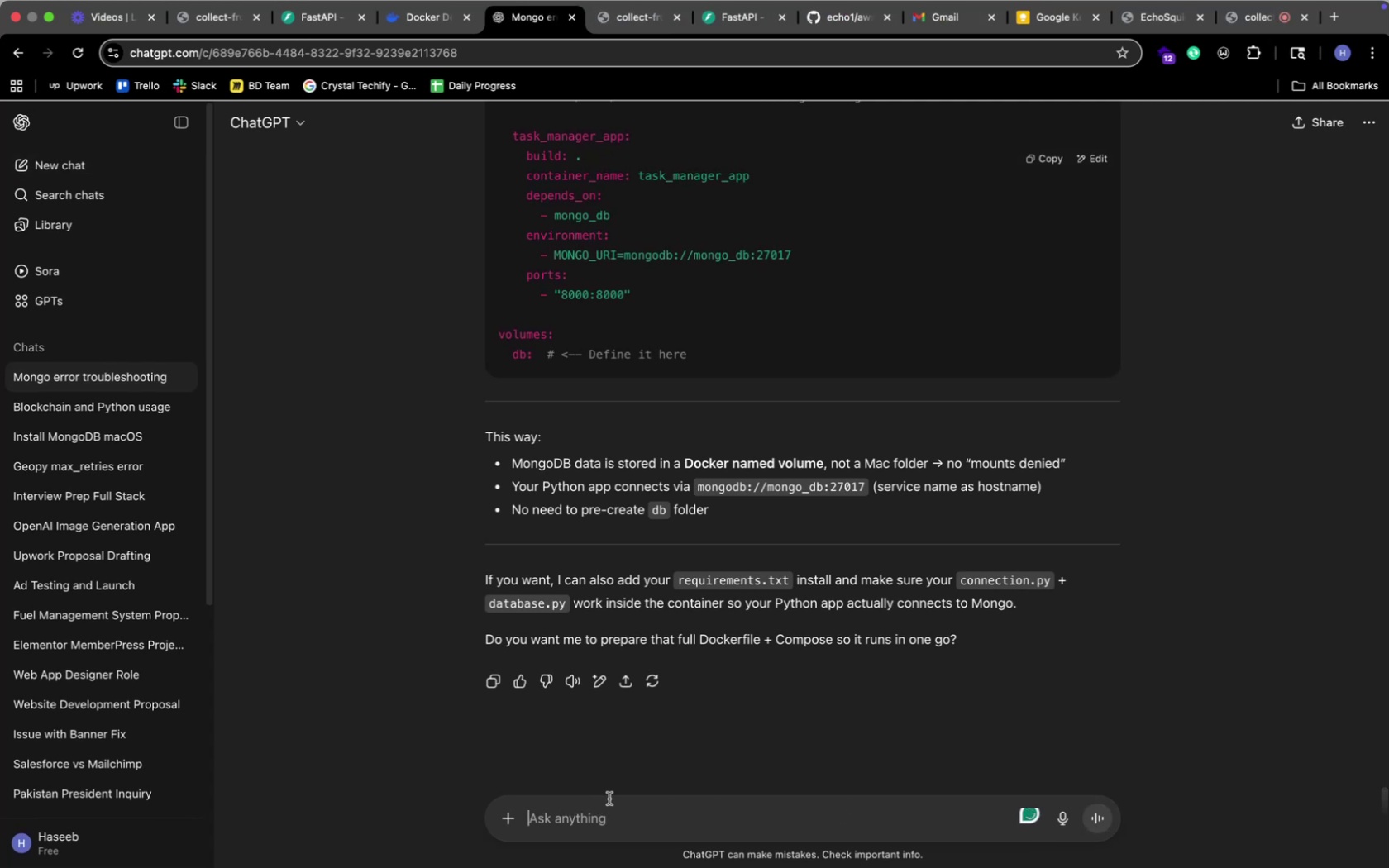 
key(Meta+CommandLeft)
 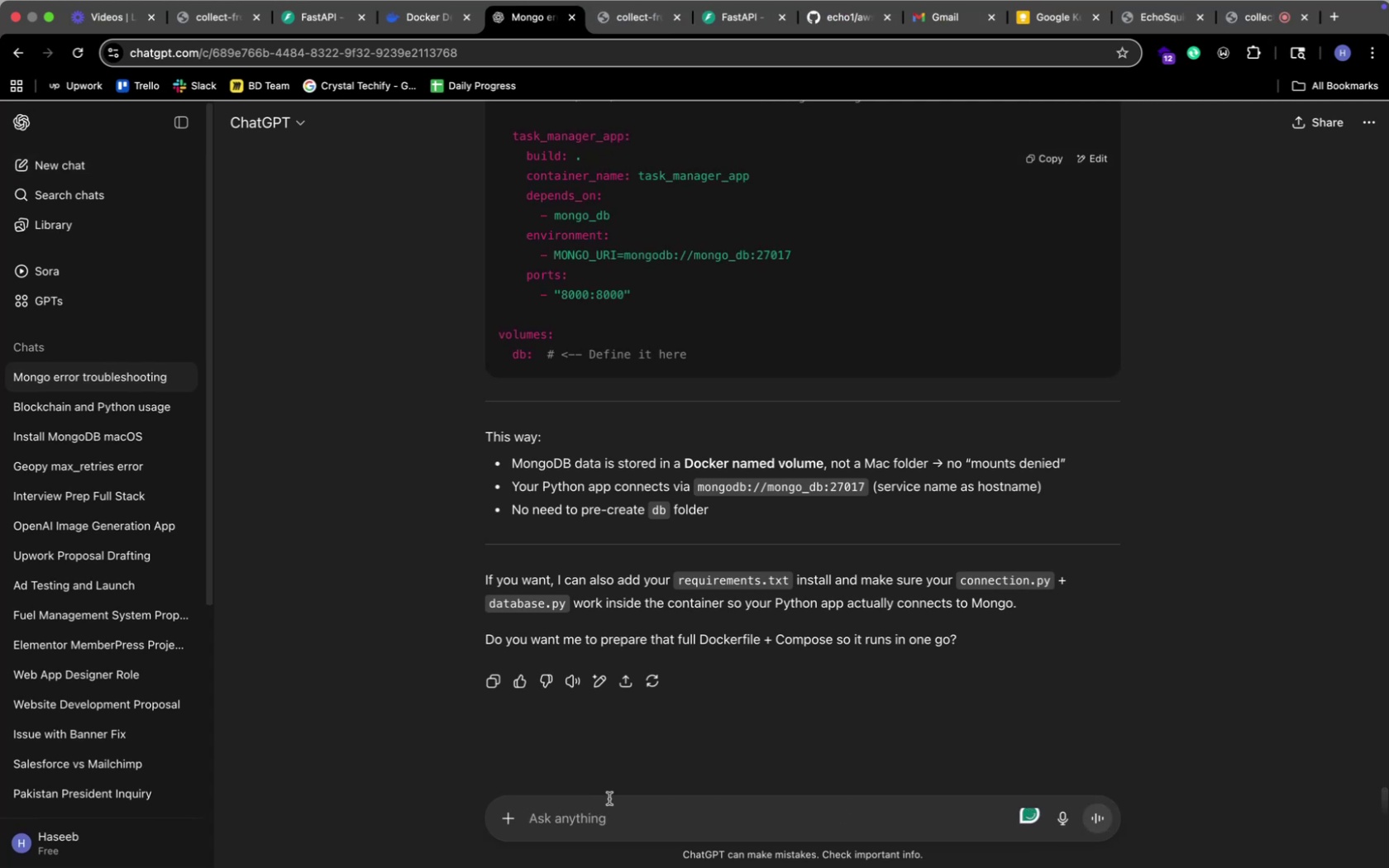 
key(Meta+Tab)
 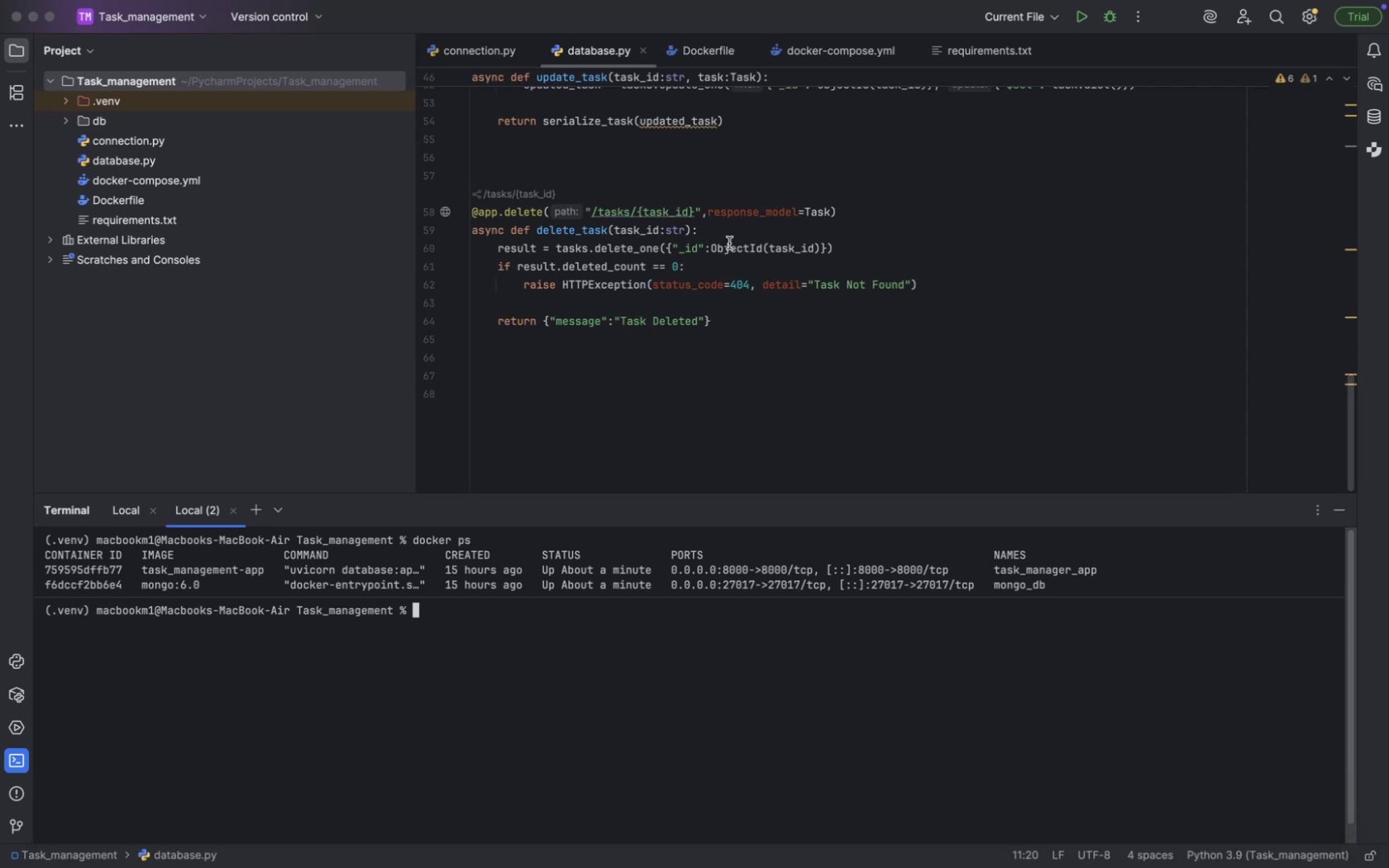 
wait(6.0)
 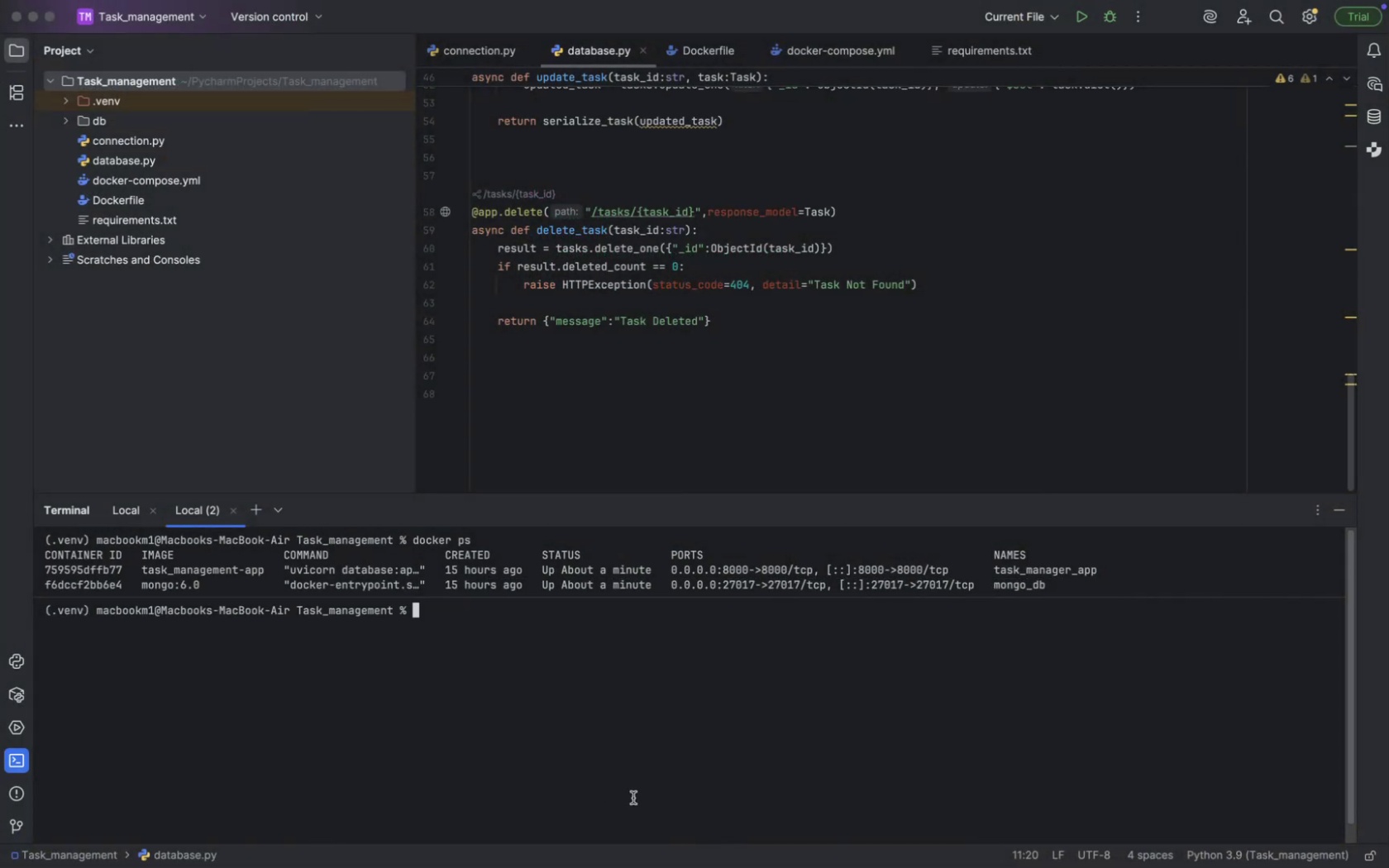 
left_click_drag(start_coordinate=[1062, 585], to_coordinate=[45, 541])
 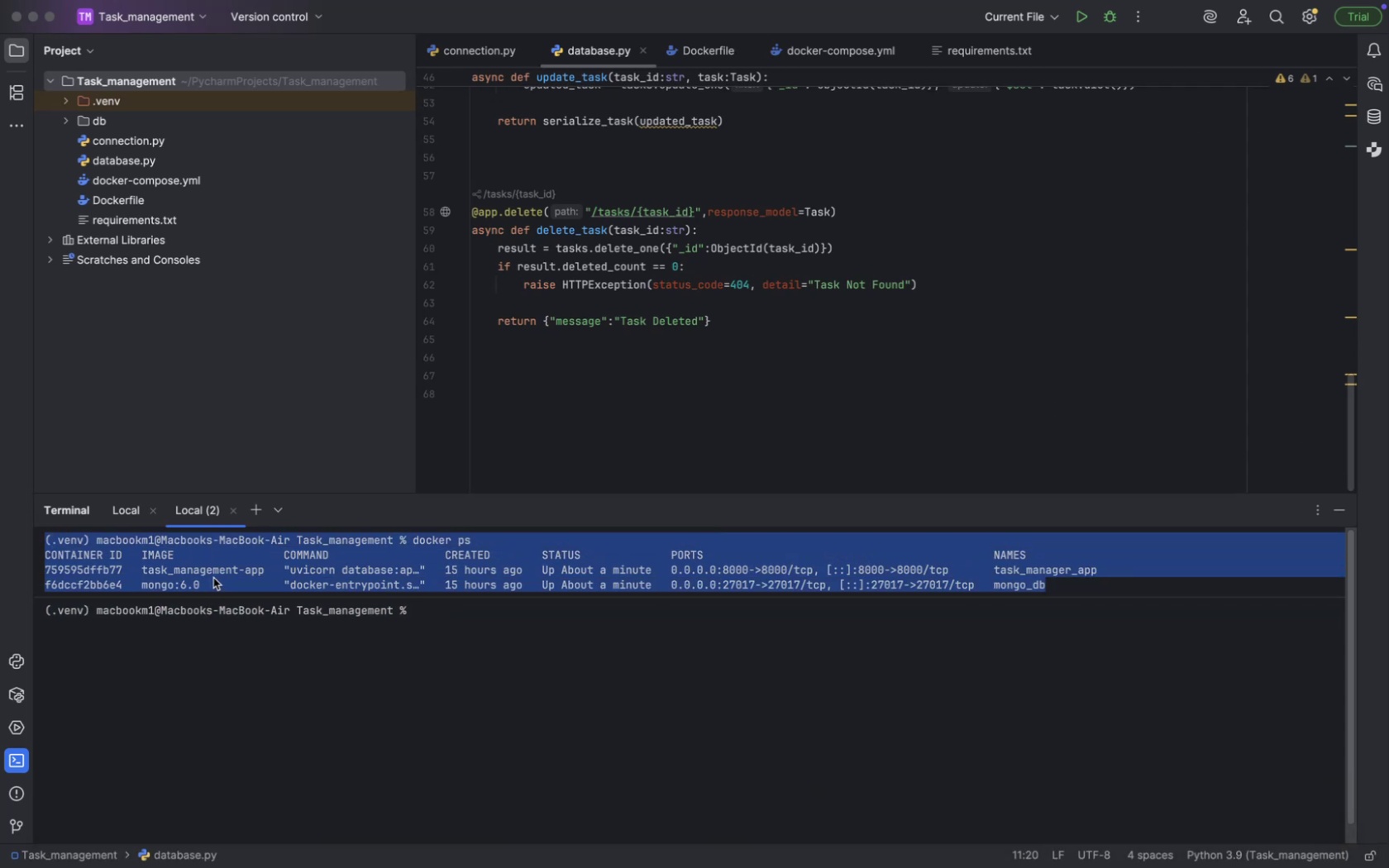 
right_click([216, 567])
 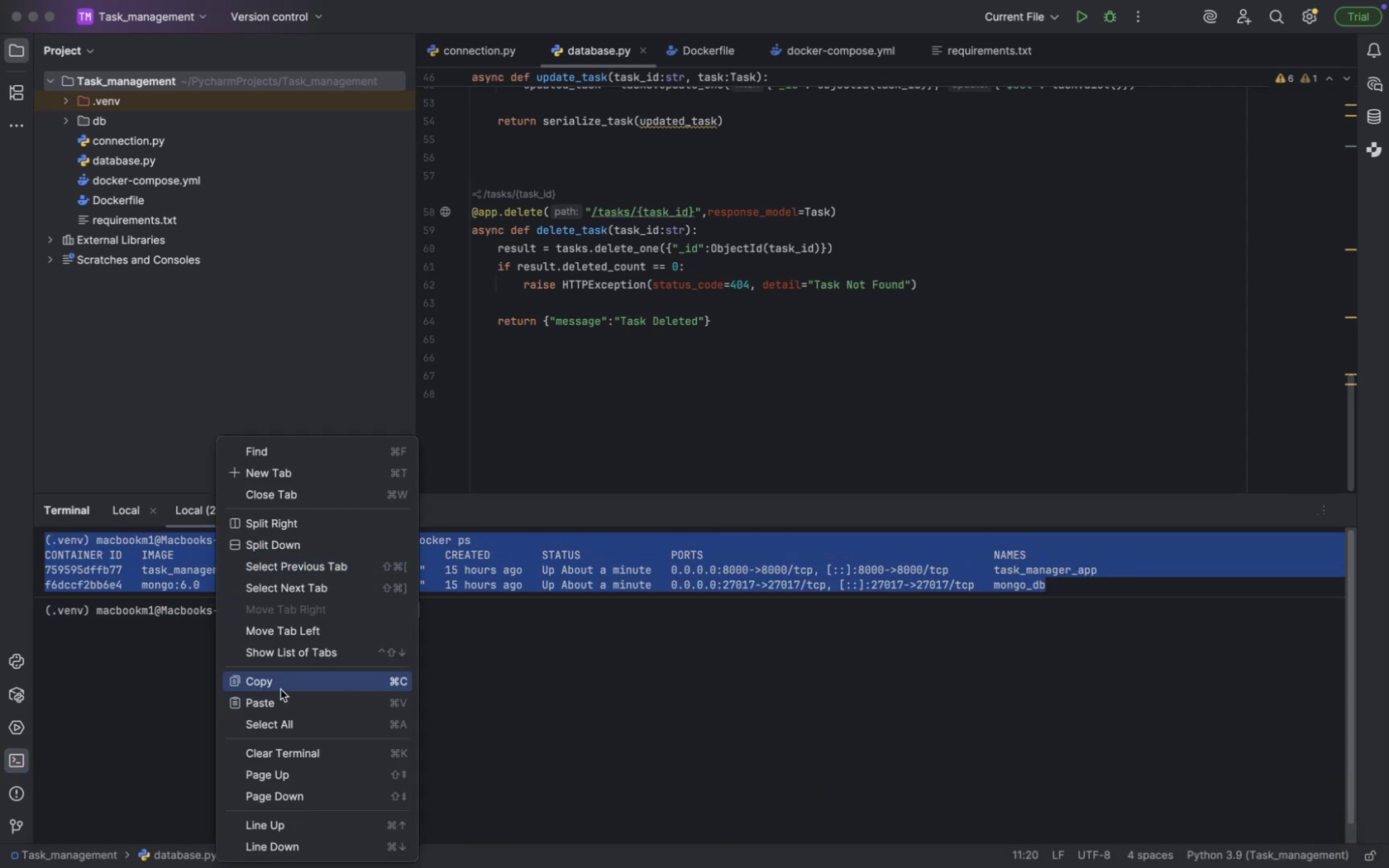 
left_click([278, 685])
 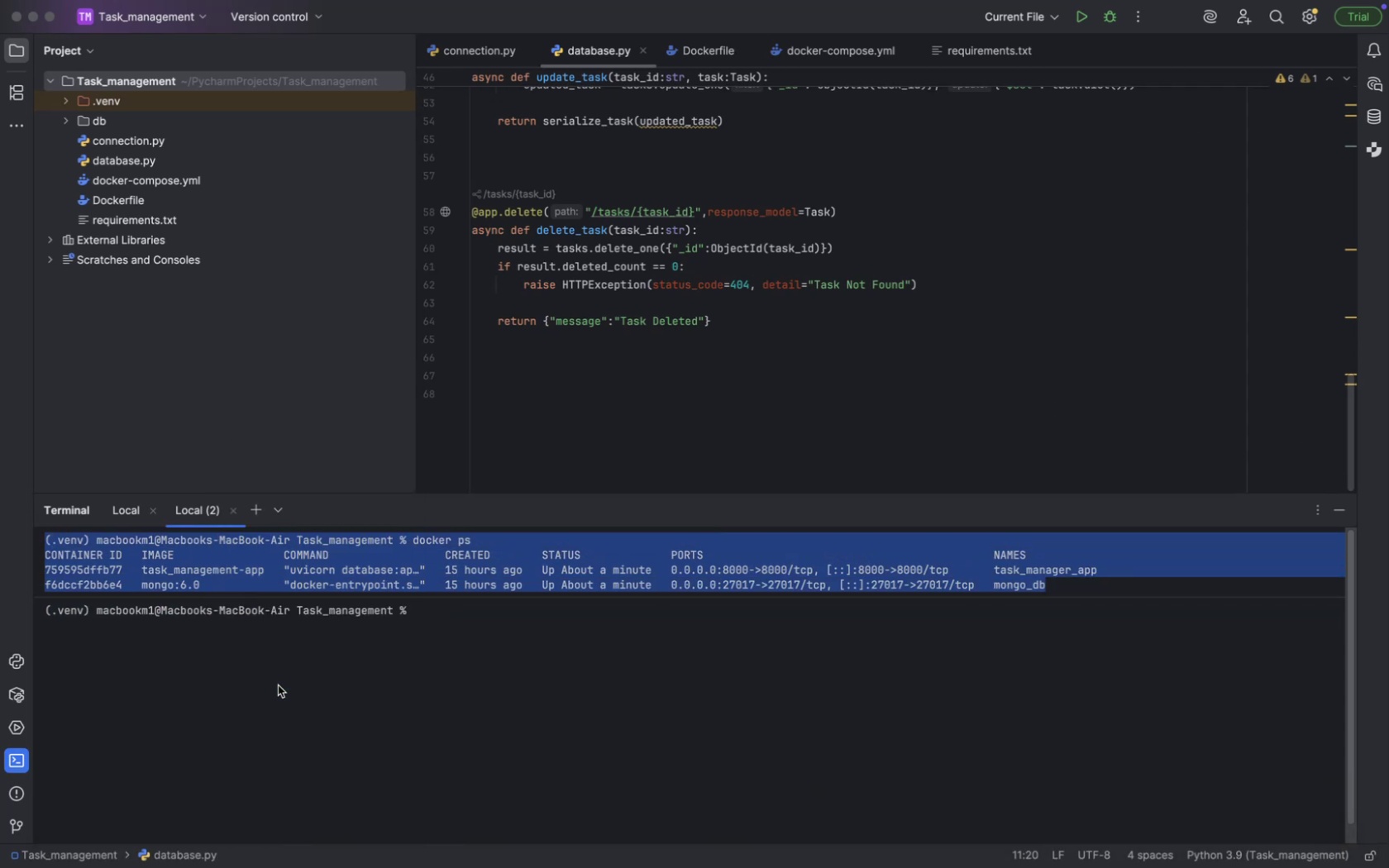 
key(Meta+CommandLeft)
 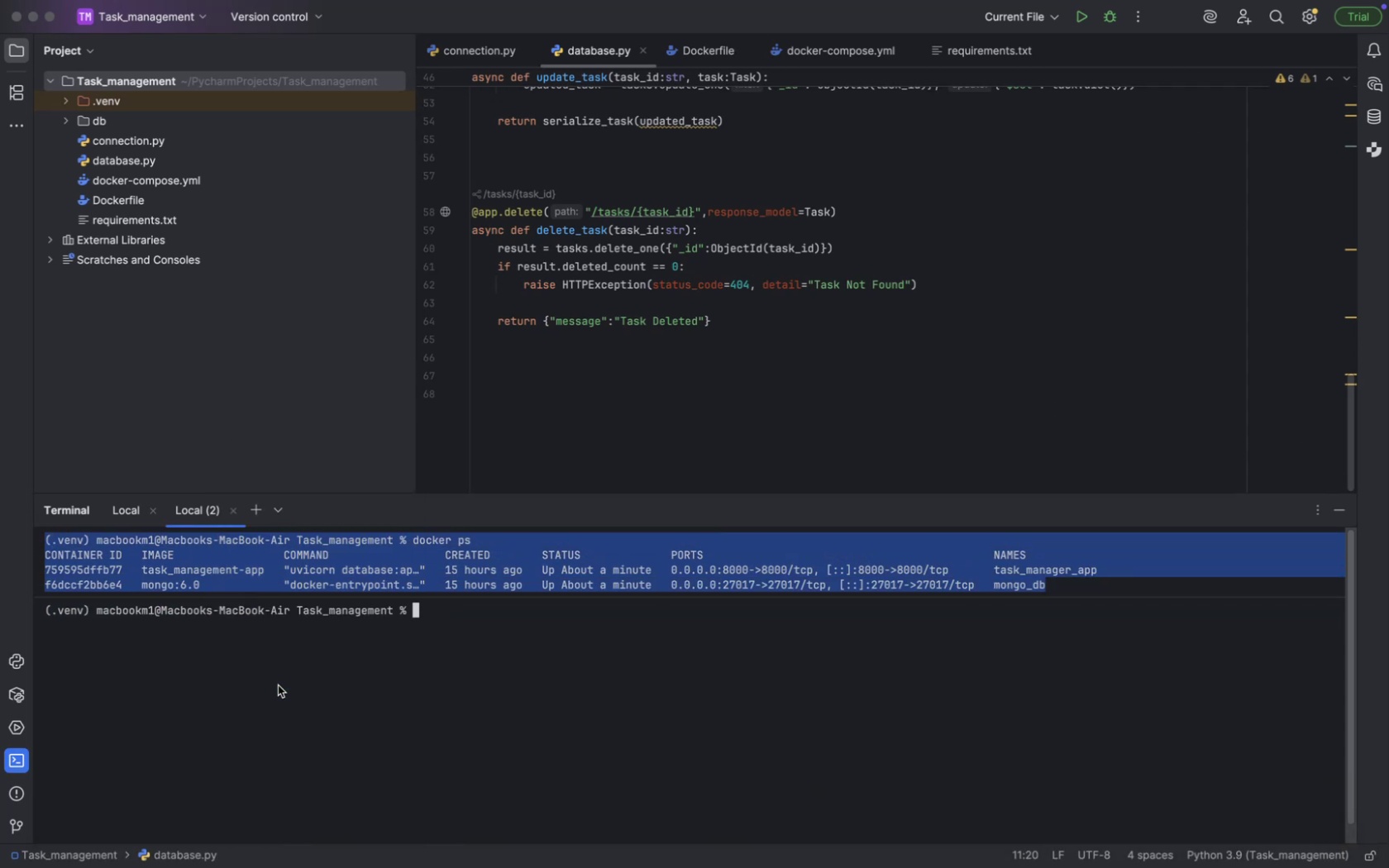 
key(Meta+Tab)
 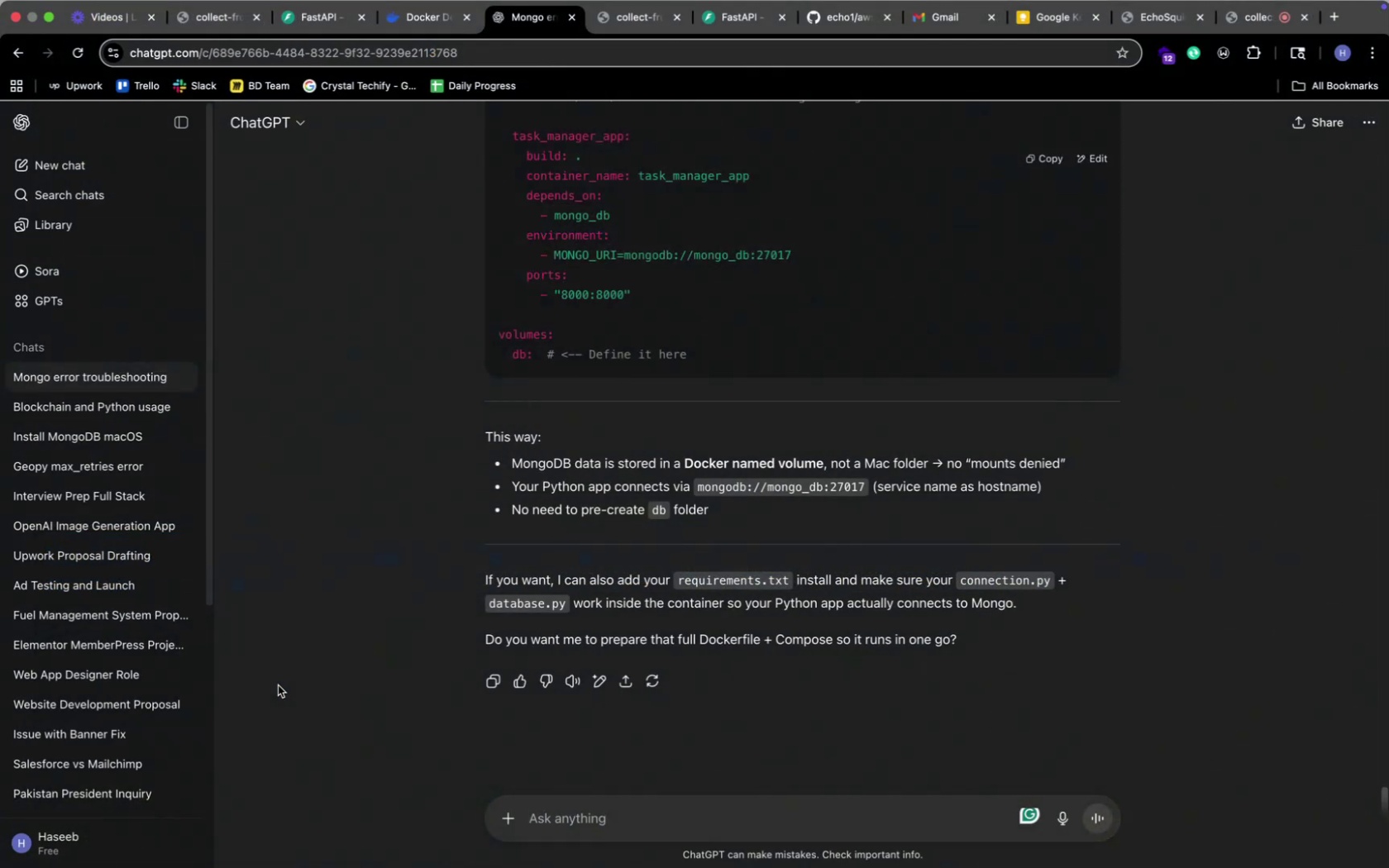 
key(Meta+V)
 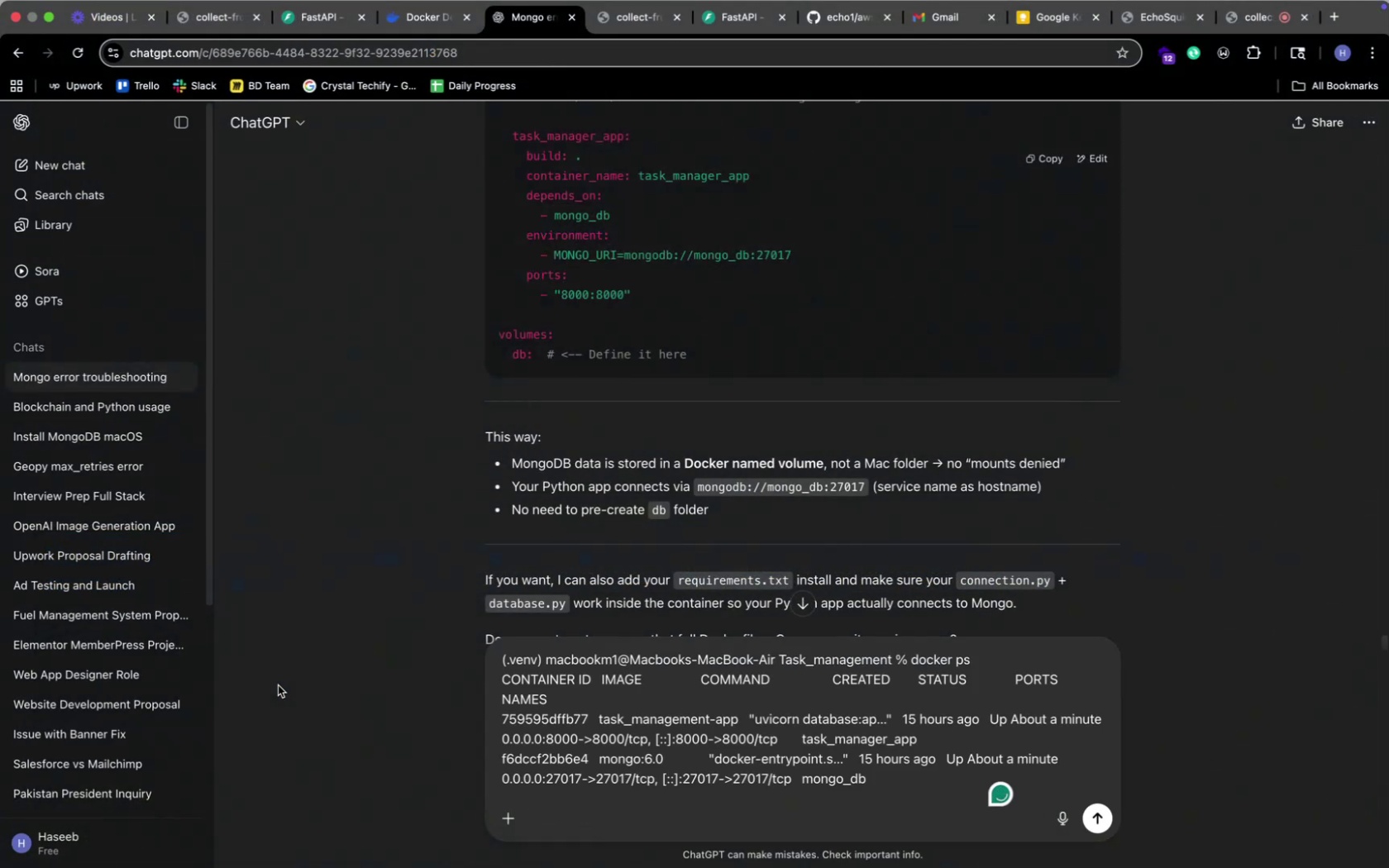 
key(Shift+Enter)
 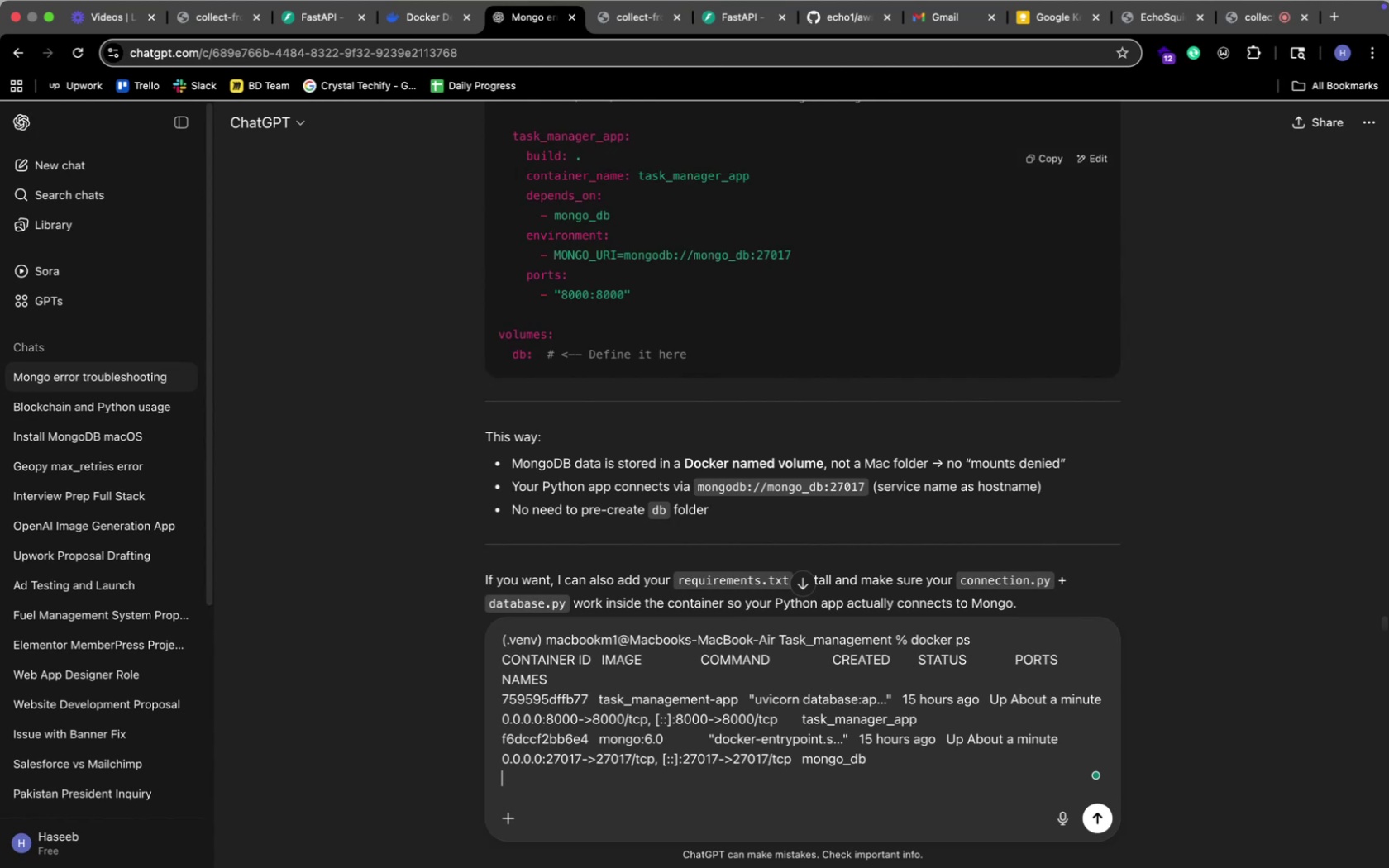 
key(Shift+Enter)
 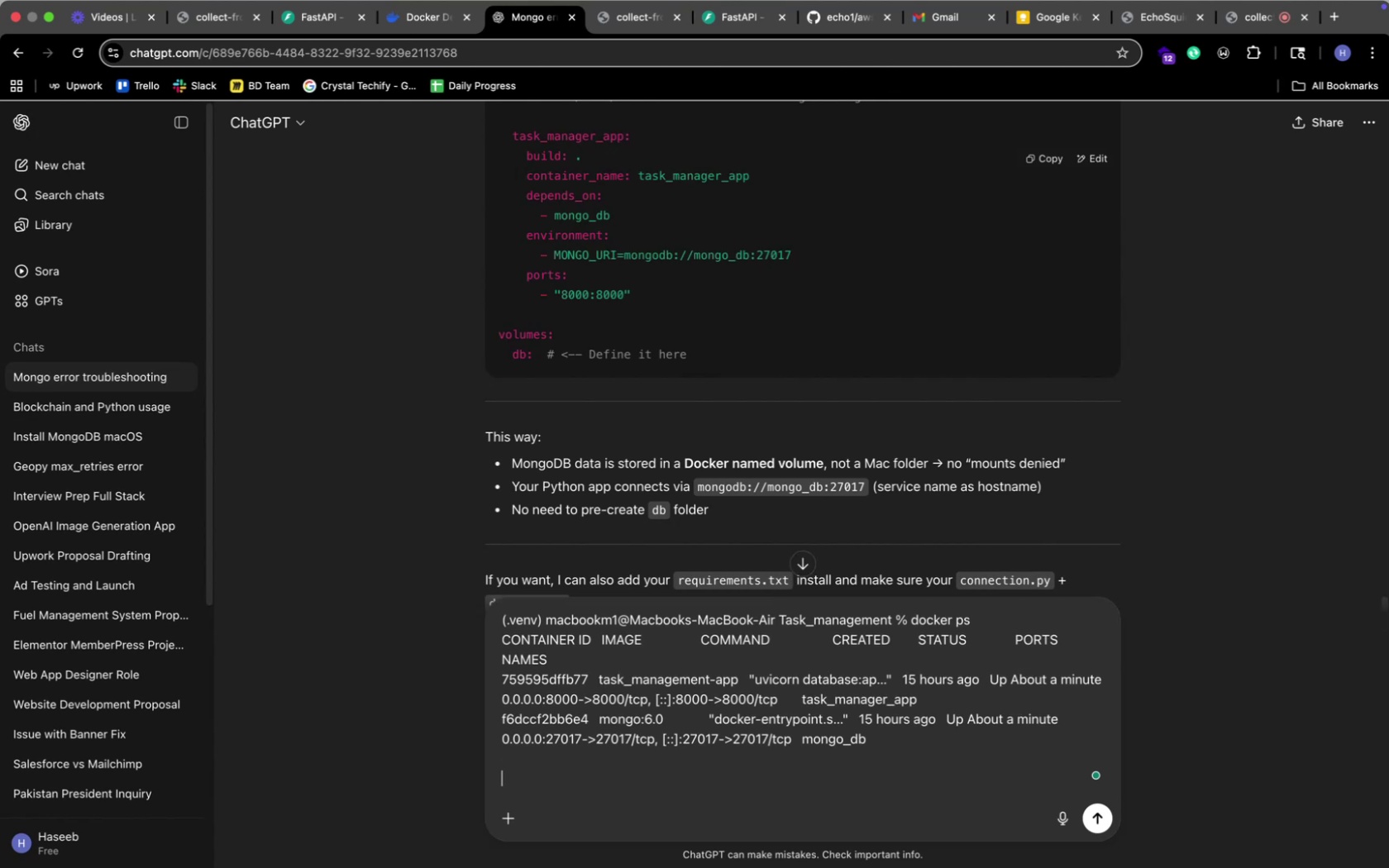 
key(Shift+Enter)
 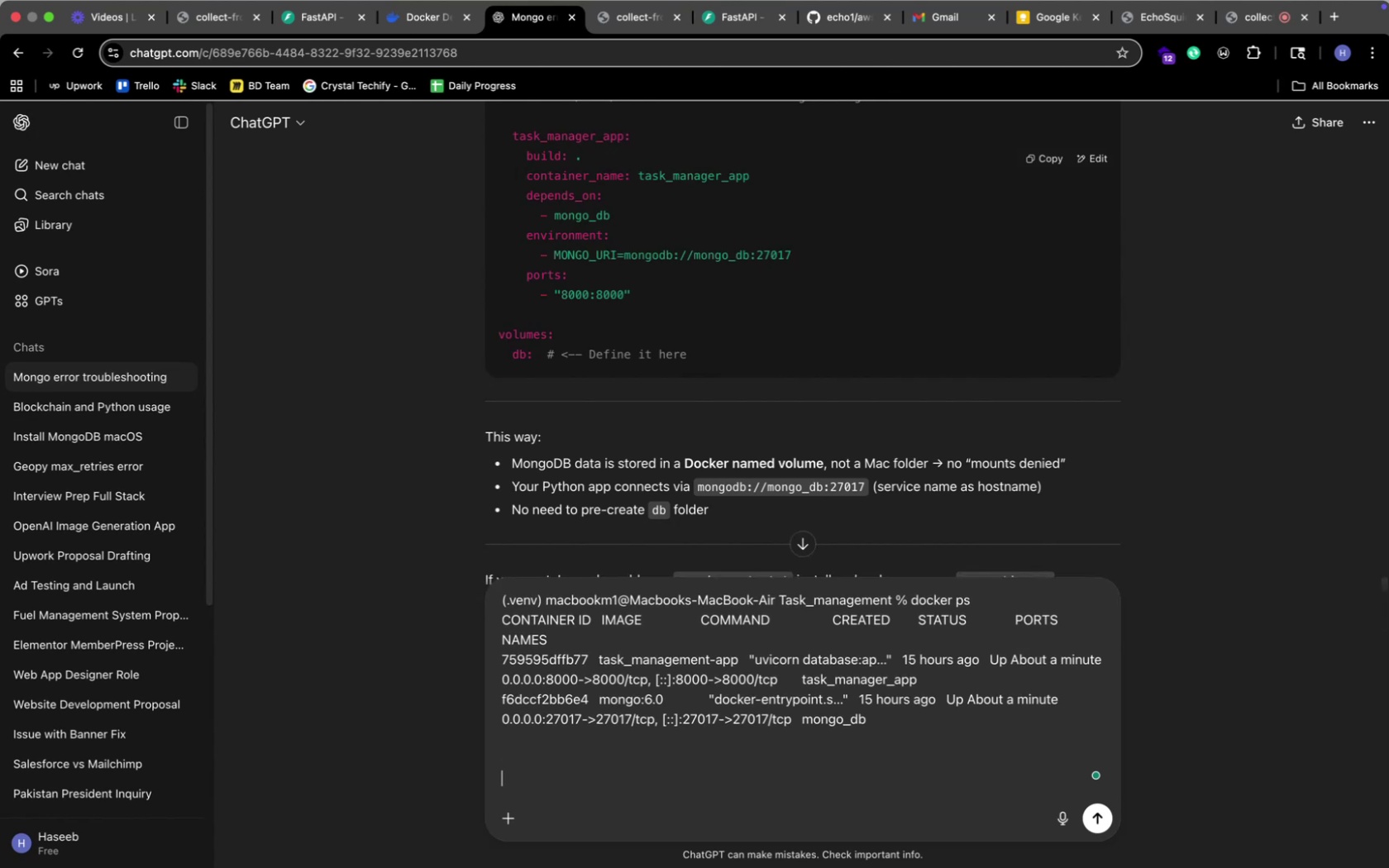 
key(Meta+CommandLeft)
 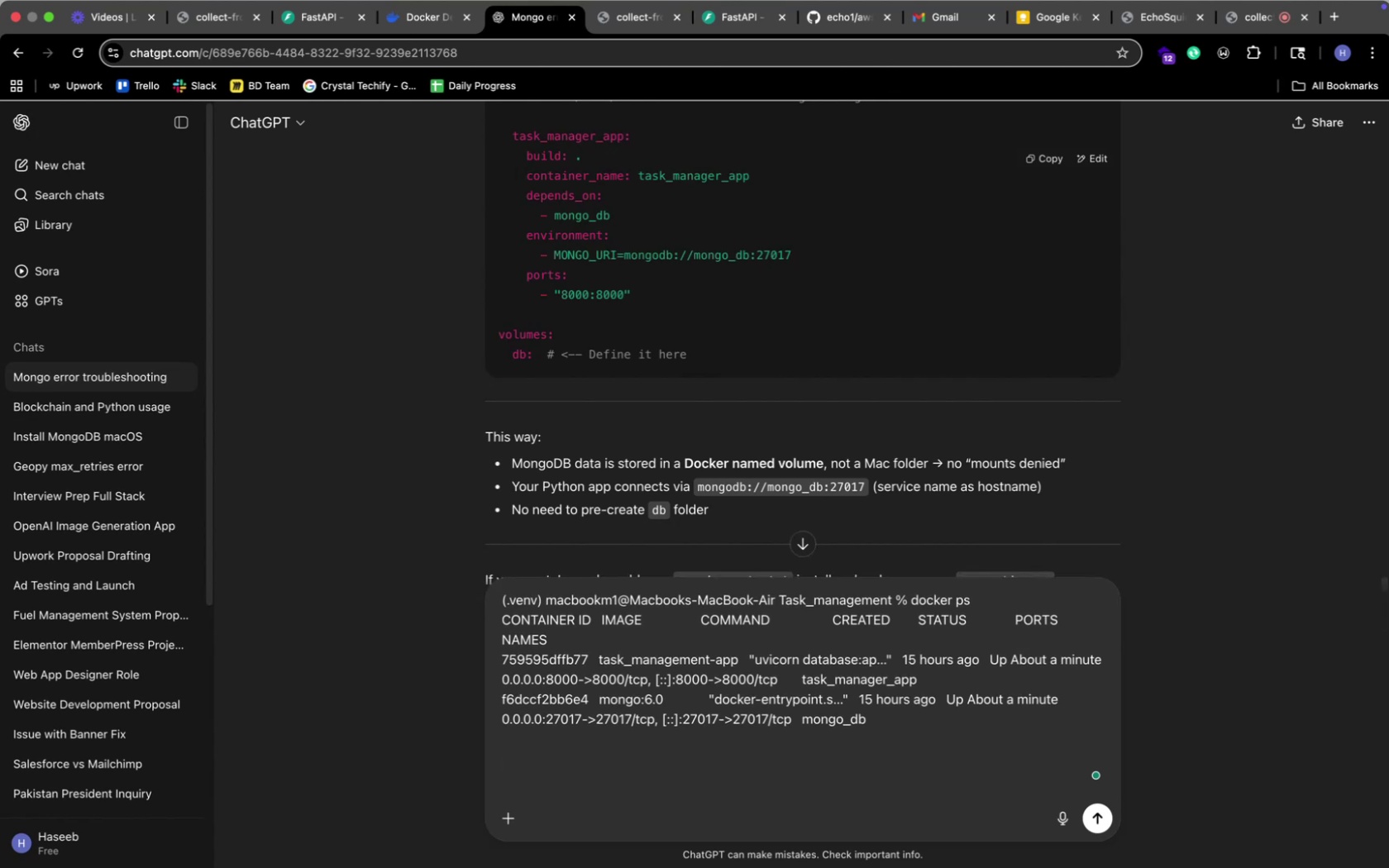 
key(Meta+Tab)
 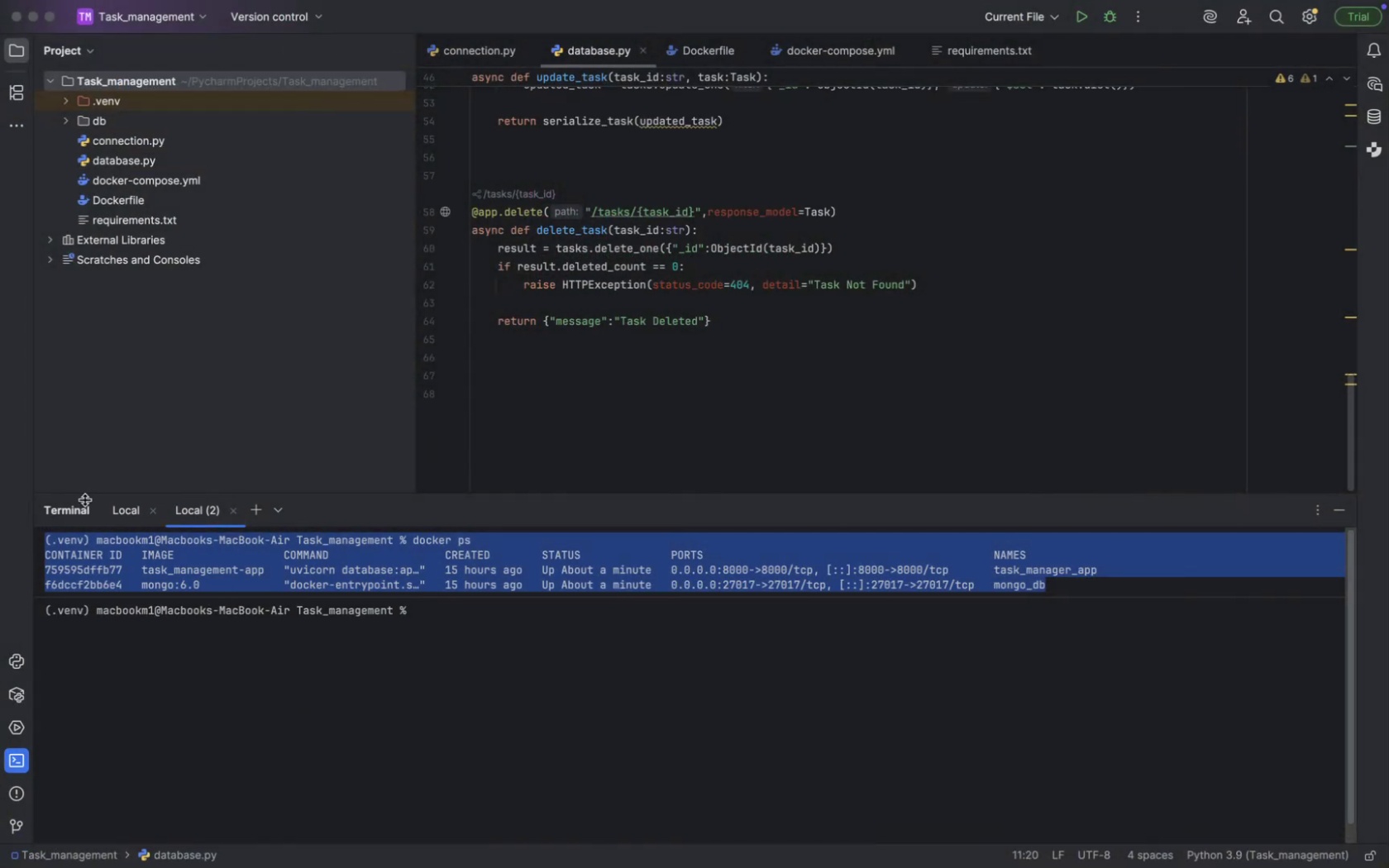 
left_click([127, 505])
 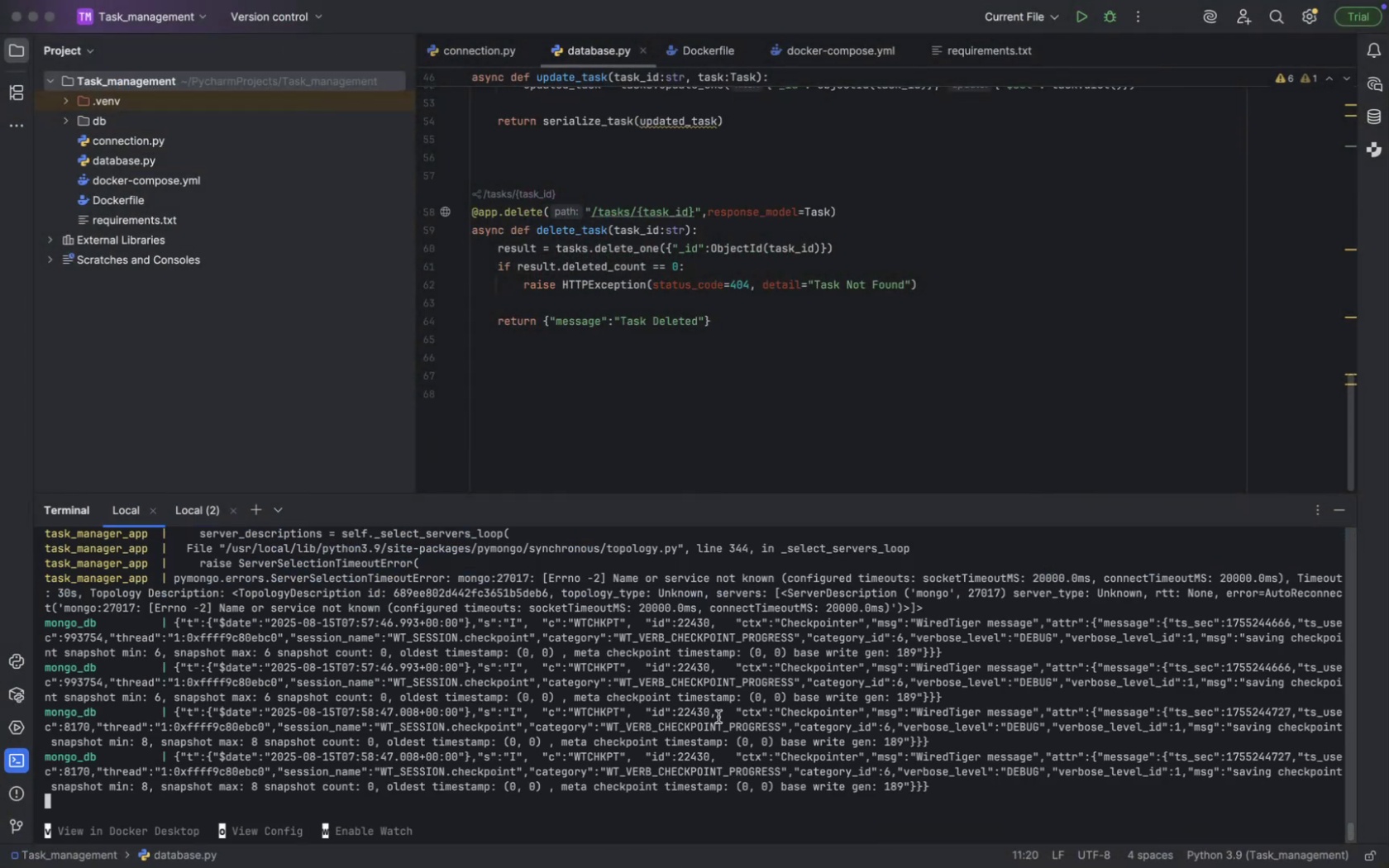 
scroll: coordinate [819, 703], scroll_direction: up, amount: 23.0
 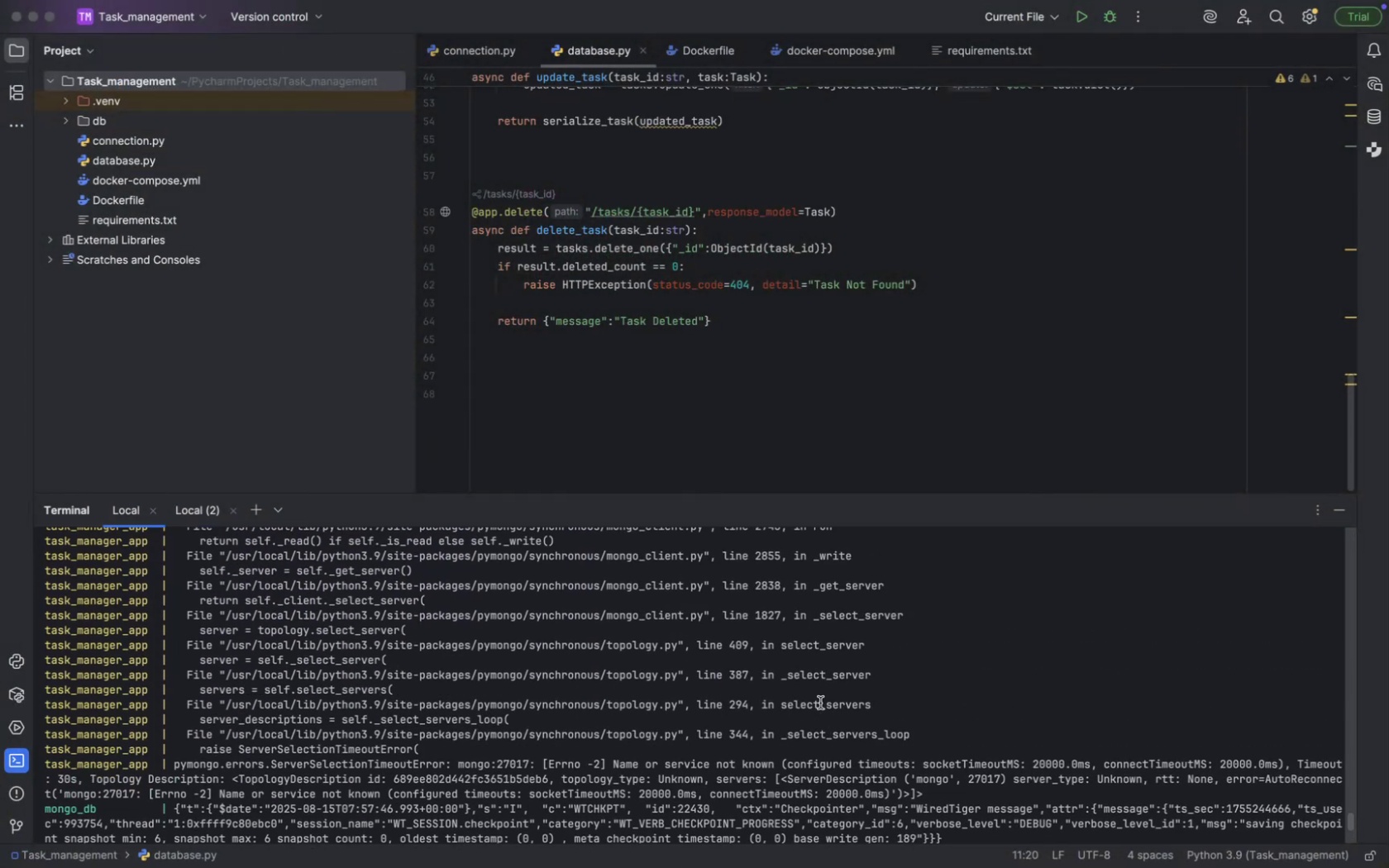 
scroll: coordinate [819, 703], scroll_direction: down, amount: 1.0
 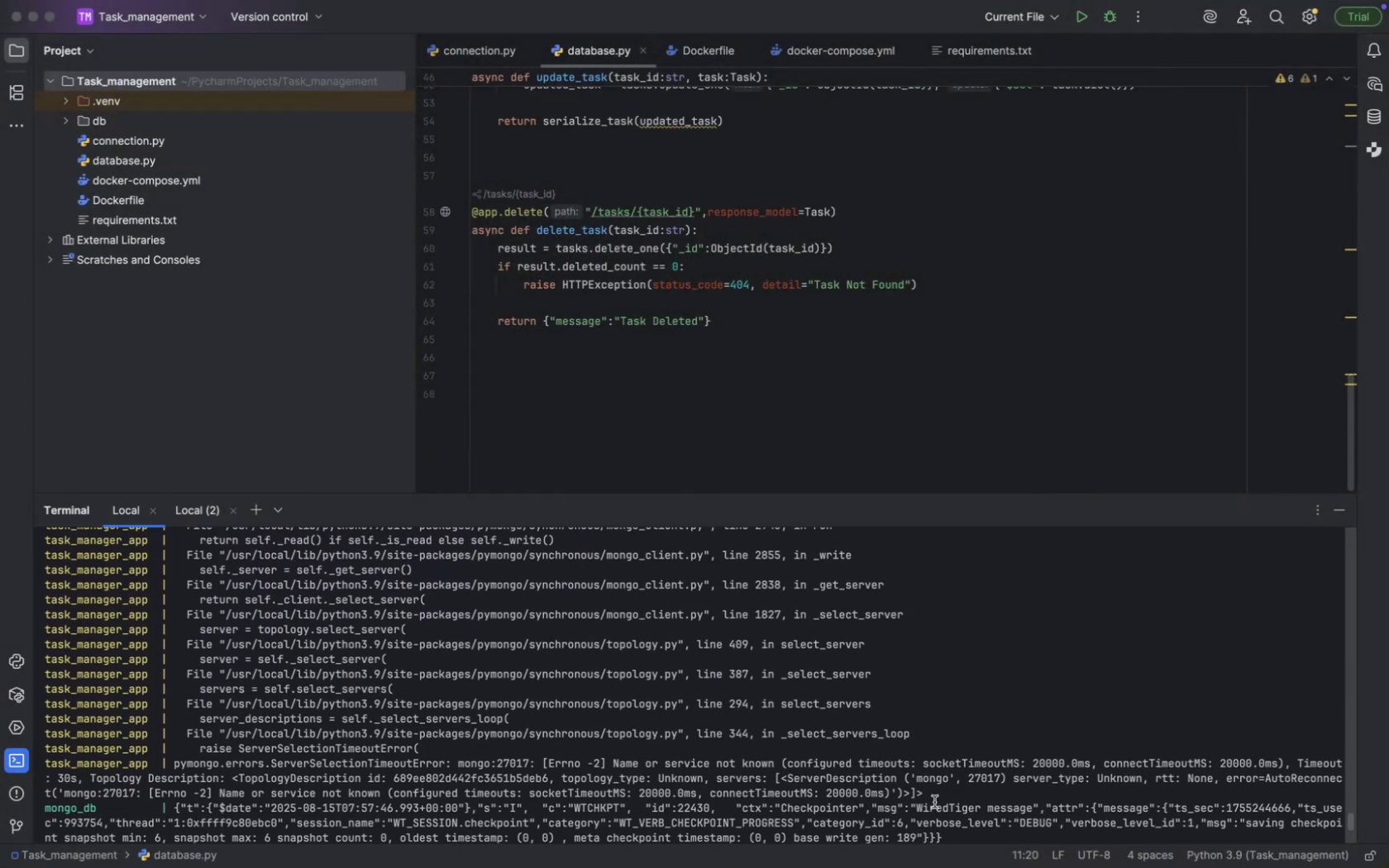 
left_click_drag(start_coordinate=[933, 799], to_coordinate=[50, 751])
 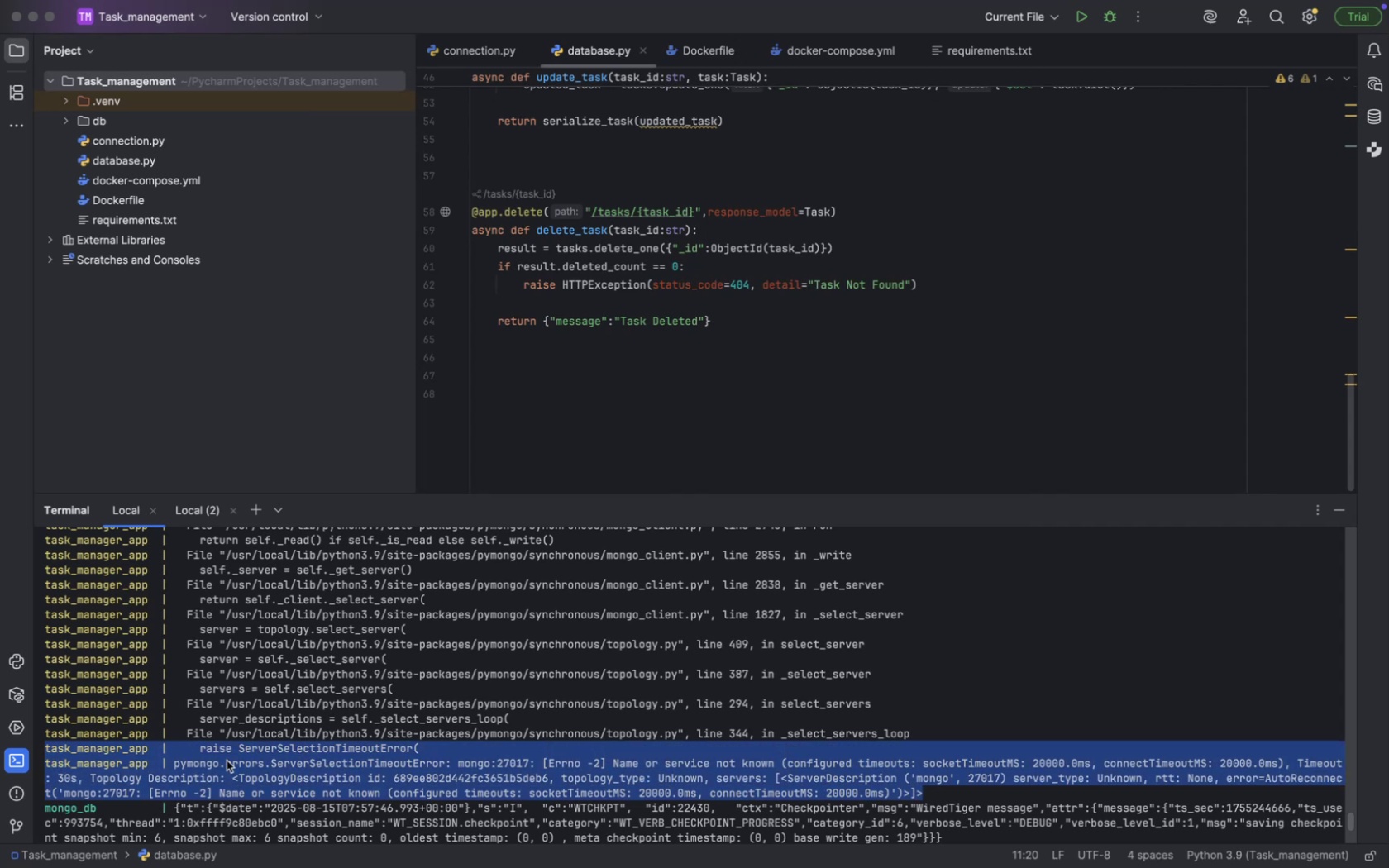 
right_click([227, 761])
 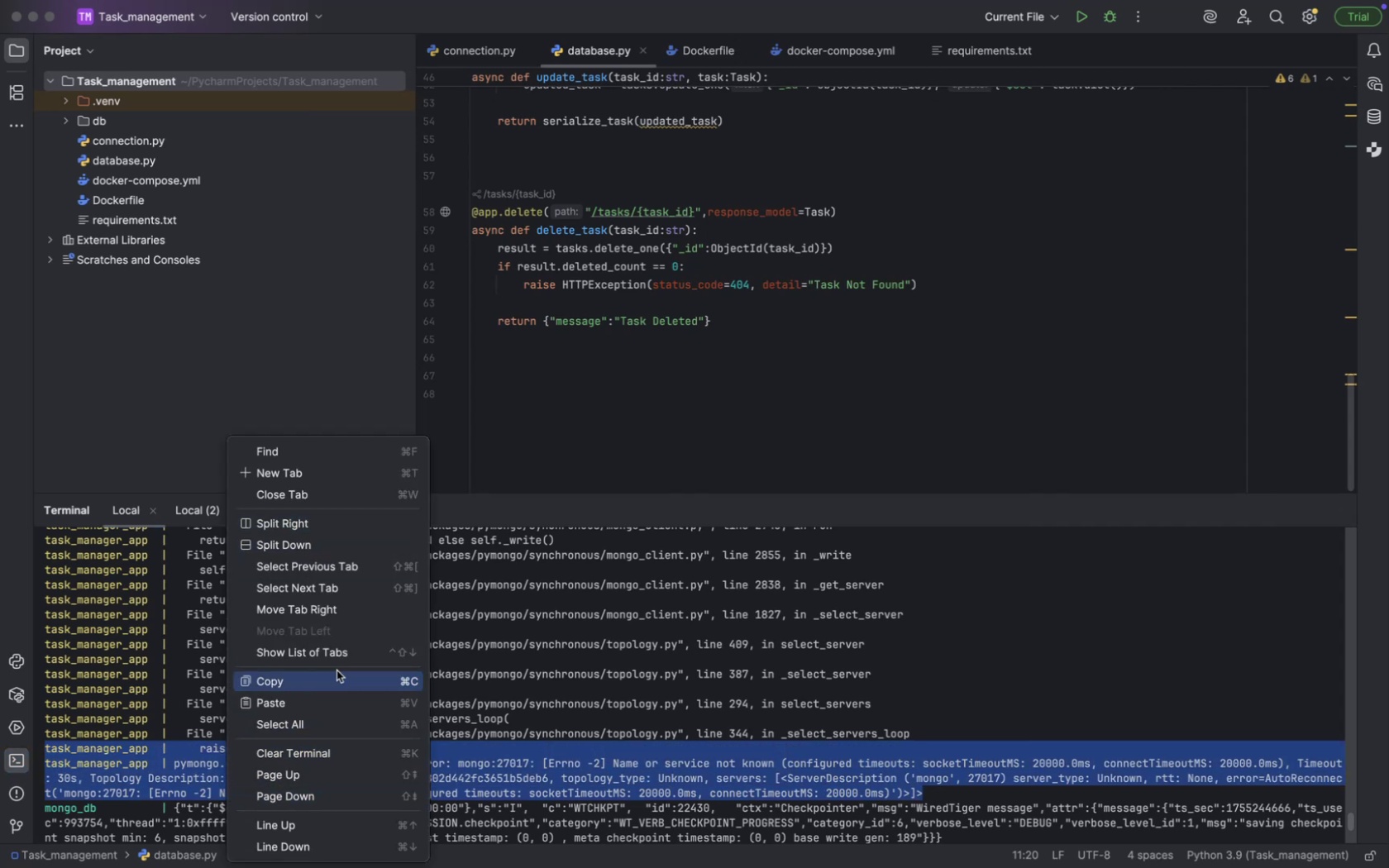 
left_click([263, 687])
 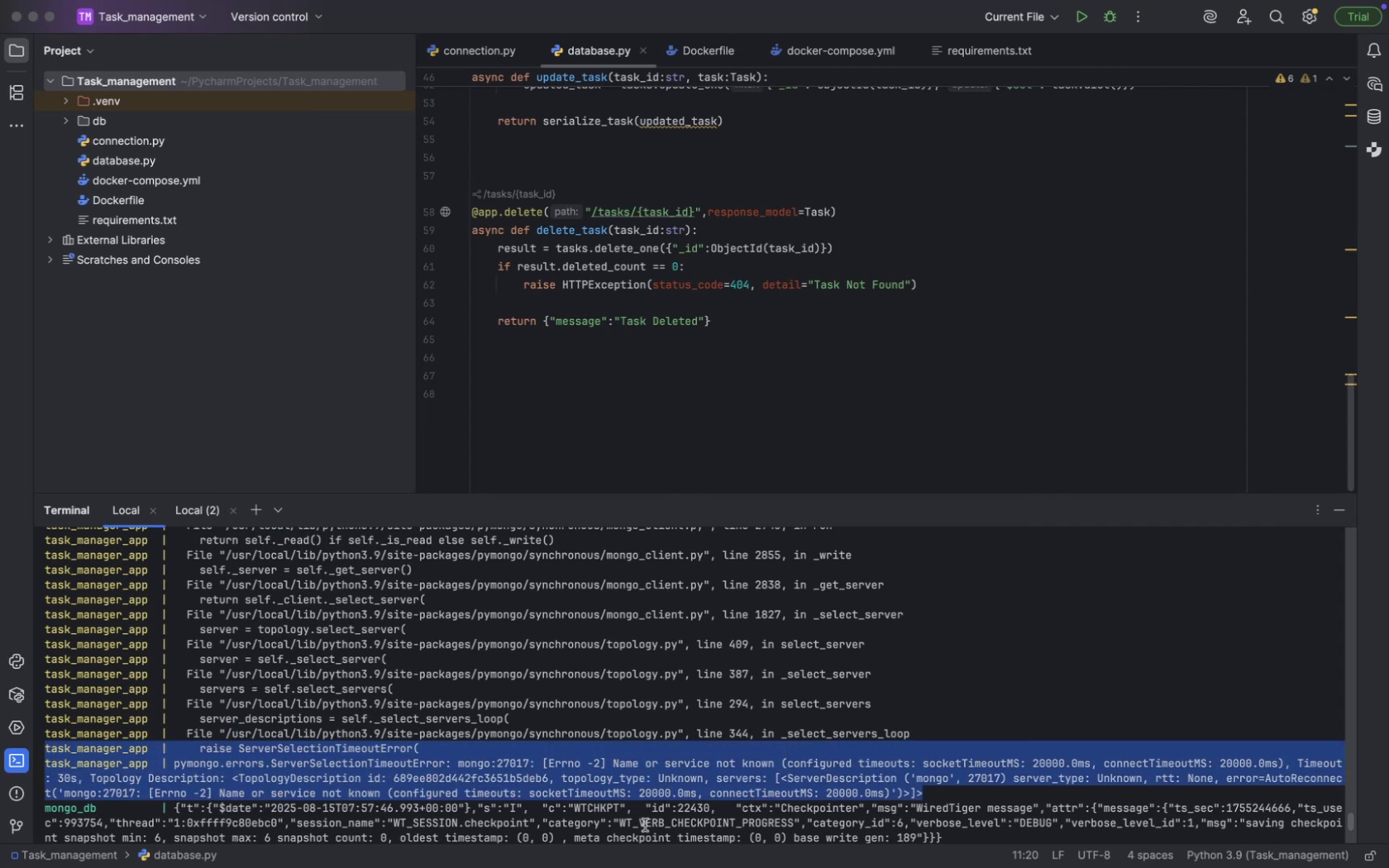 
left_click([648, 804])
 